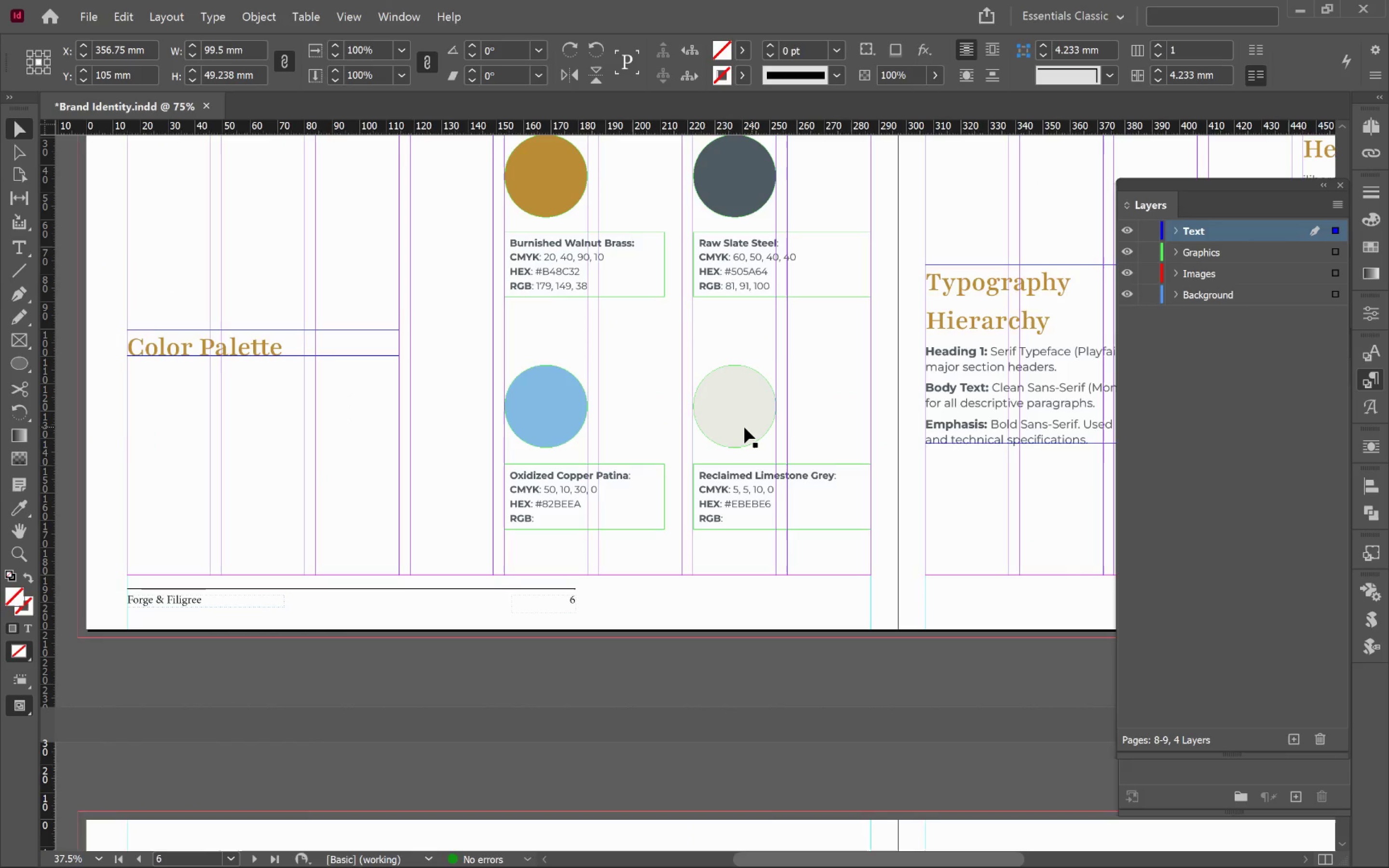 
left_click([742, 427])
 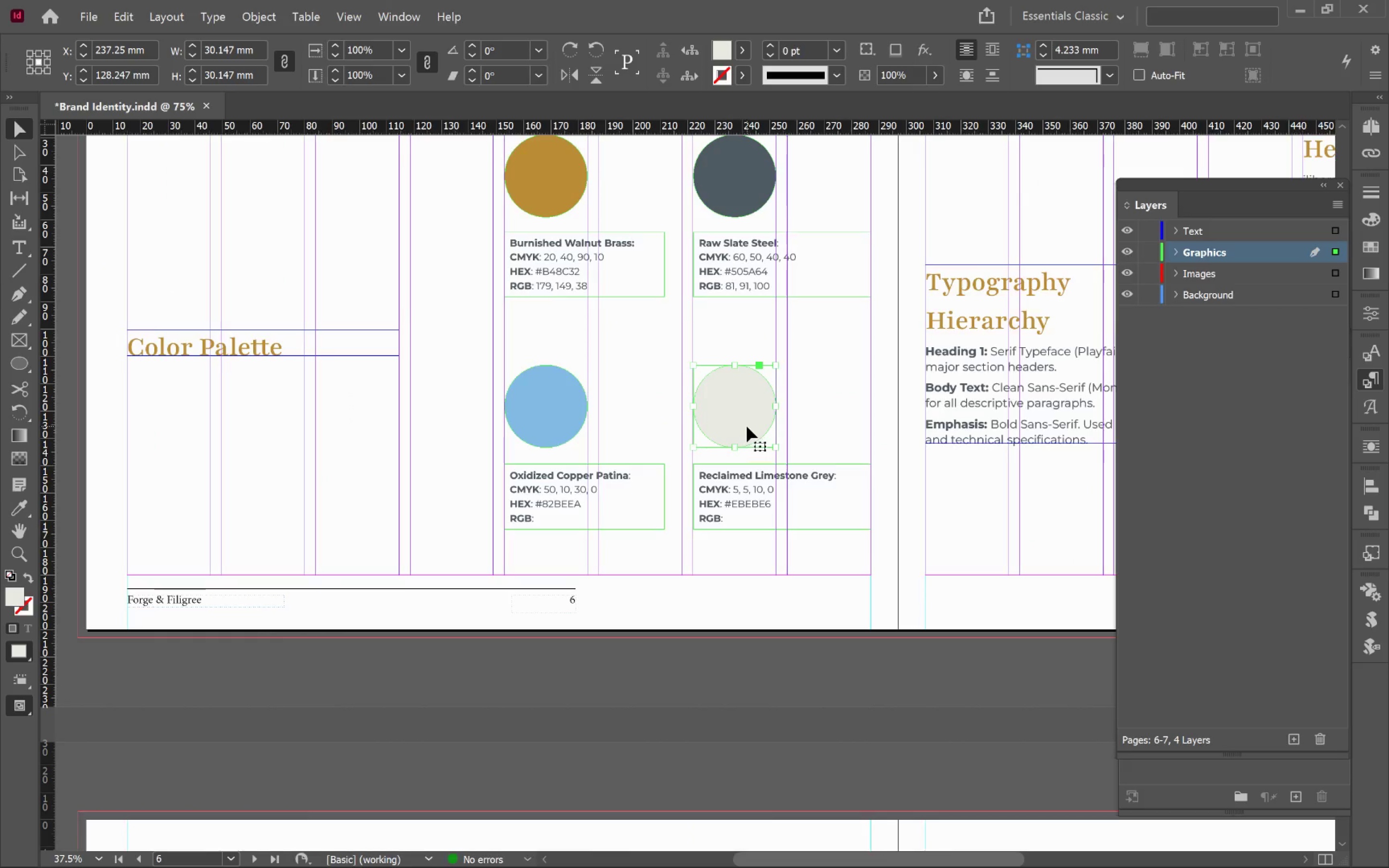 
scroll: coordinate [747, 426], scroll_direction: up, amount: 1.0
 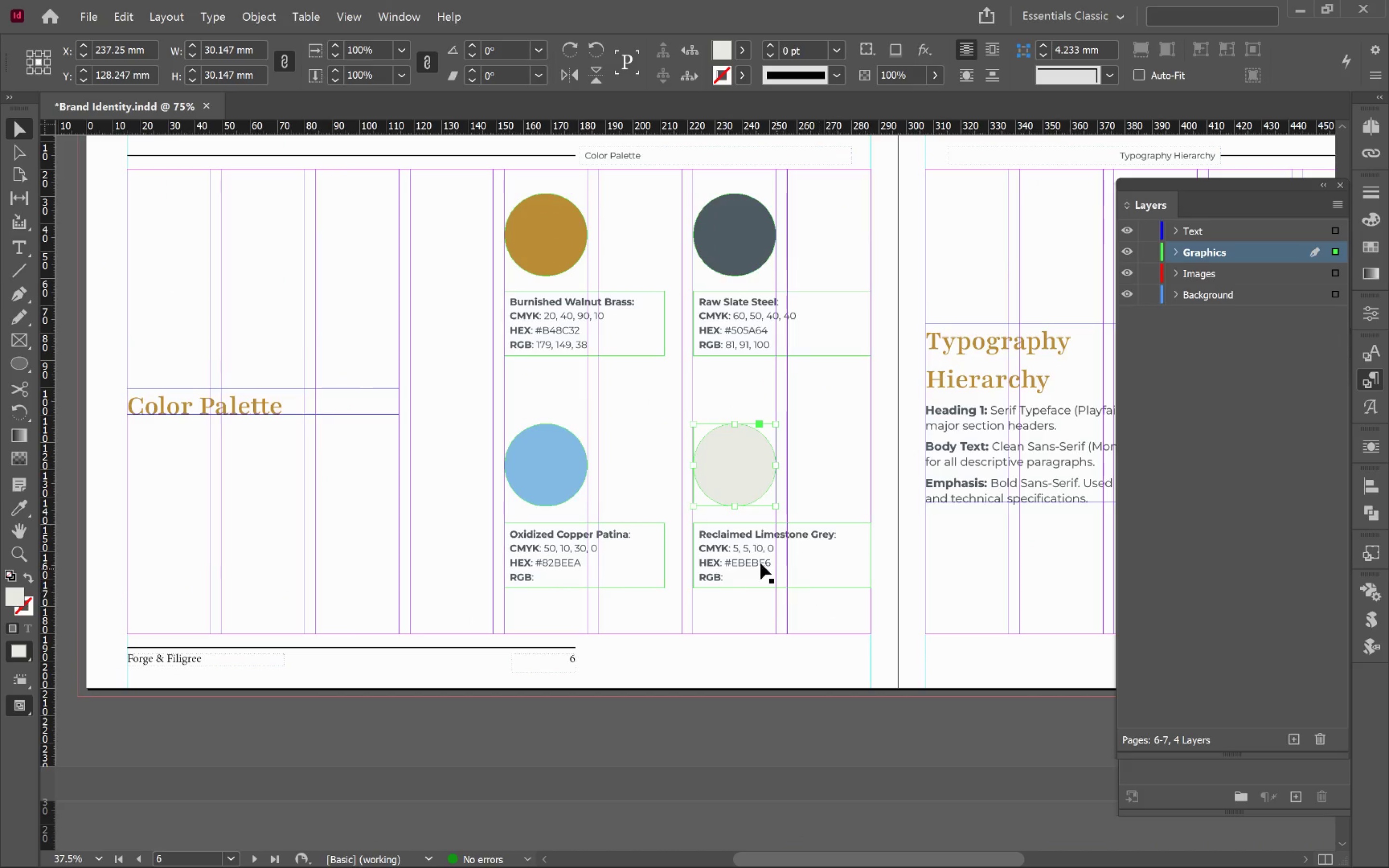 
left_click([752, 560])
 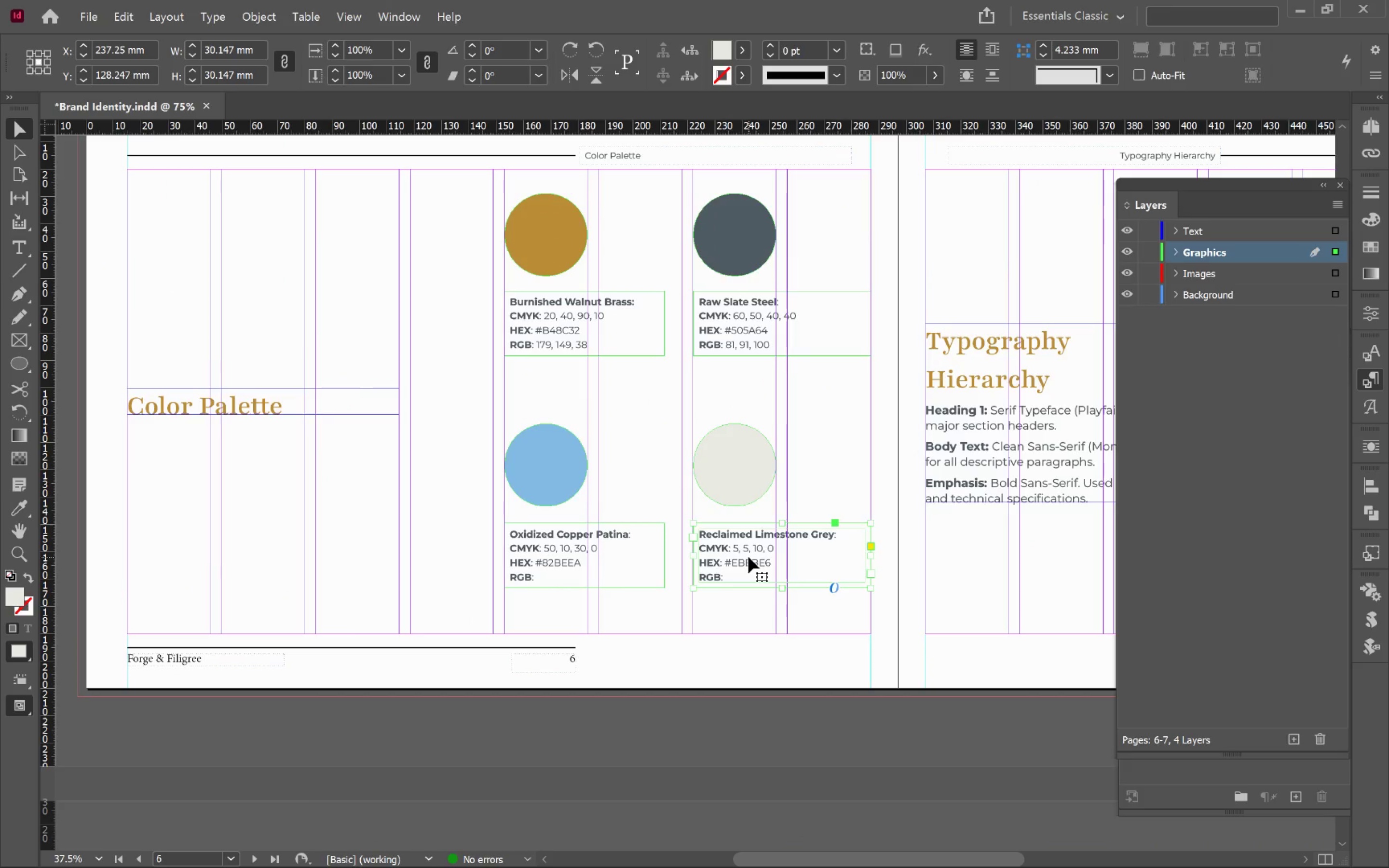 
hold_key(key=ShiftLeft, duration=2.2)
left_click([589, 576])
 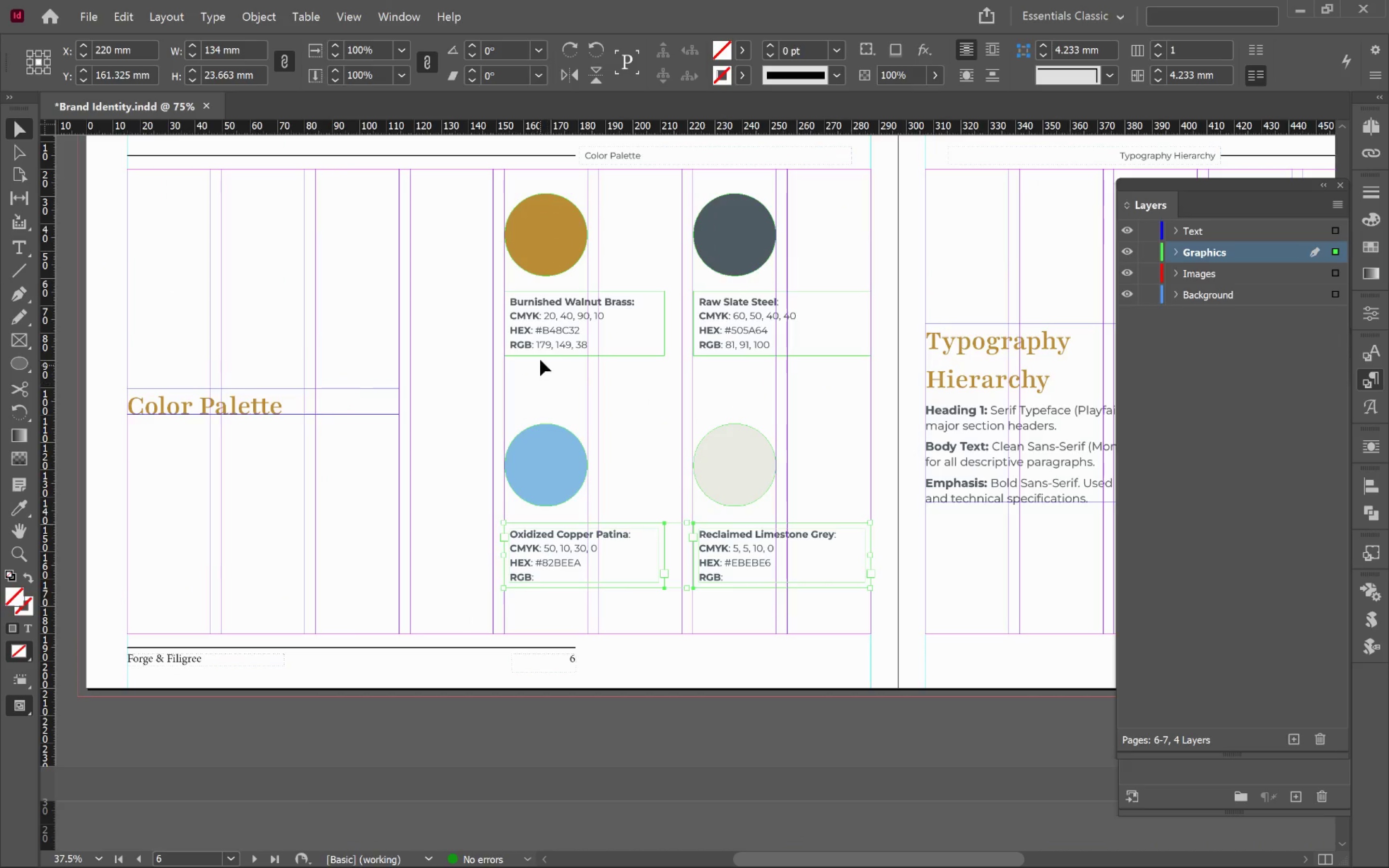 
left_click([541, 328])
 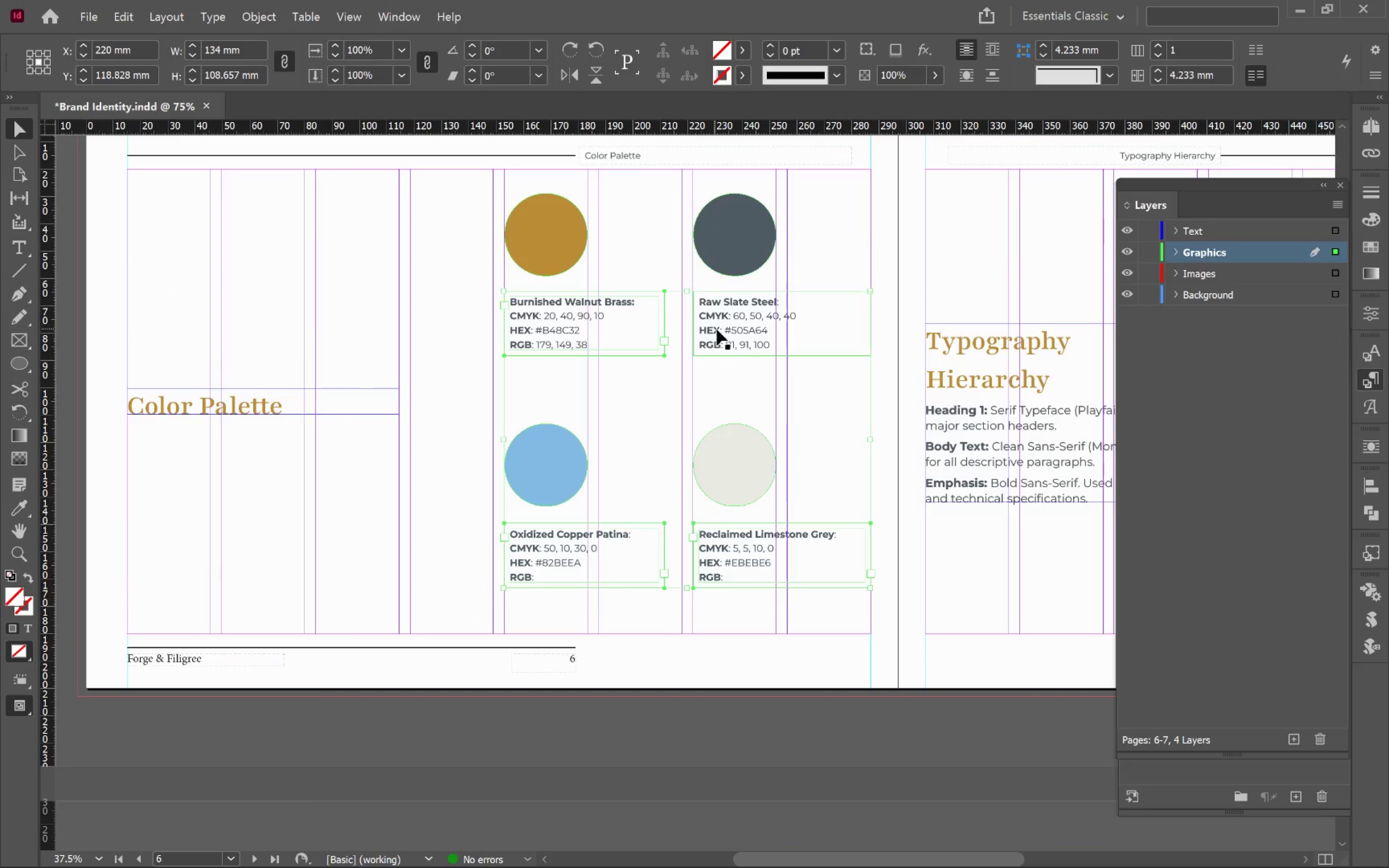 
left_click([717, 329])
 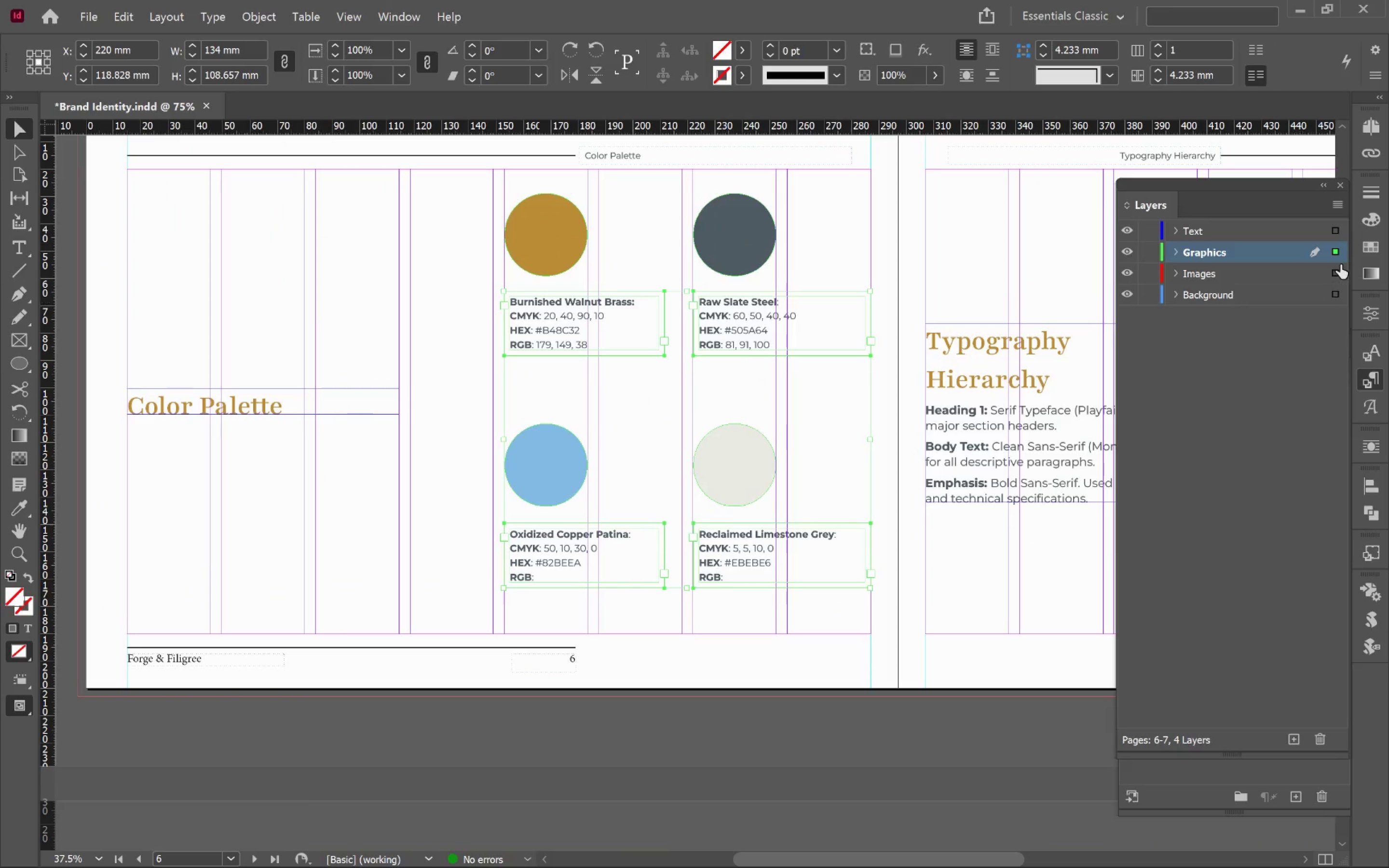 
left_click_drag(start_coordinate=[1337, 249], to_coordinate=[1335, 225])
 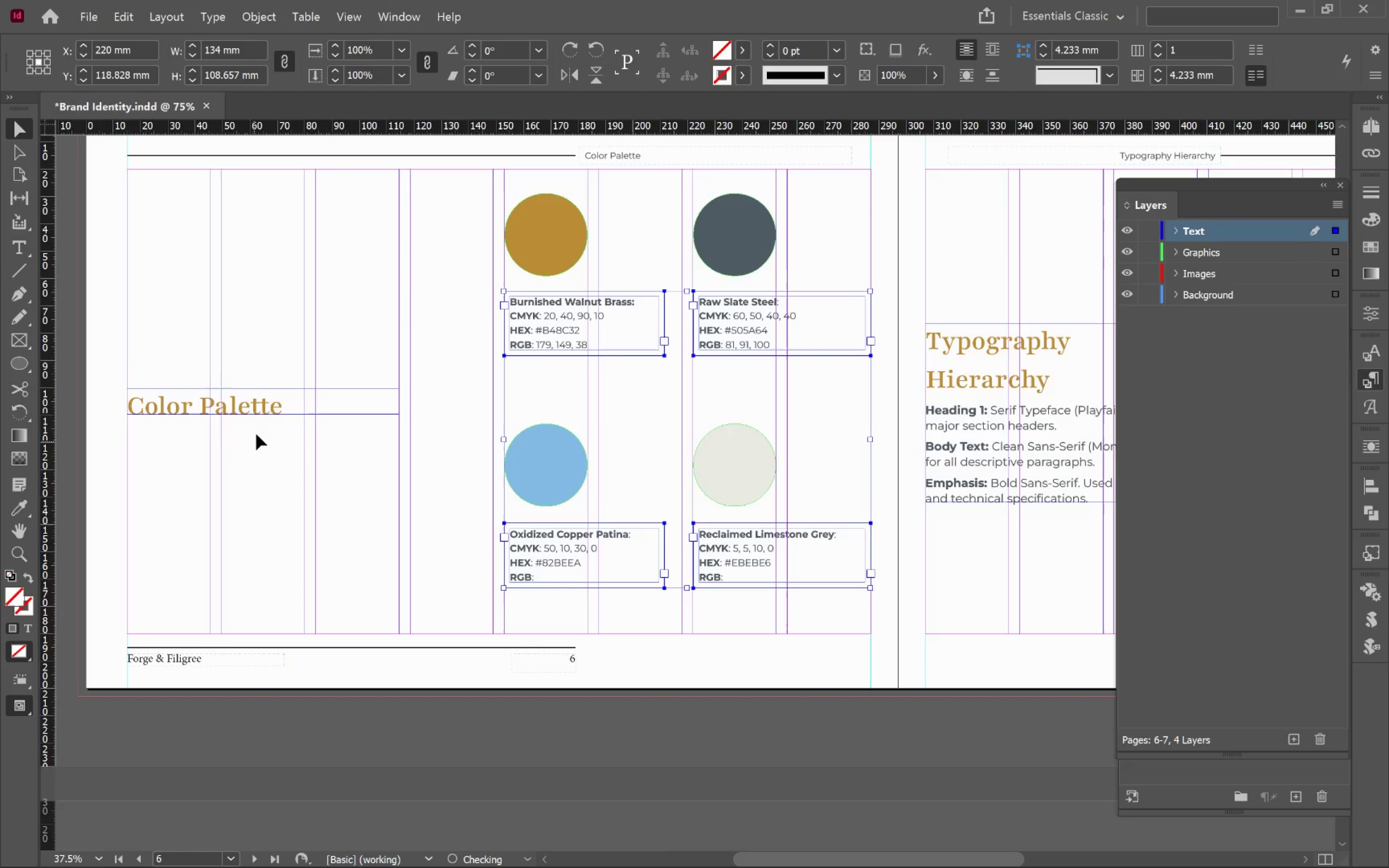 
left_click([260, 406])
 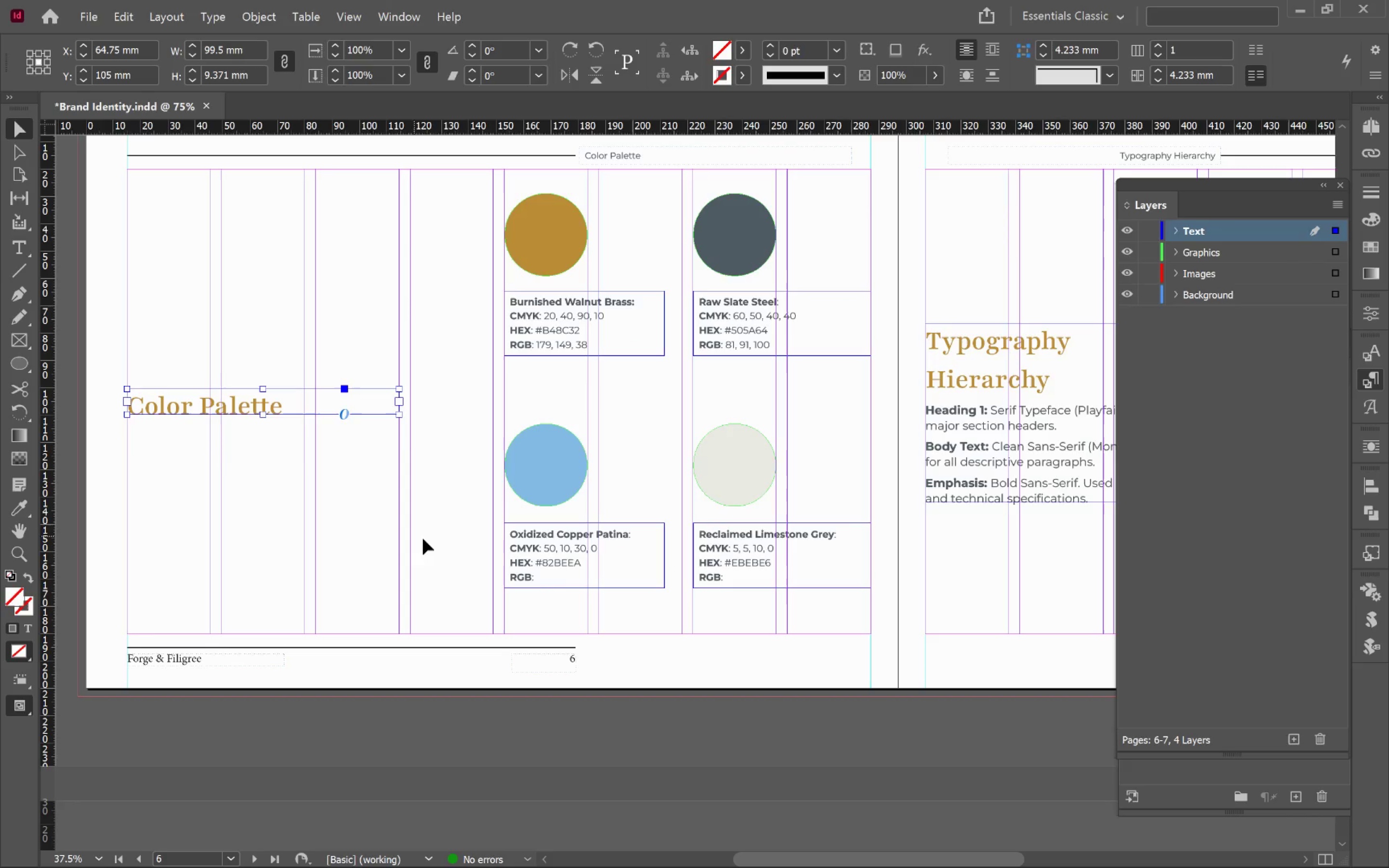 
scroll: coordinate [446, 541], scroll_direction: up, amount: 9.0
 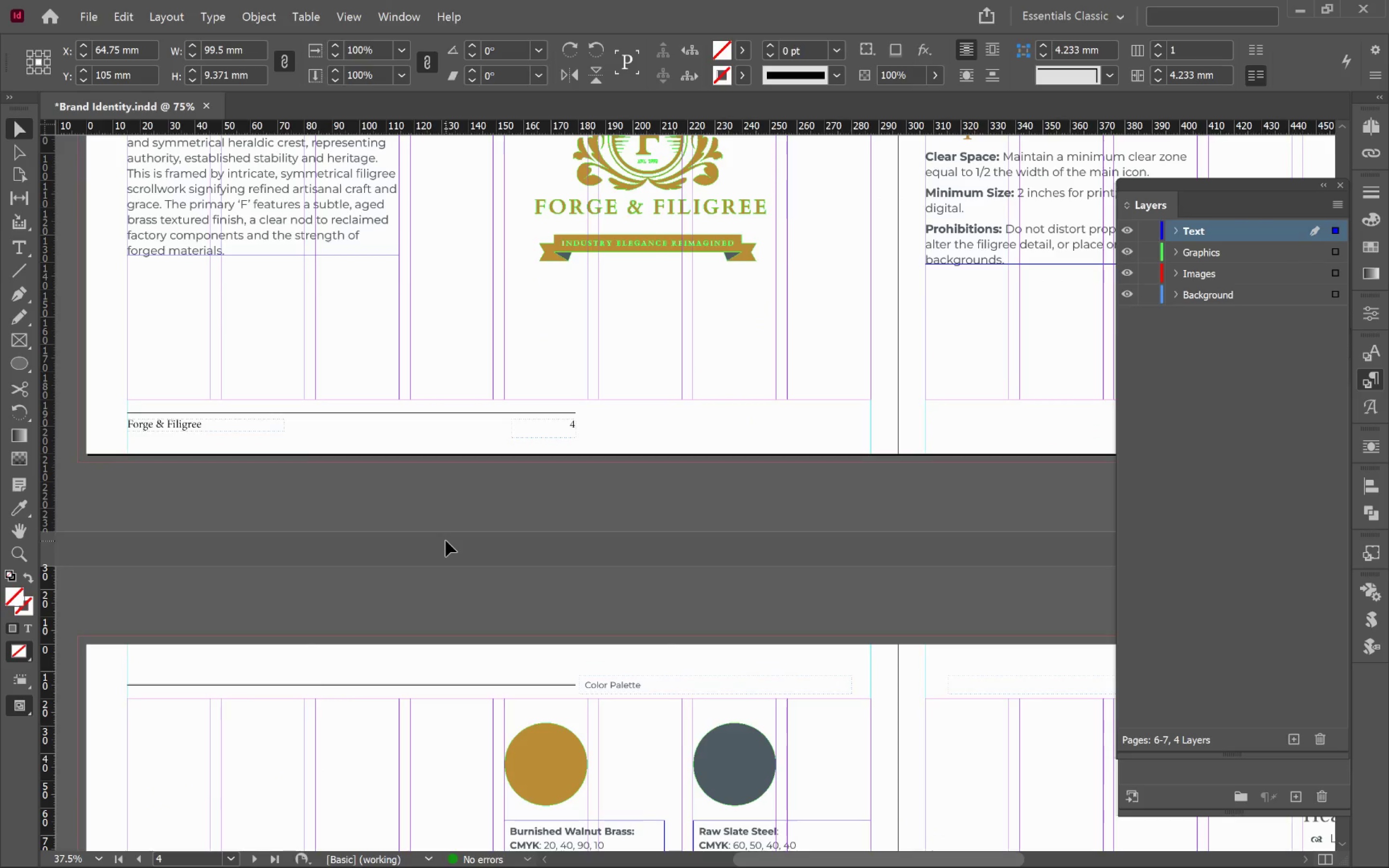 
hold_key(key=ControlLeft, duration=2.12)
scroll: coordinate [446, 541], scroll_direction: none, amount: 0.0
 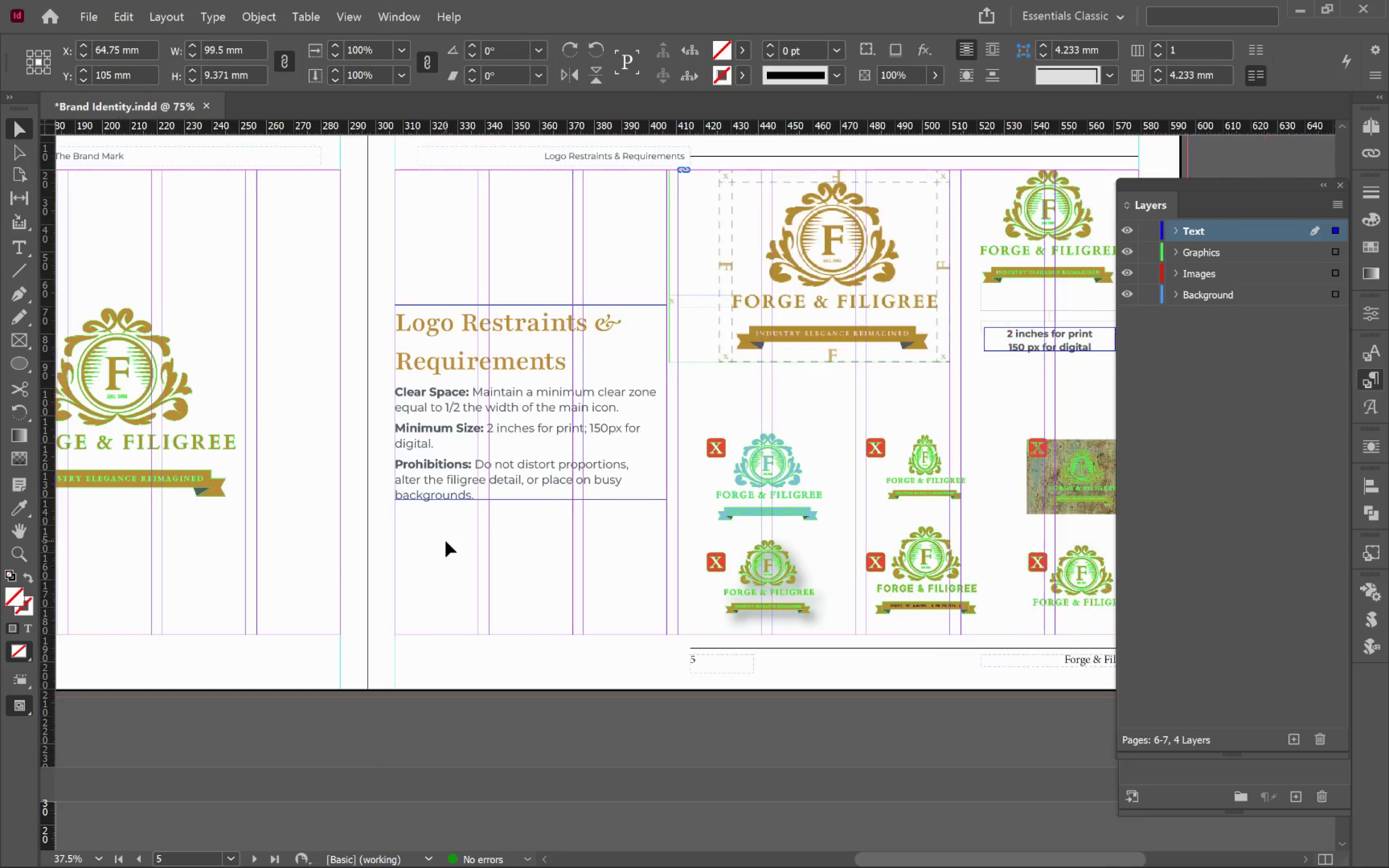 
scroll: coordinate [446, 541], scroll_direction: down, amount: 3.0
 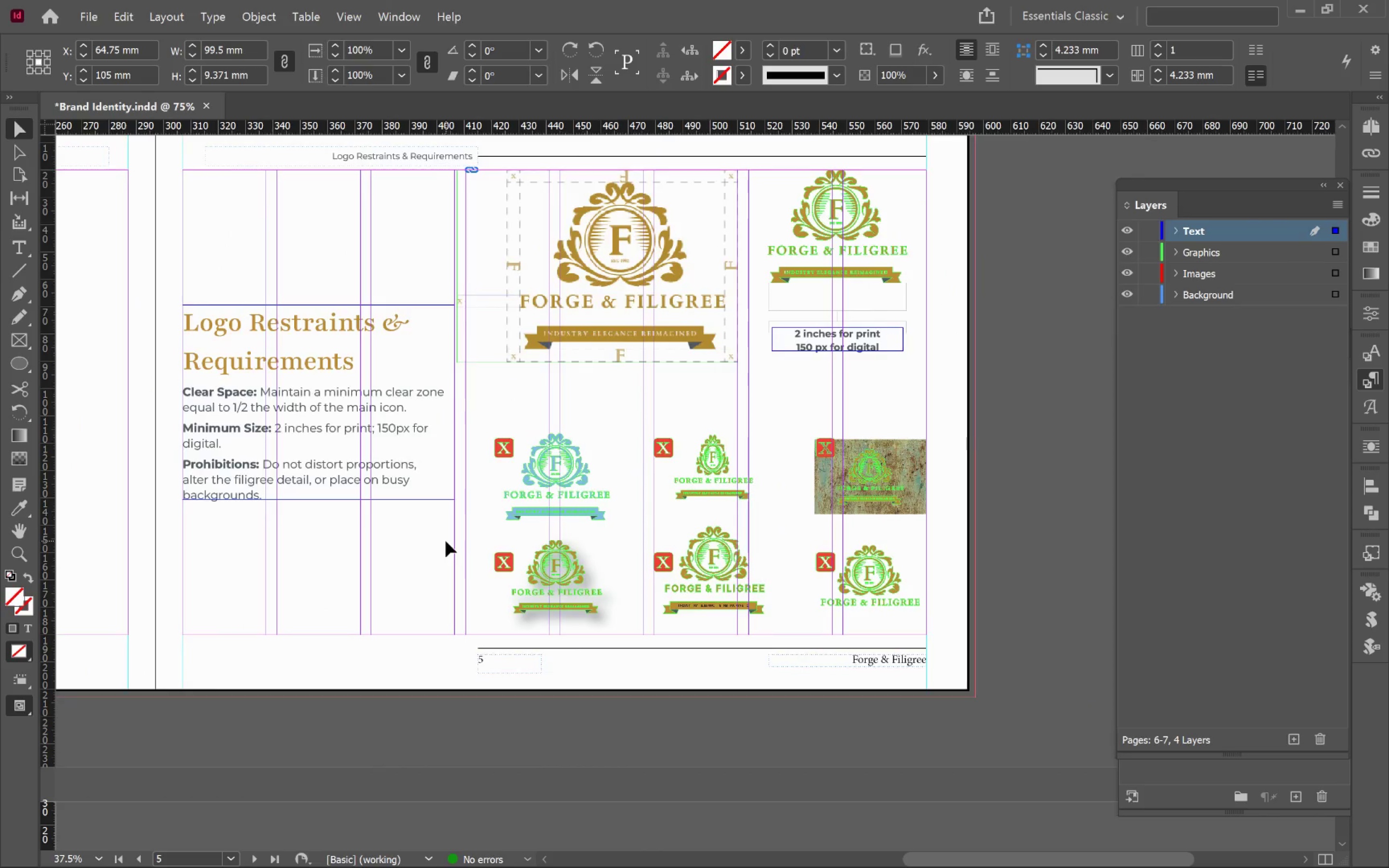 
left_click([468, 548])
 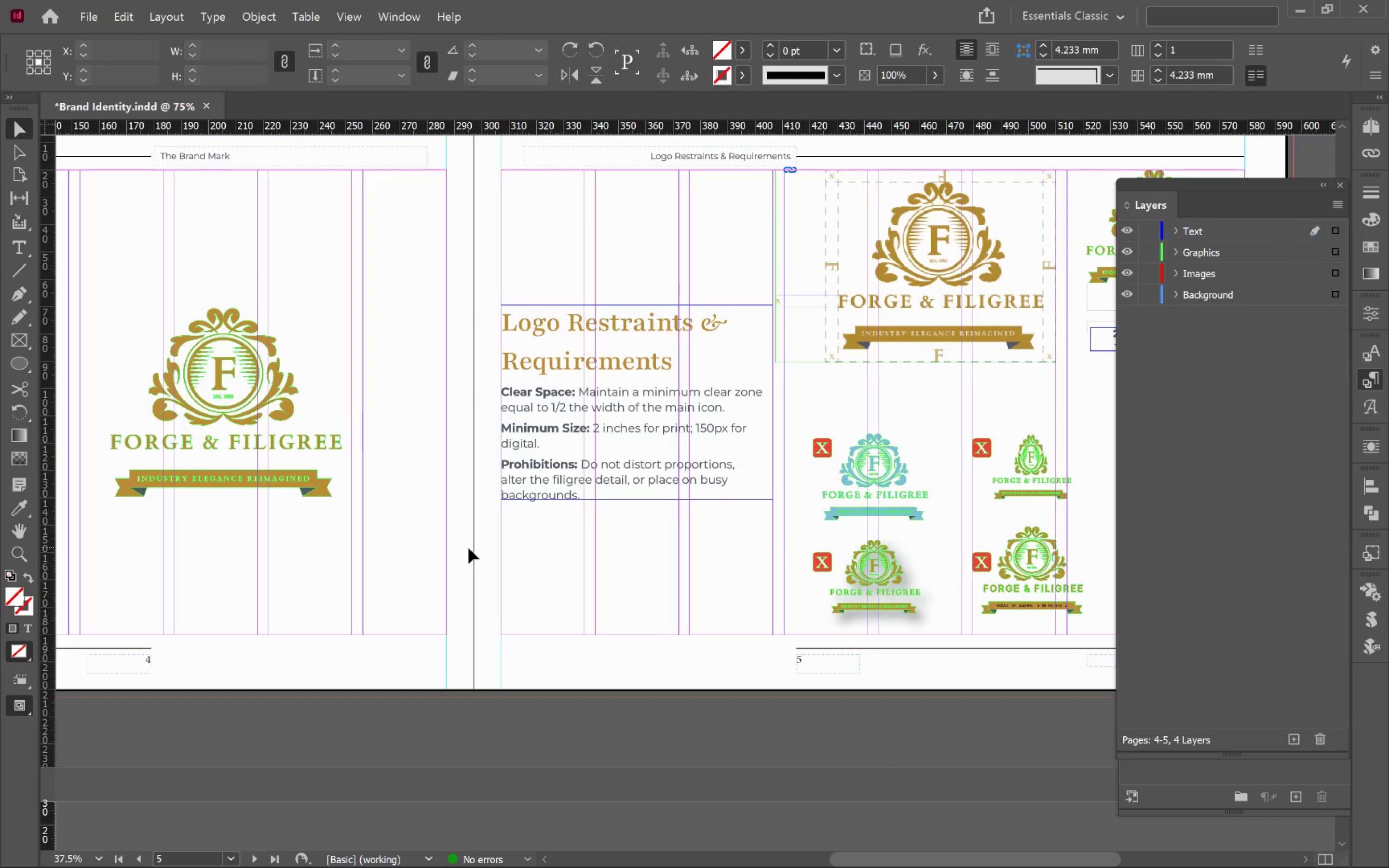 
scroll: coordinate [446, 541], scroll_direction: up, amount: 3.0
 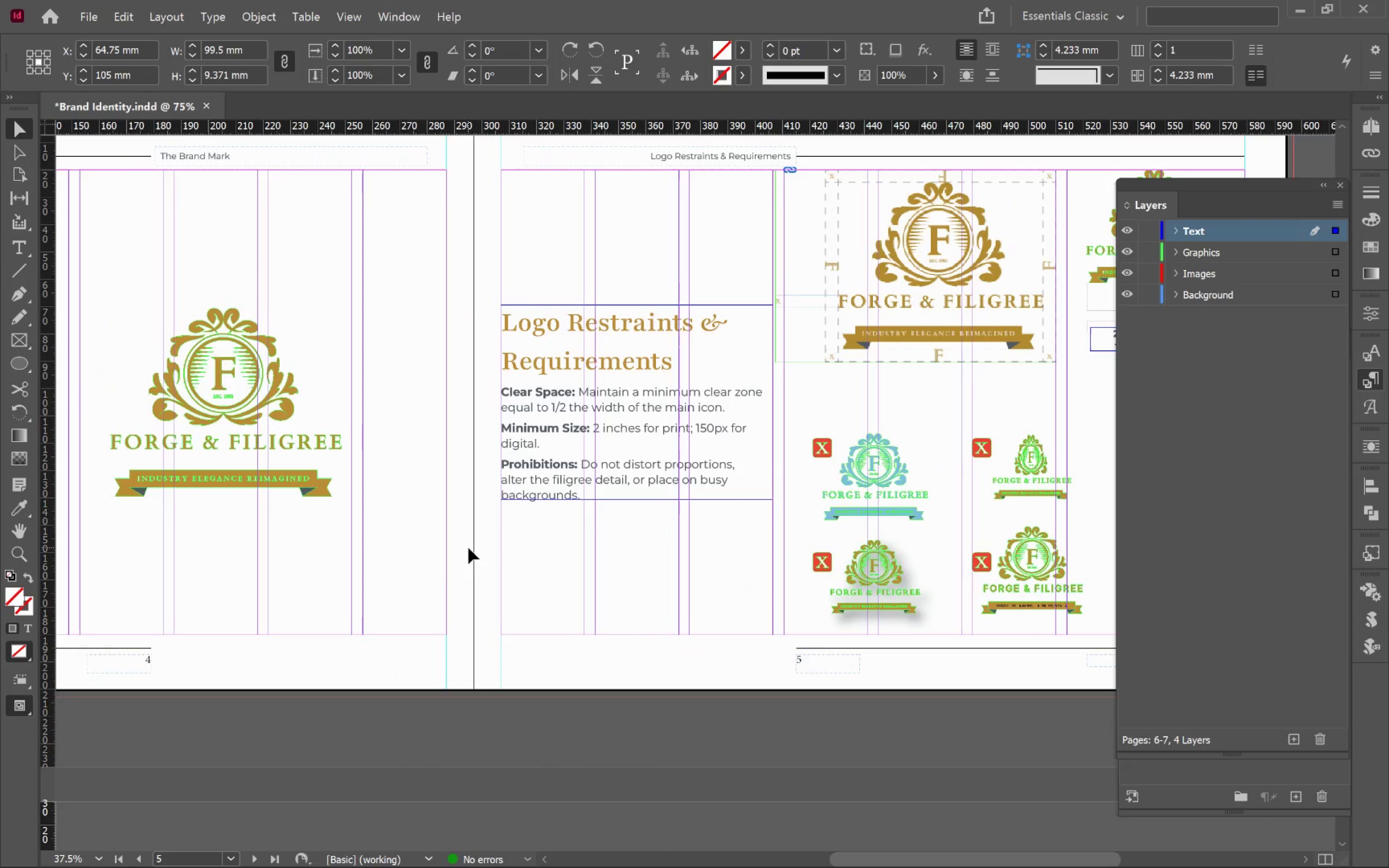 
key(W)
 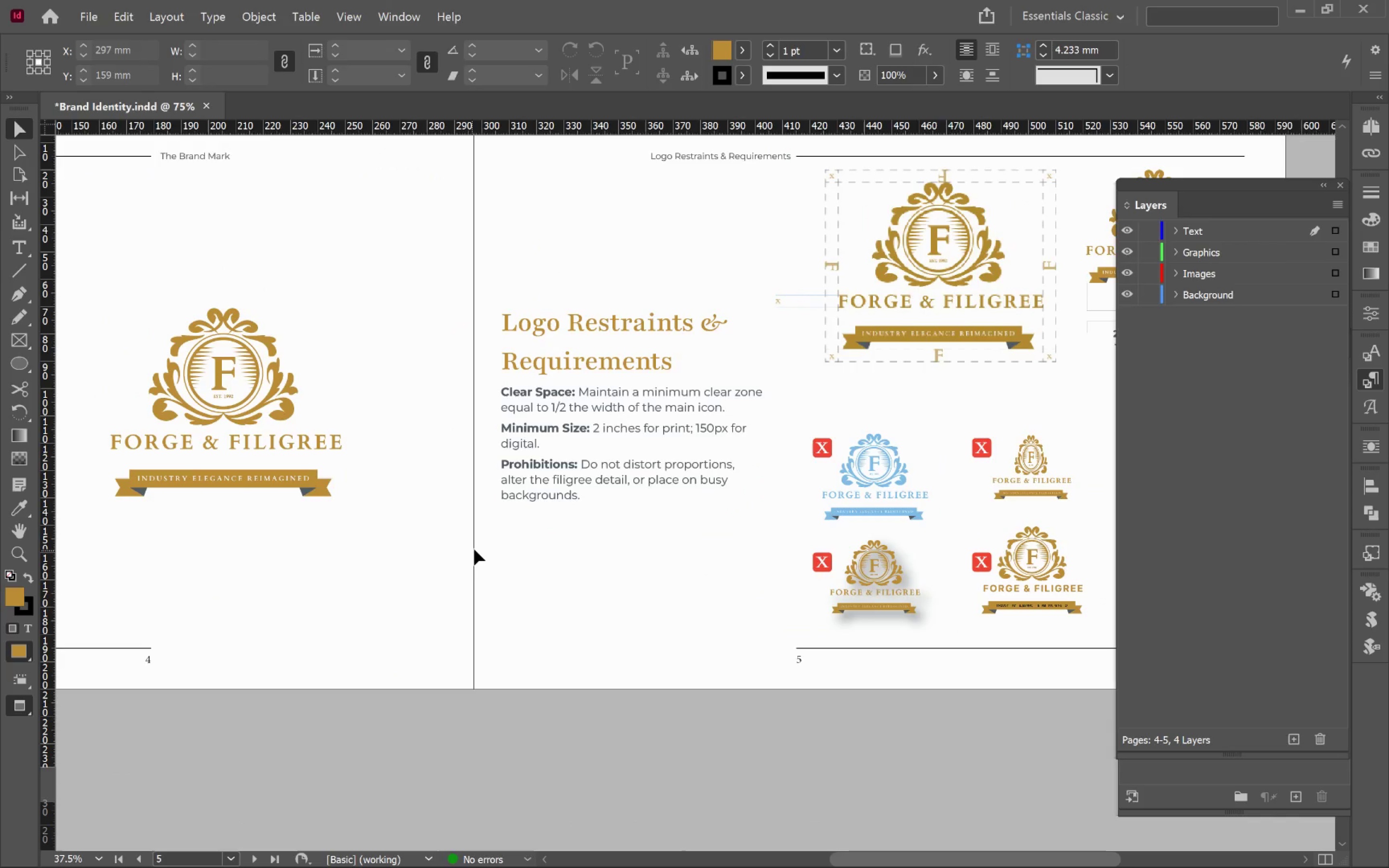 
hold_key(key=AltLeft, duration=0.52)
scroll: coordinate [477, 552], scroll_direction: down, amount: 1.0
 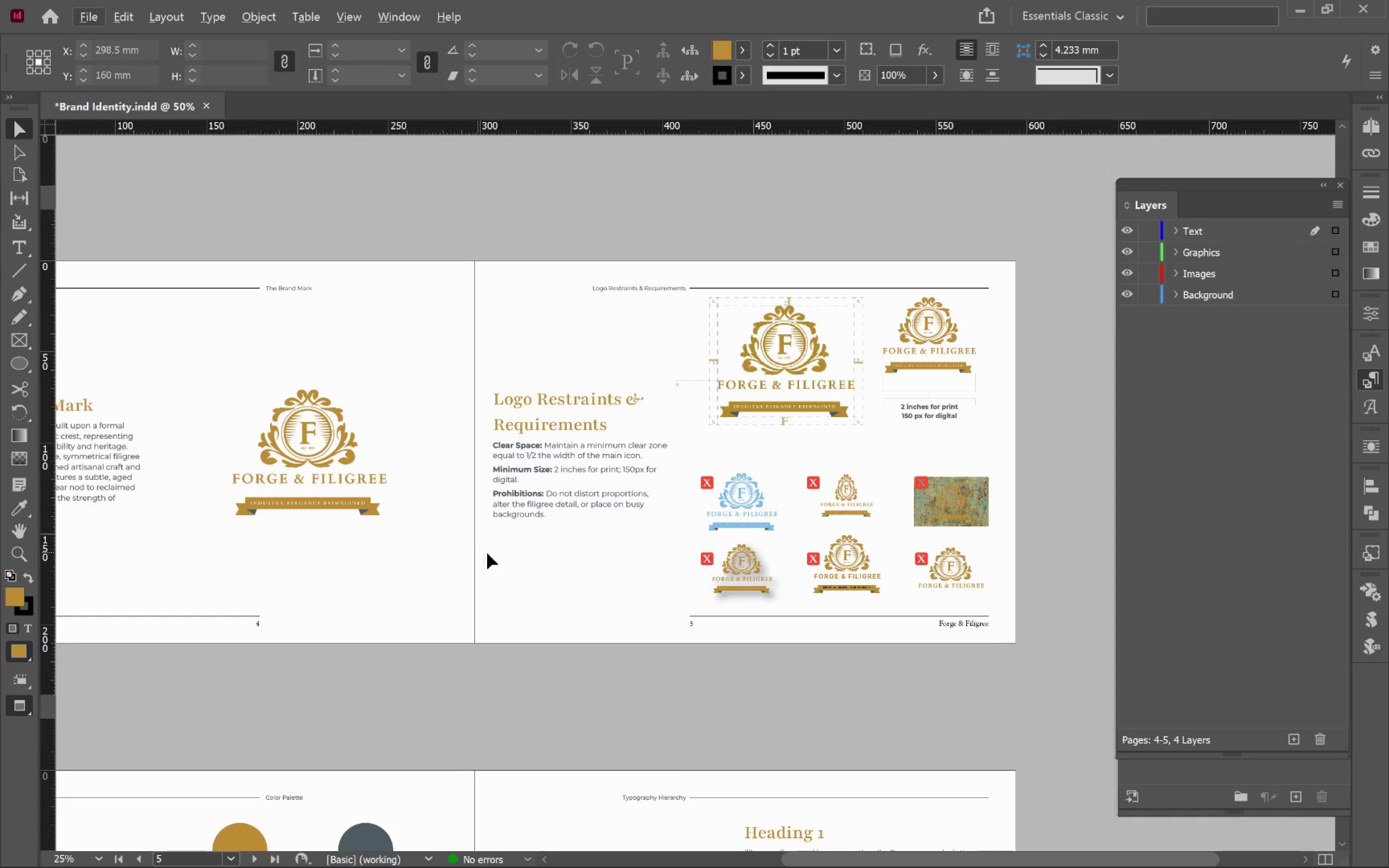 
hold_key(key=ControlLeft, duration=1.28)
scroll: coordinate [519, 564], scroll_direction: up, amount: 2.0
 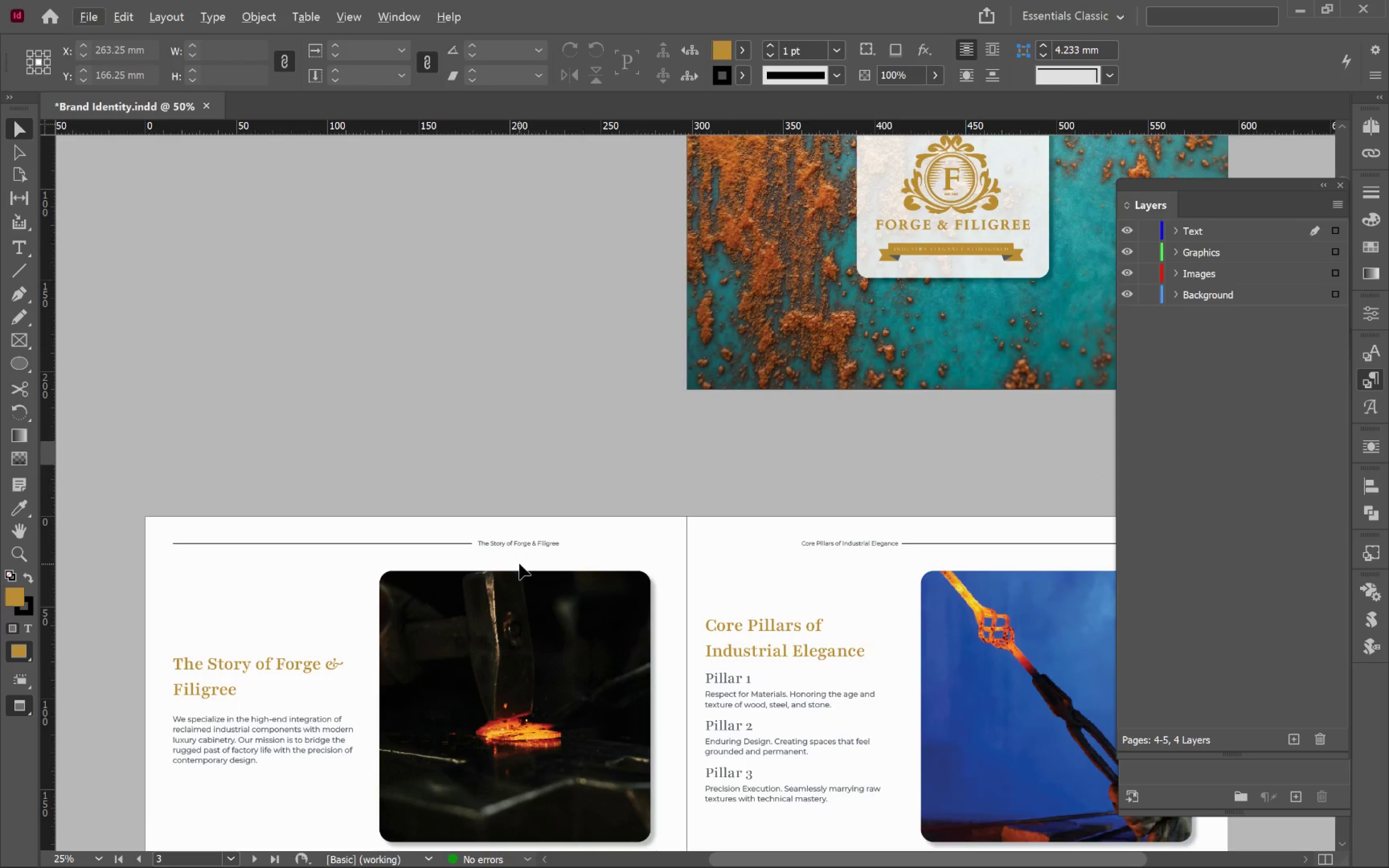 
hold_key(key=ControlLeft, duration=0.8)
scroll: coordinate [519, 563], scroll_direction: down, amount: 48.0
 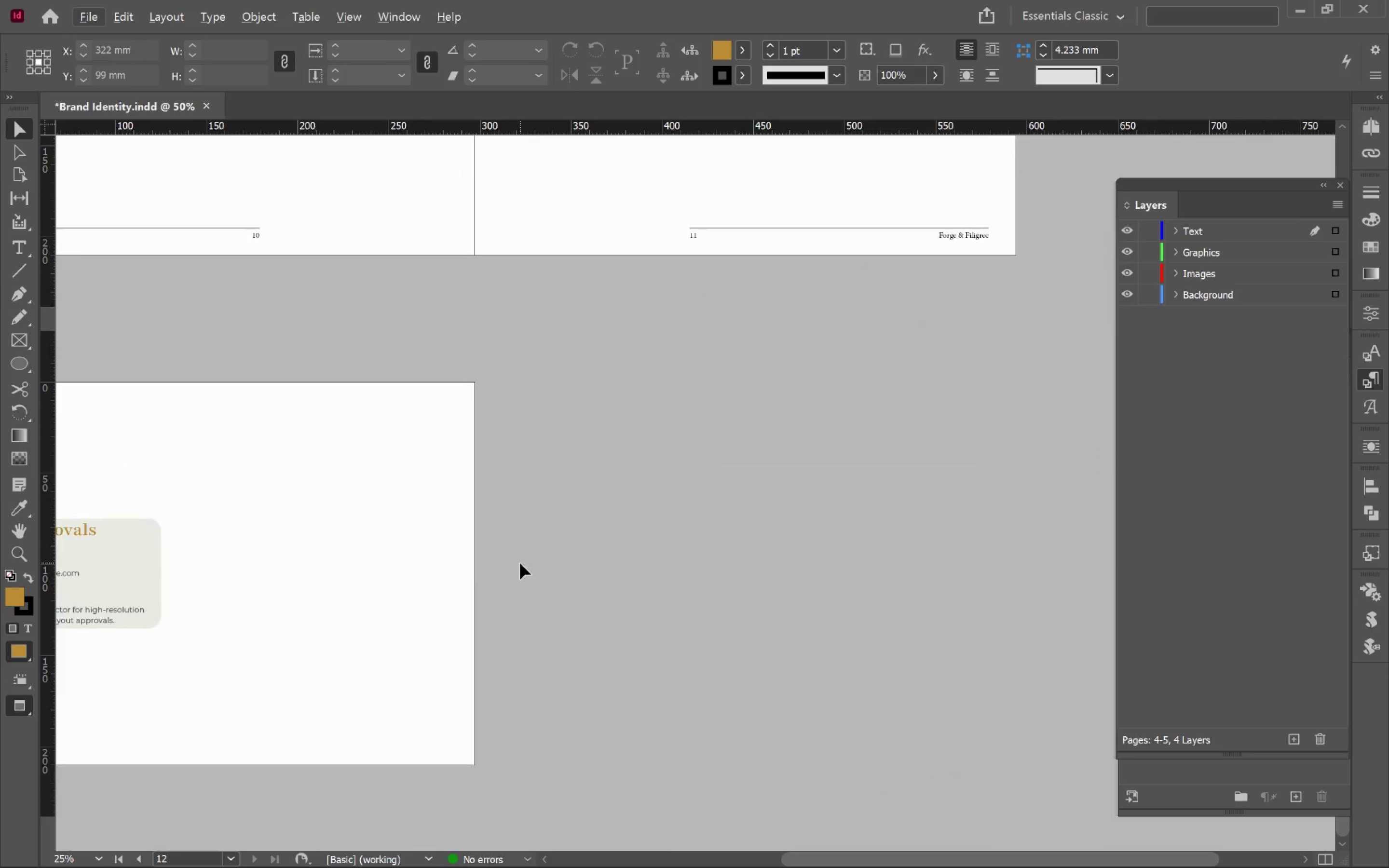 
hold_key(key=ControlLeft, duration=0.89)
scroll: coordinate [520, 563], scroll_direction: up, amount: 3.0
 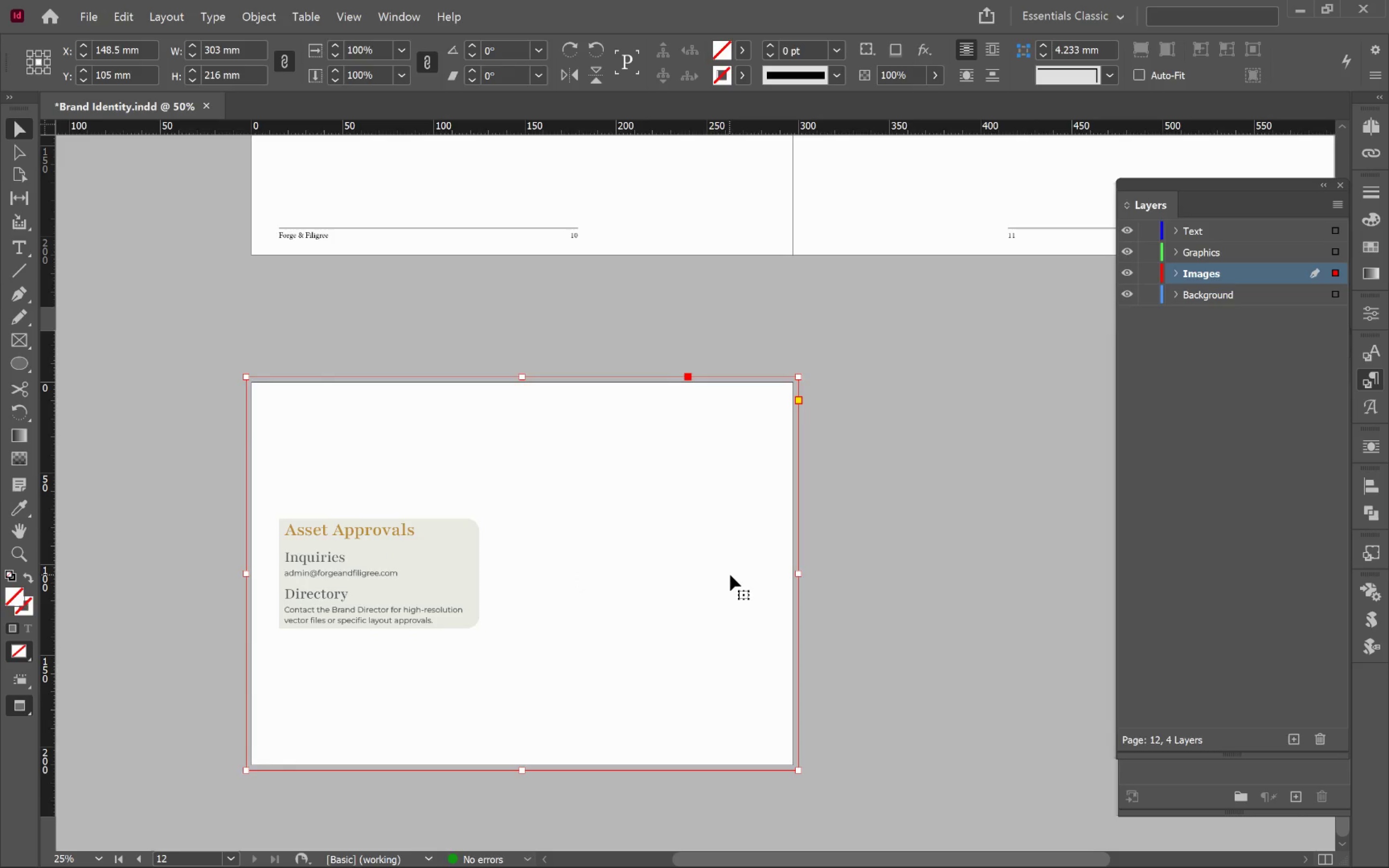 
key(Alt+Tab)
 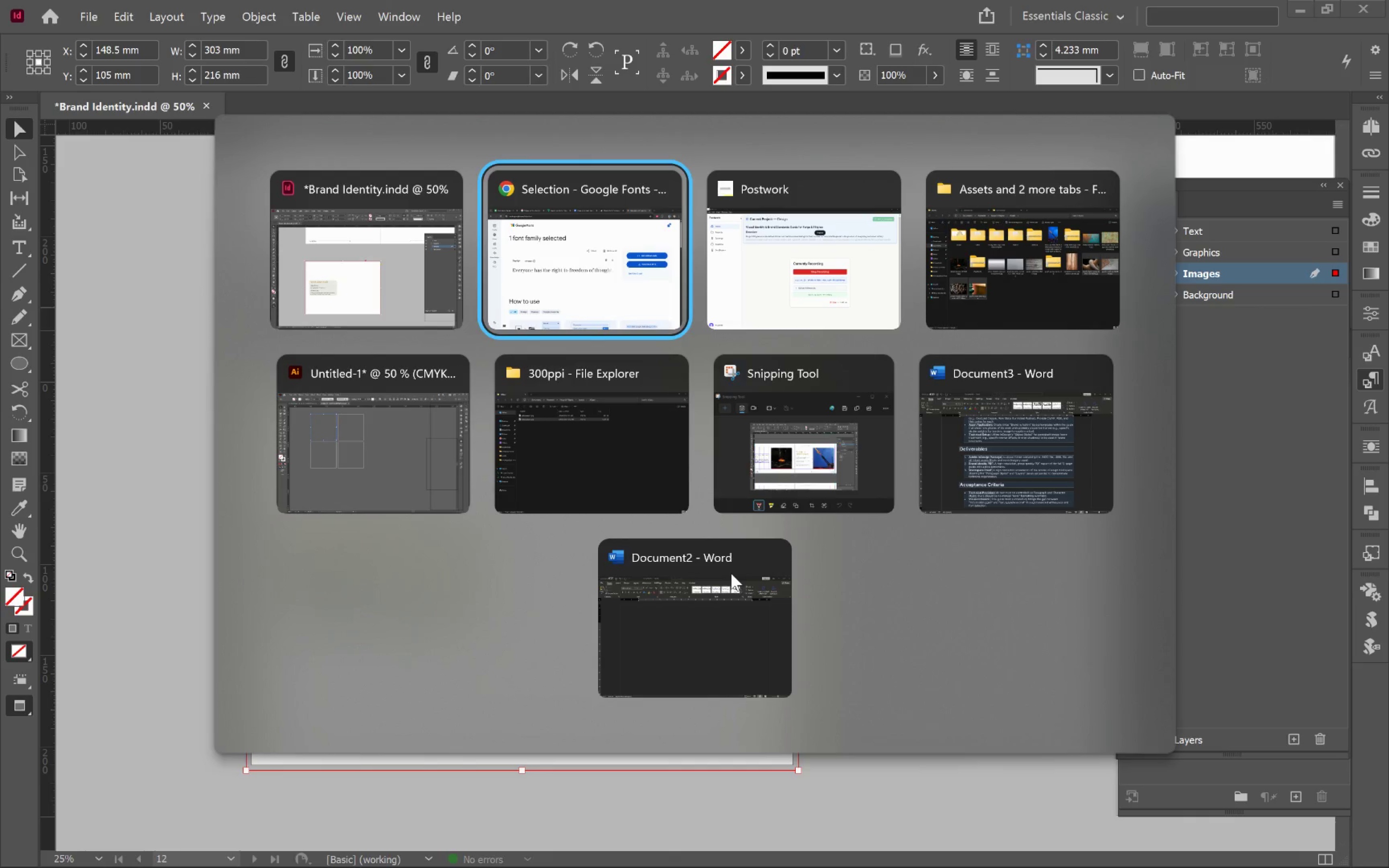 
key(Alt+Tab)
 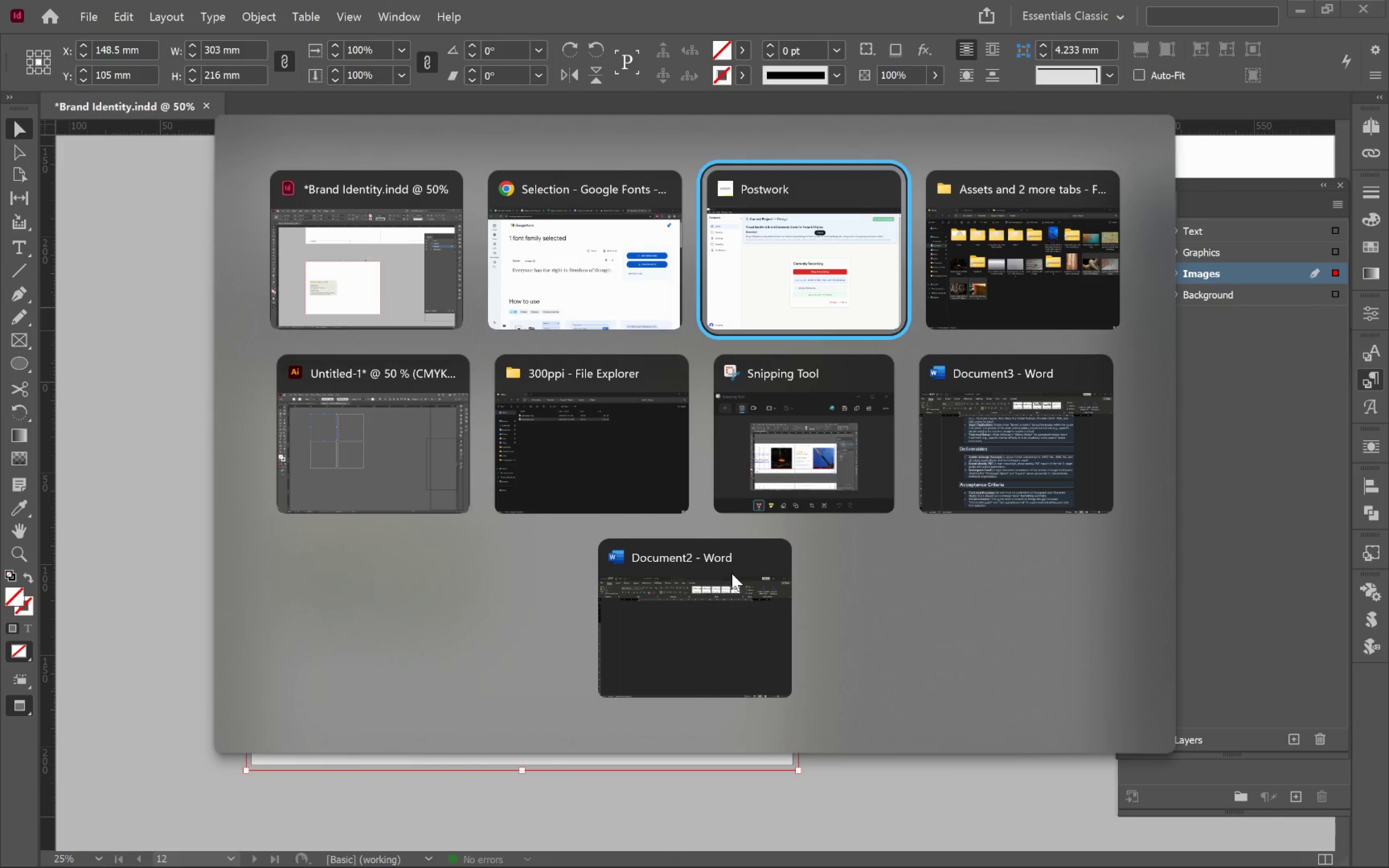 
key(Alt+Tab)
 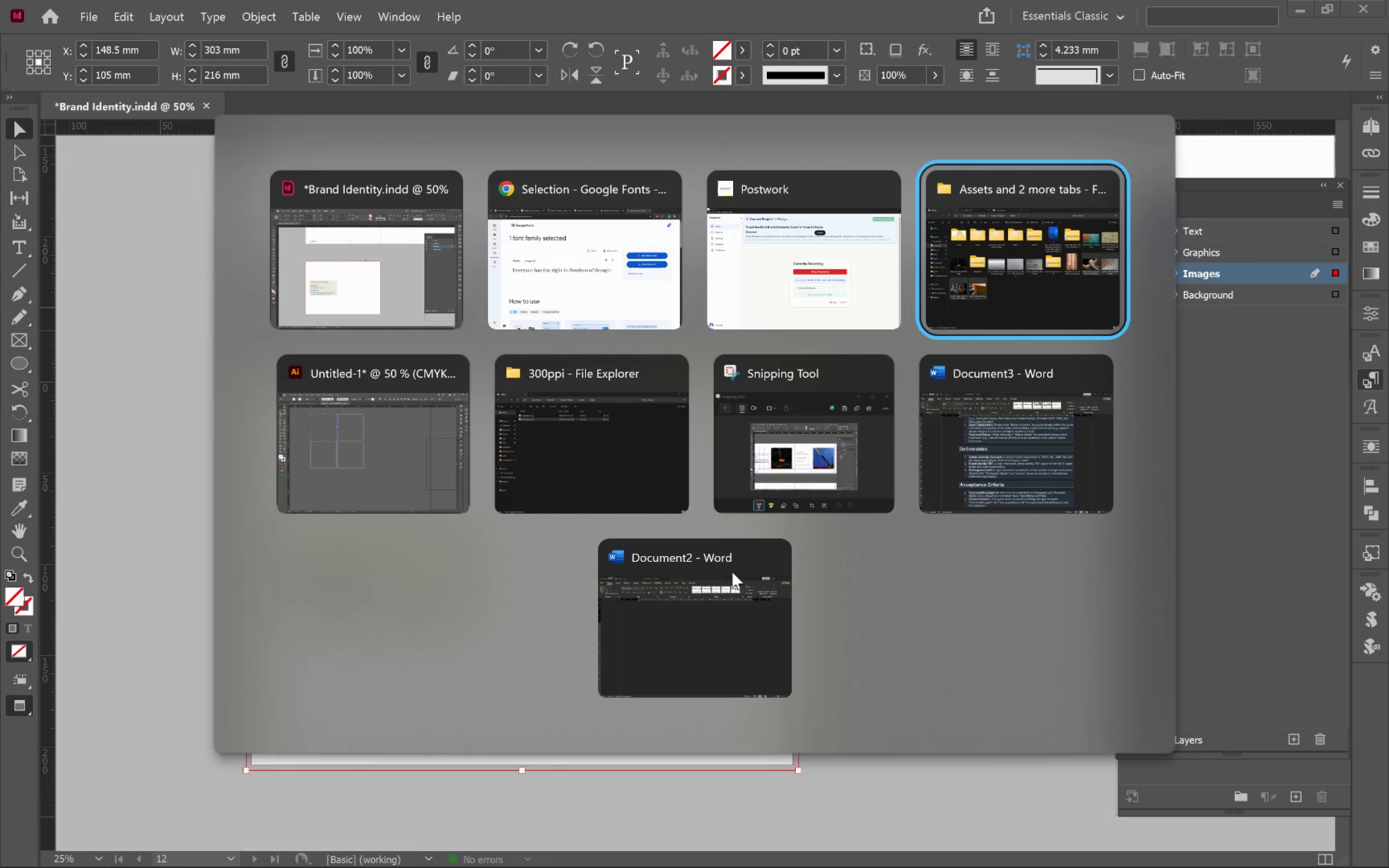 
left_click([883, 609])
 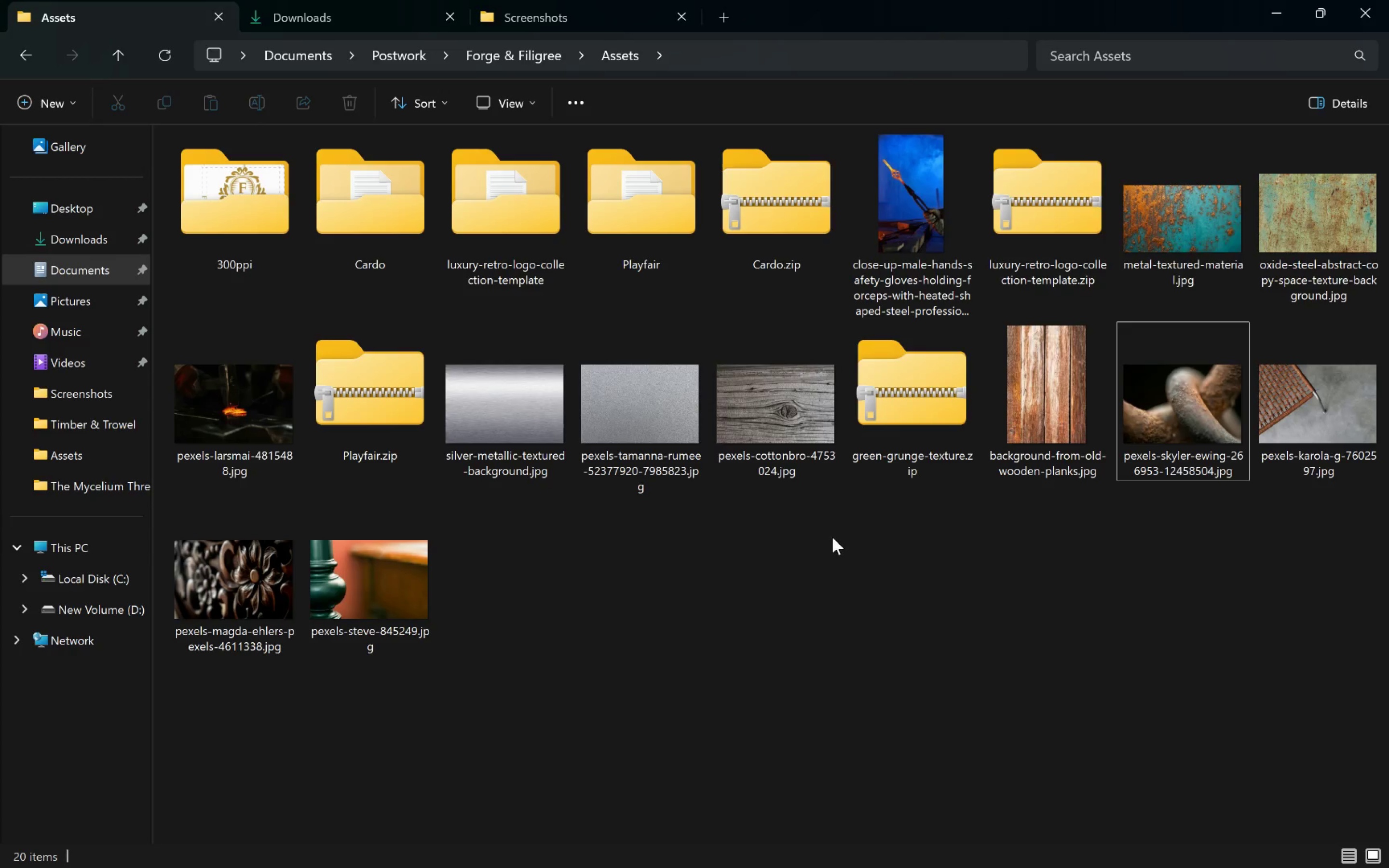 
wait(5.73)
 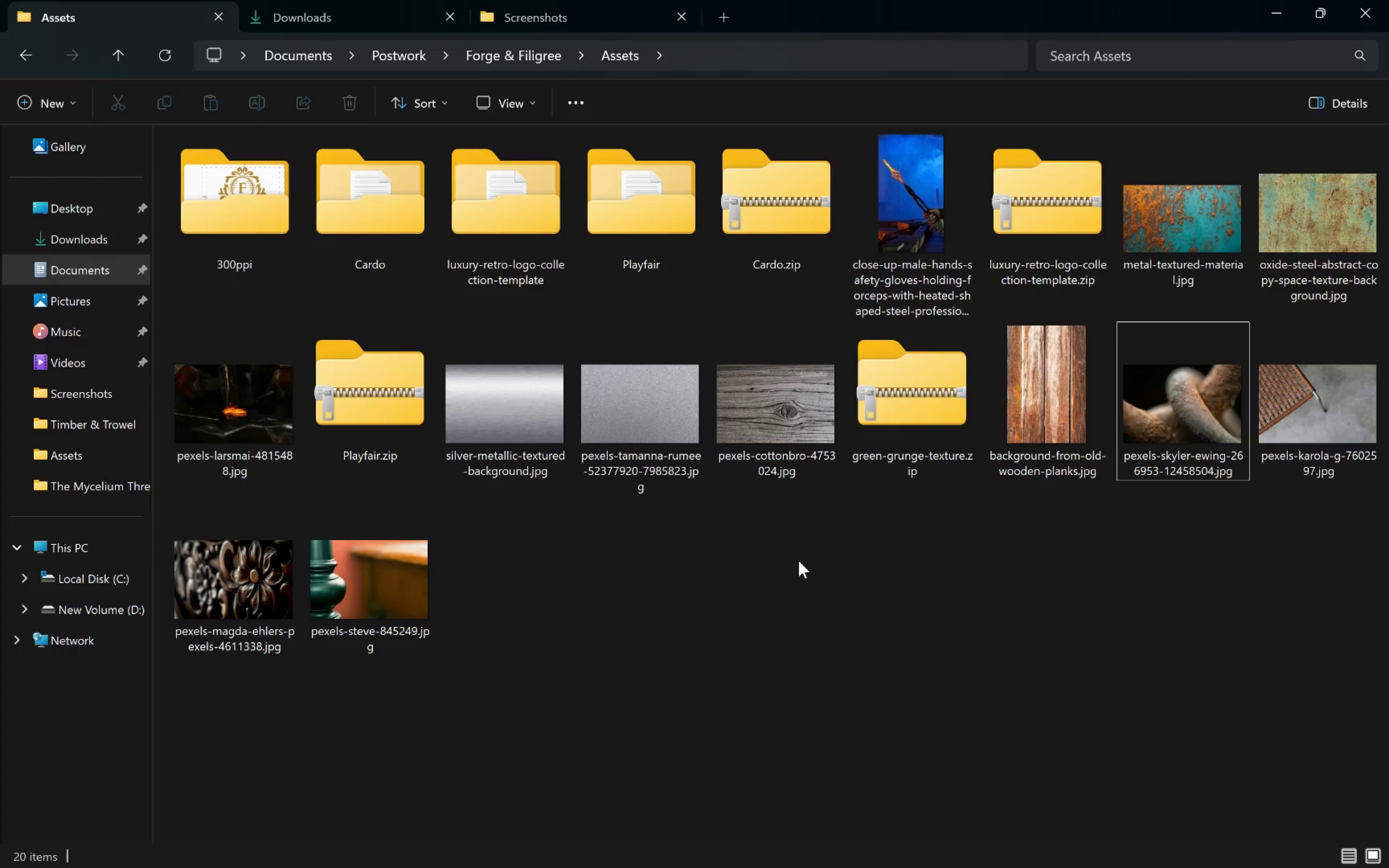 
left_click_drag(start_coordinate=[1043, 411], to_coordinate=[1051, 617])
 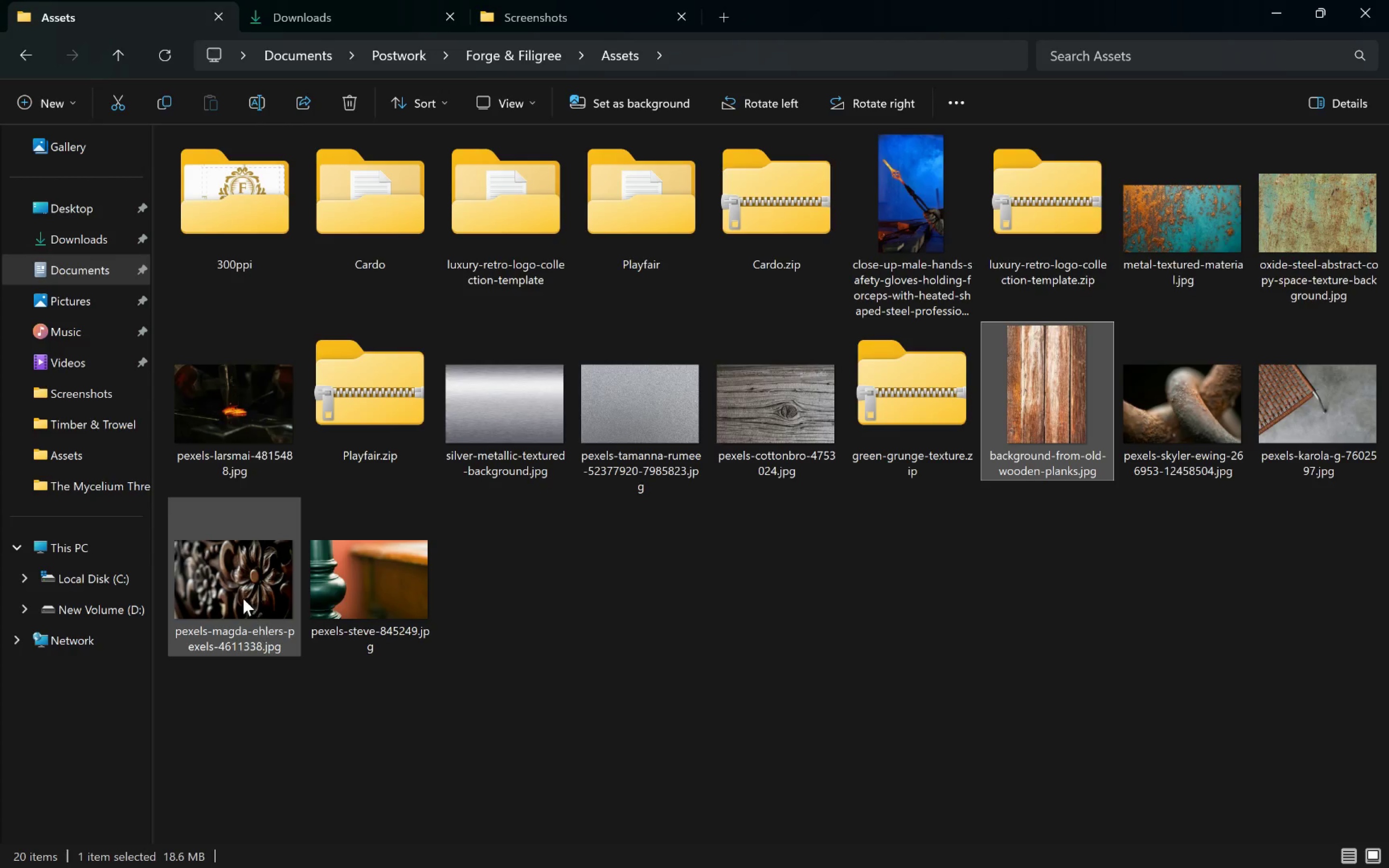 
left_click_drag(start_coordinate=[246, 589], to_coordinate=[602, 536])
 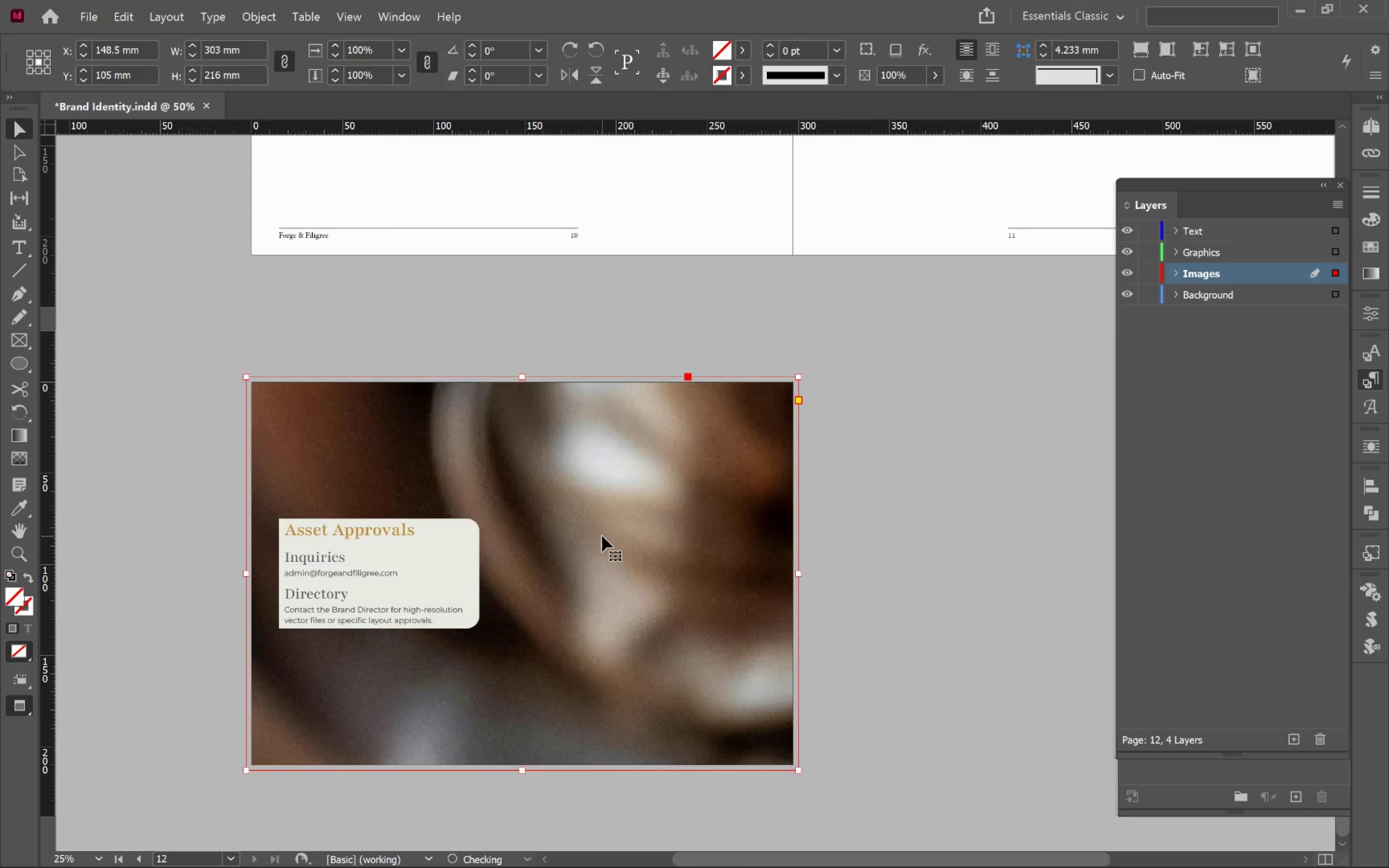 
key(Alt+Tab)
 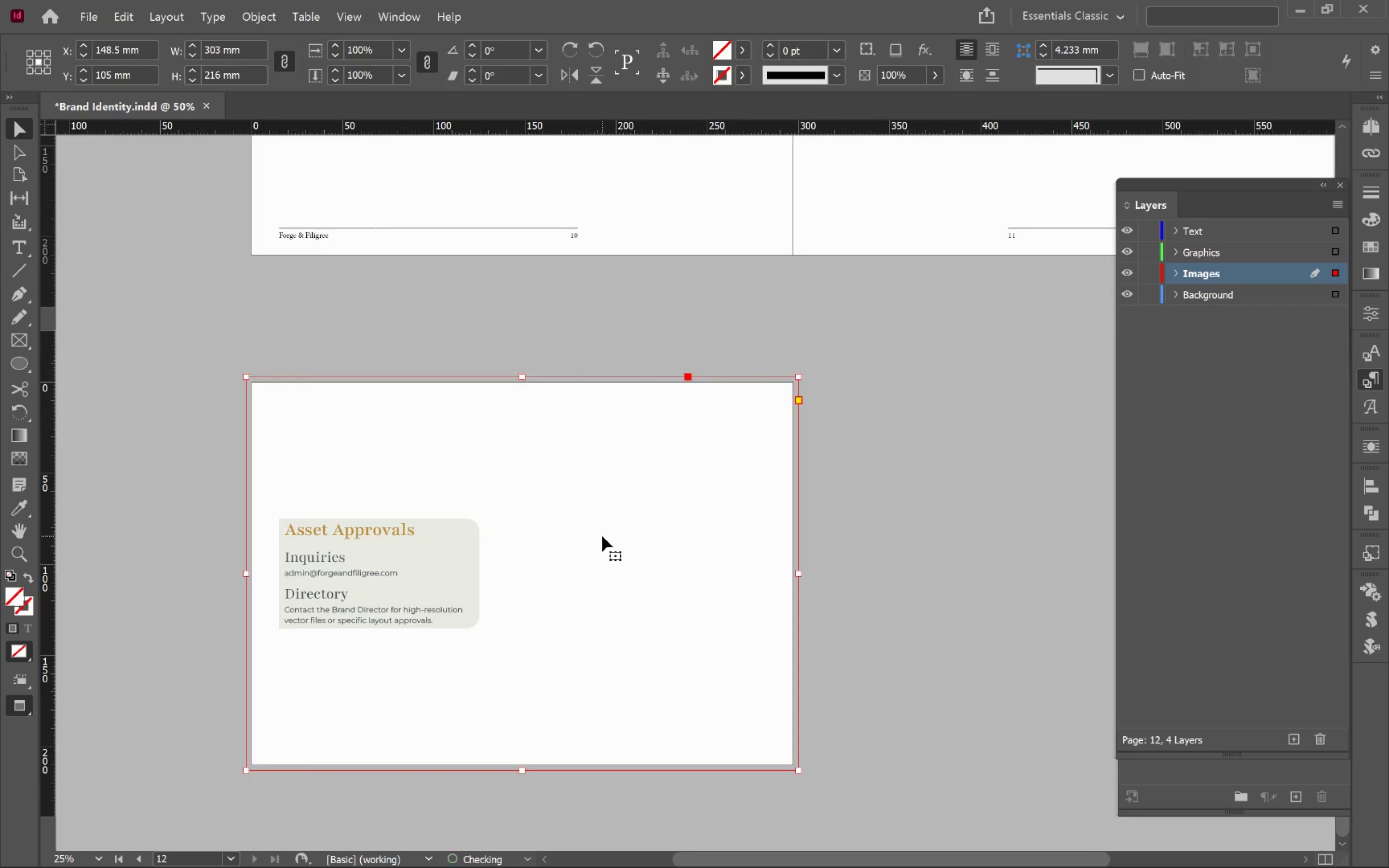 
key(Alt+Control+Shift+C)
 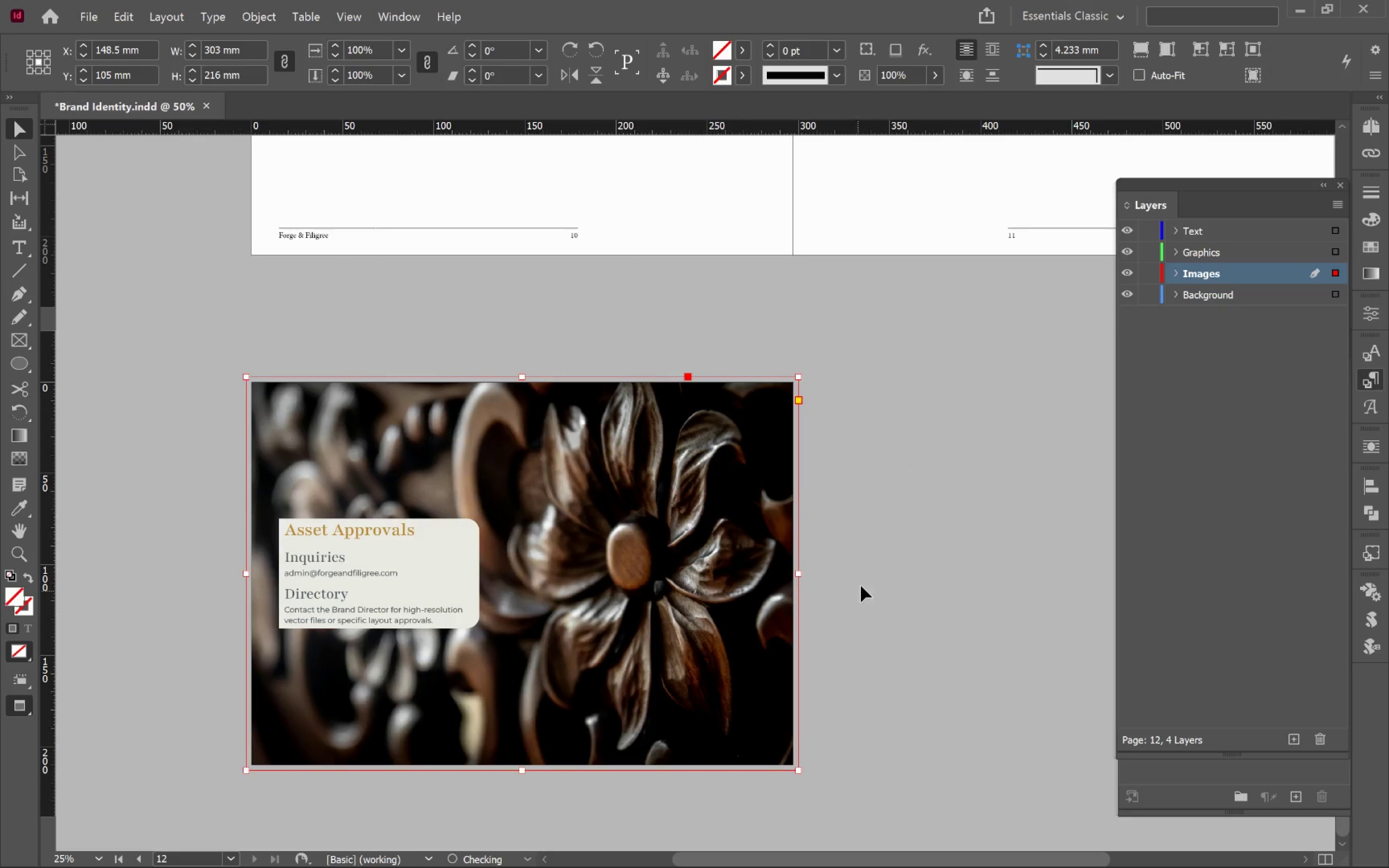 
left_click([870, 575])
 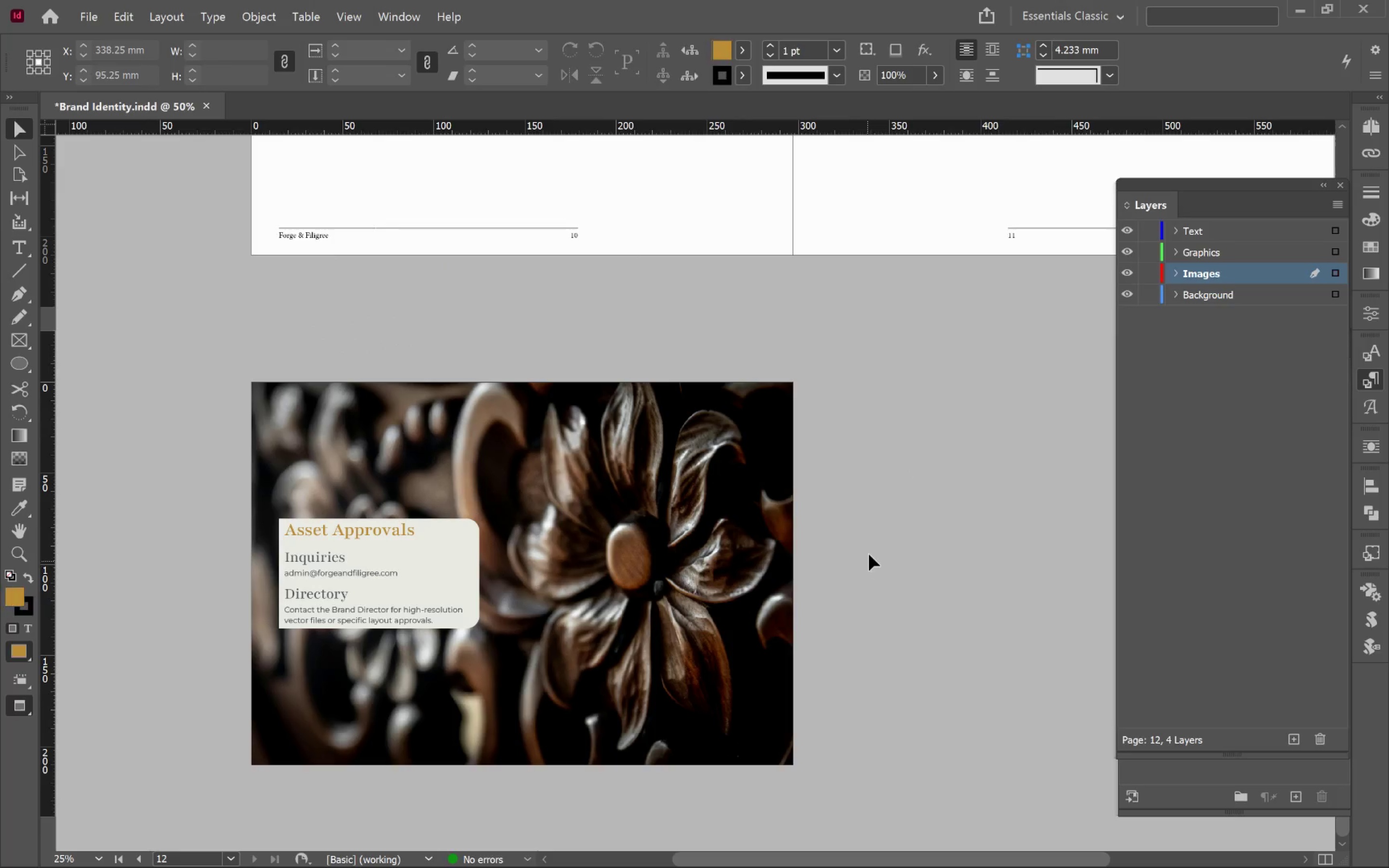 
type(ww)
 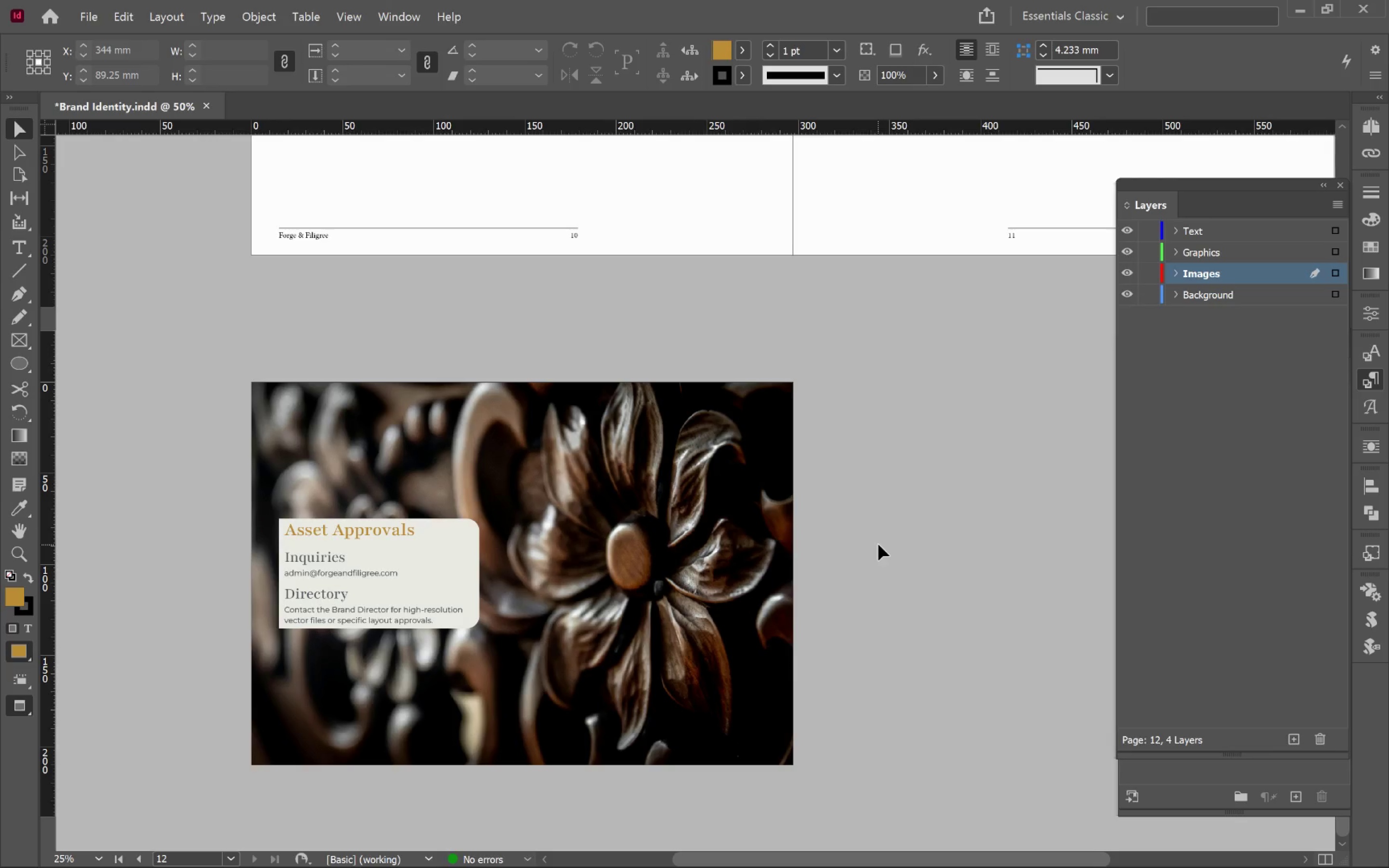 
scroll: coordinate [879, 542], scroll_direction: up, amount: 55.0
 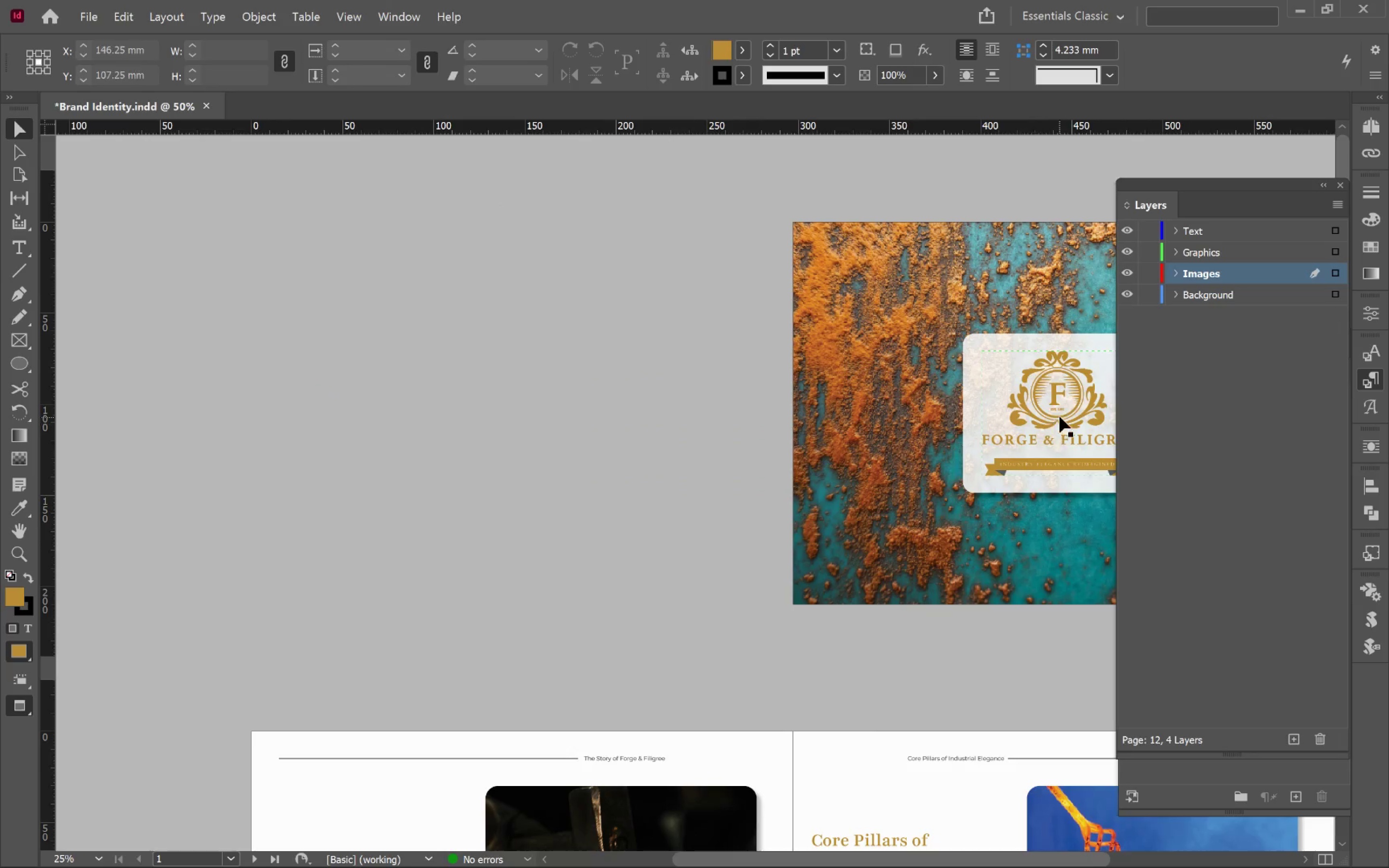 
left_click([1060, 416])
 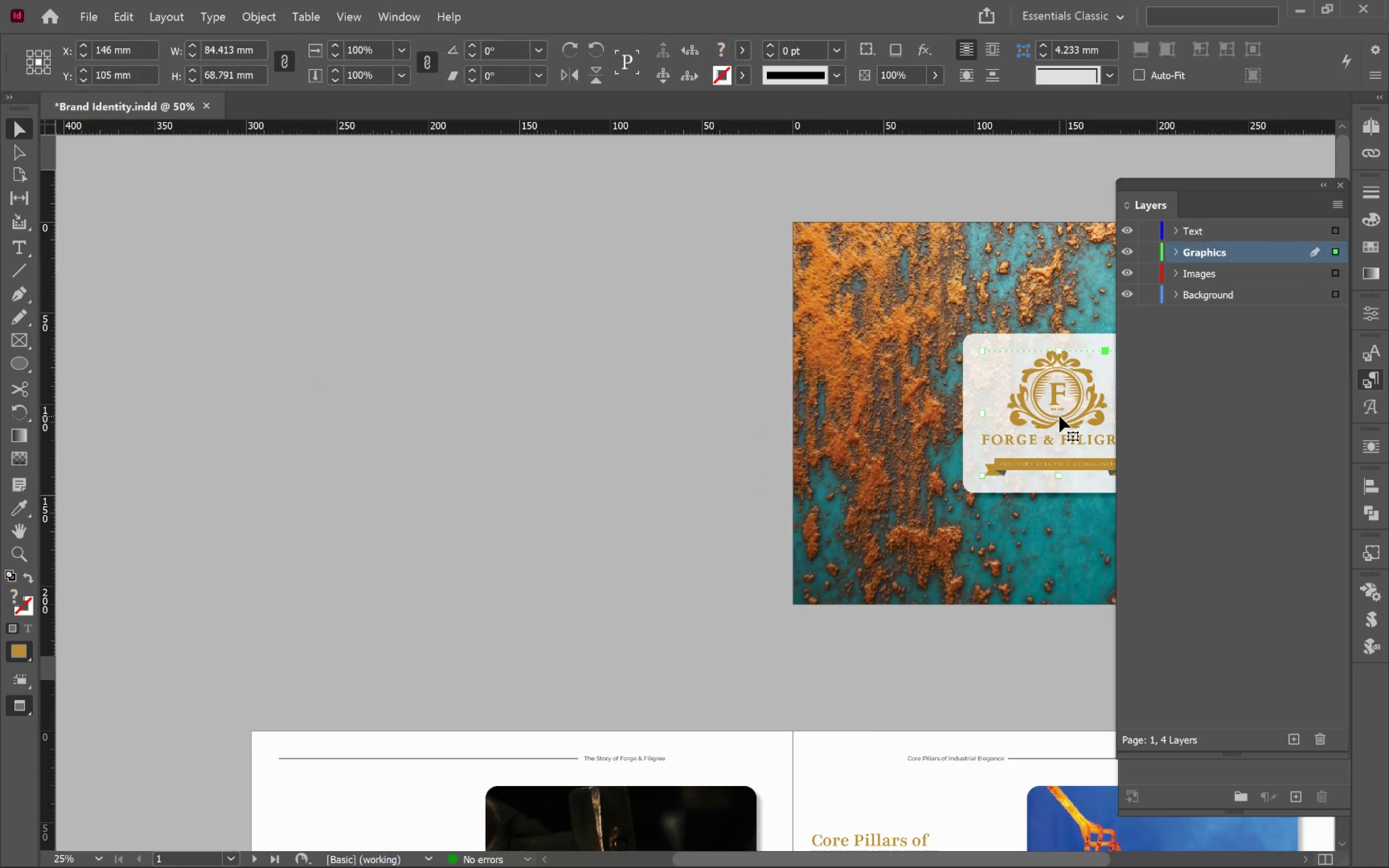 
key(Control+C)
 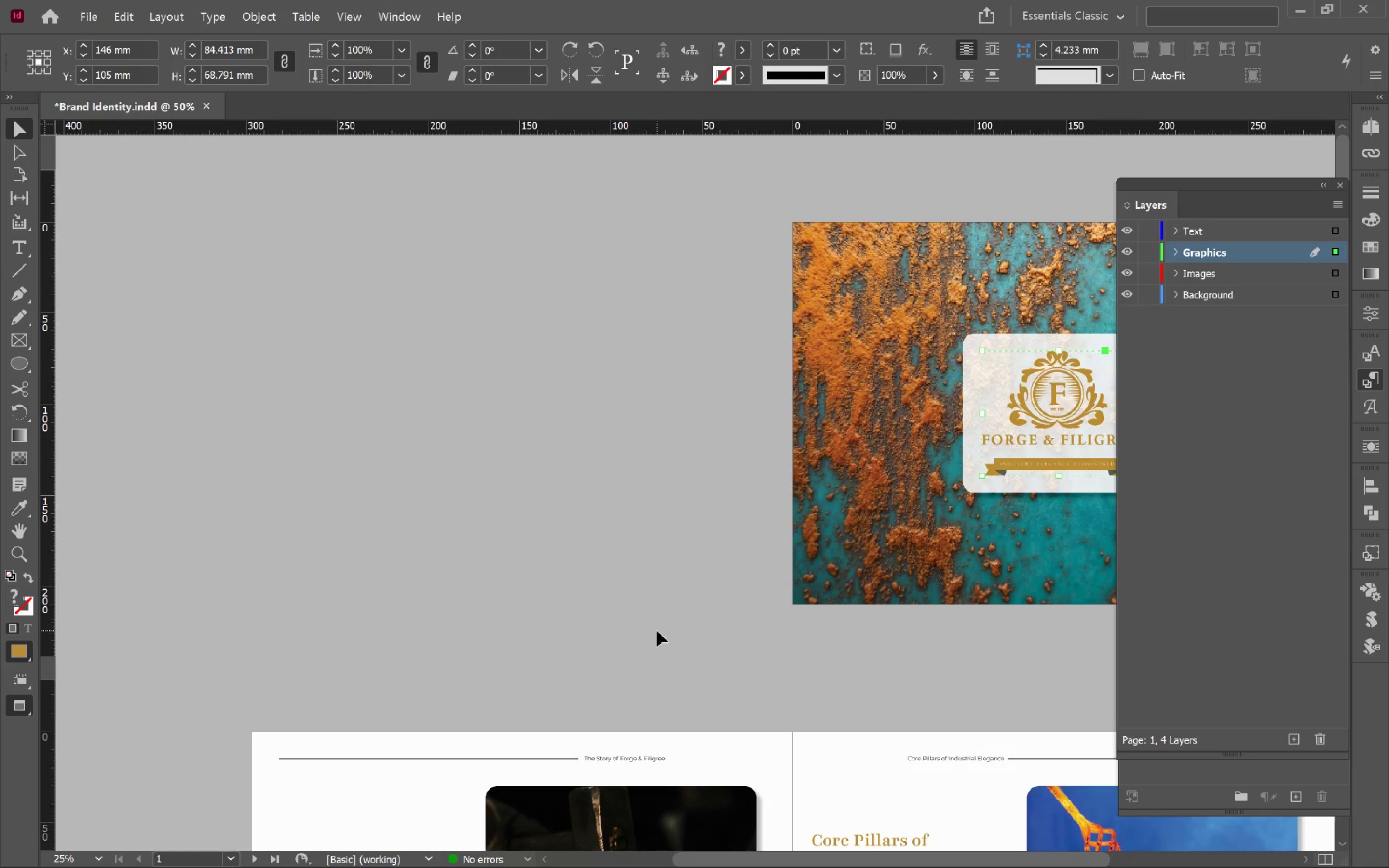 
left_click([653, 621])
 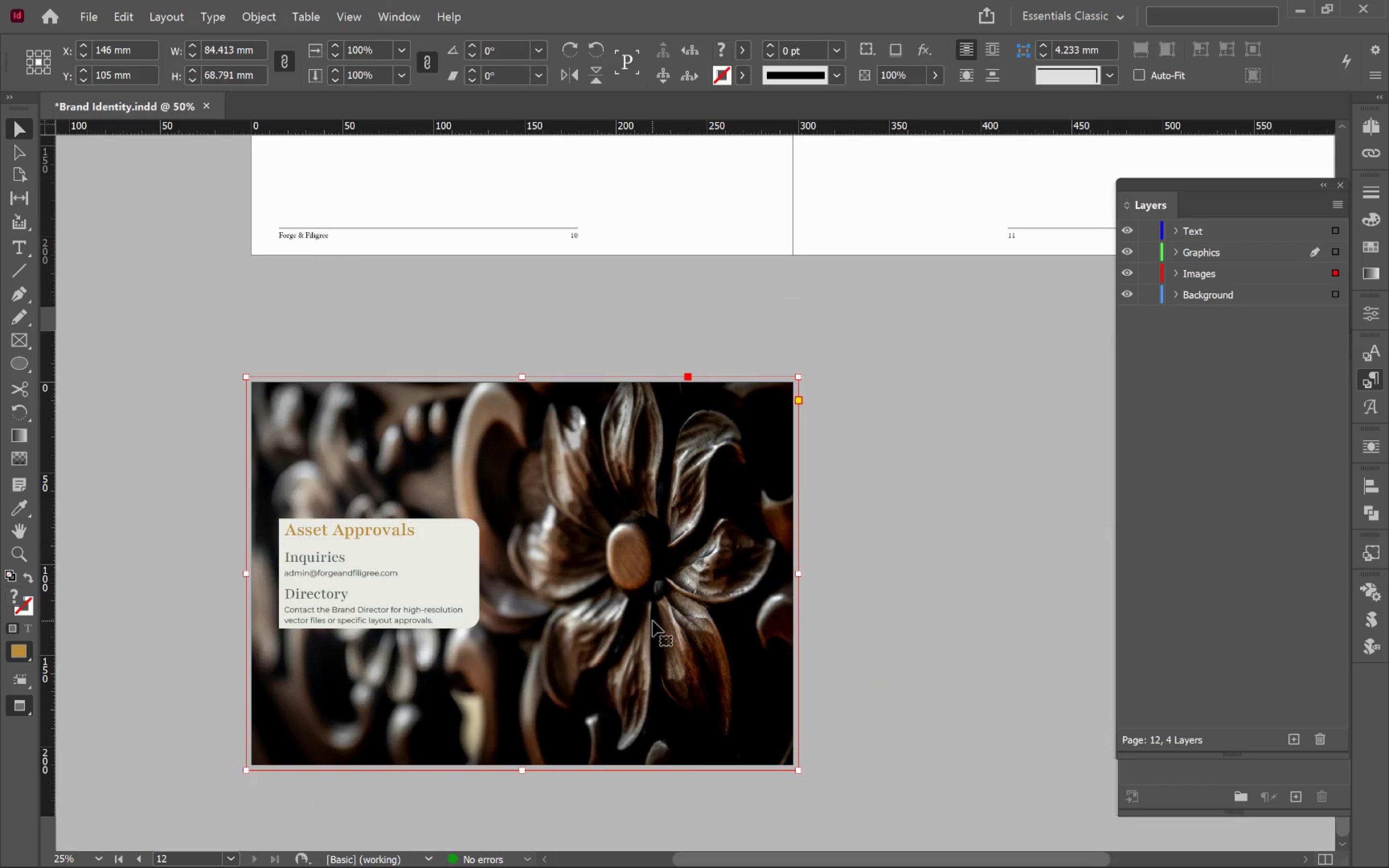 
scroll: coordinate [653, 621], scroll_direction: down, amount: 53.0
 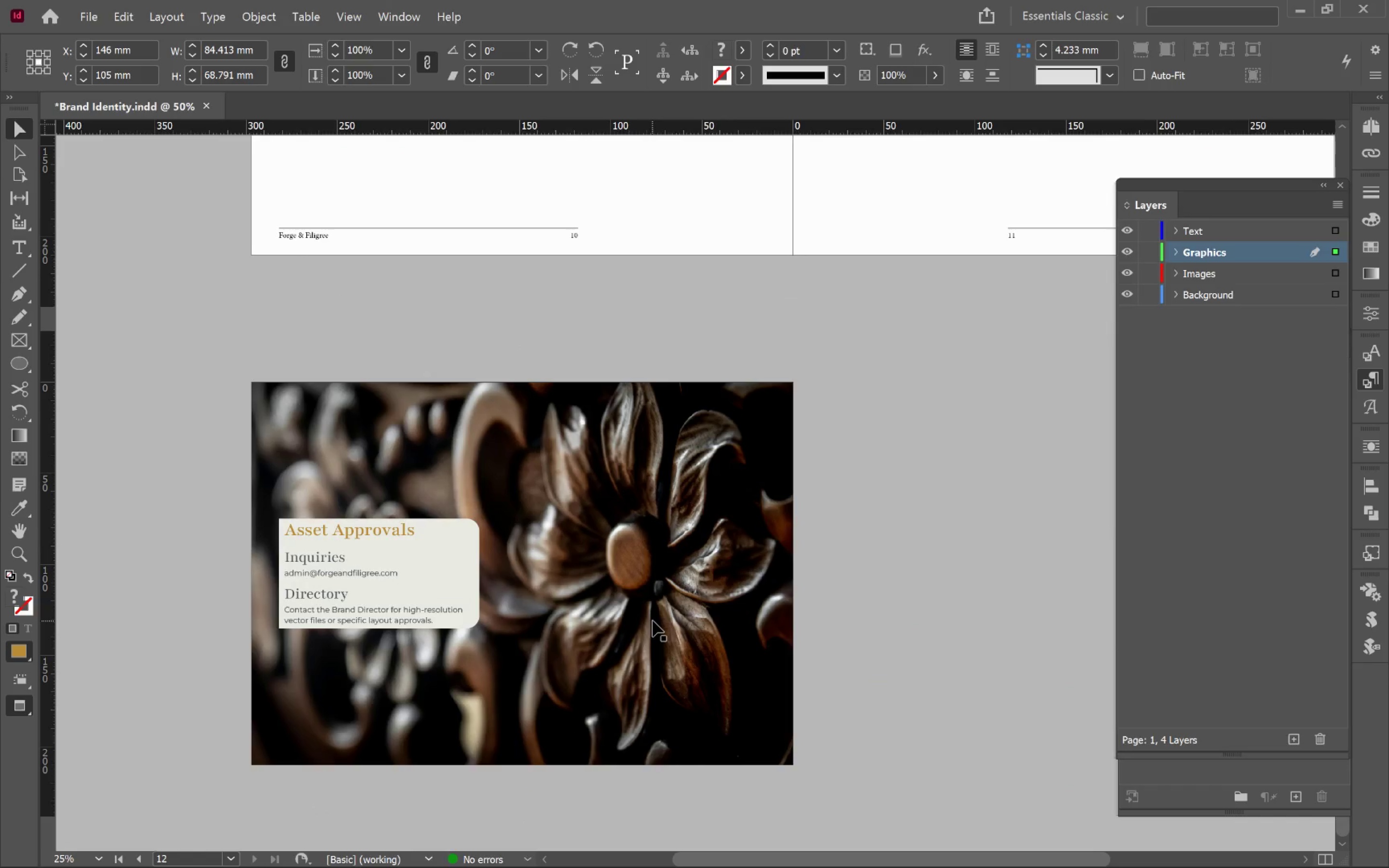 
key(Alt+Control+Shift+V)
 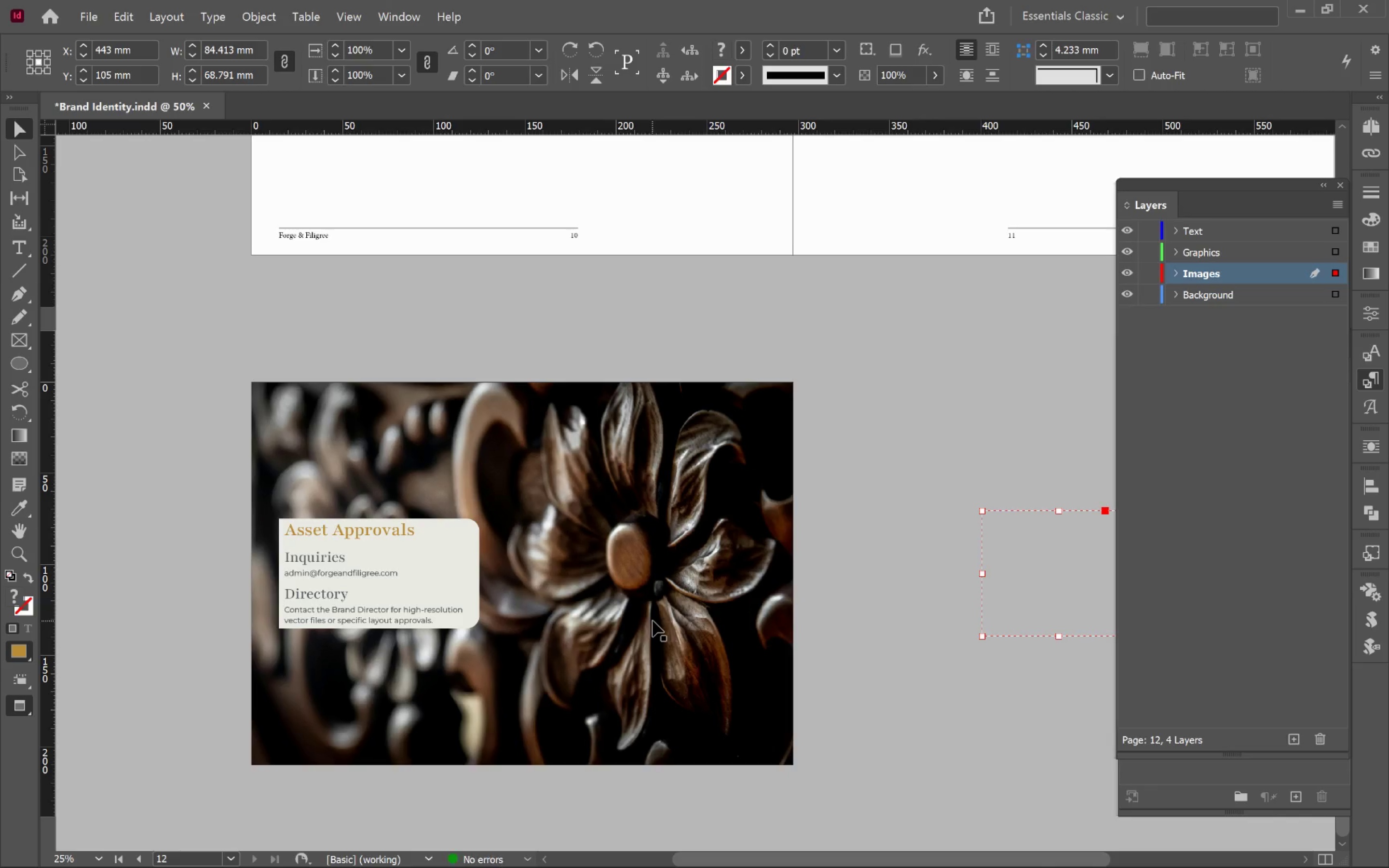 
key(W)
 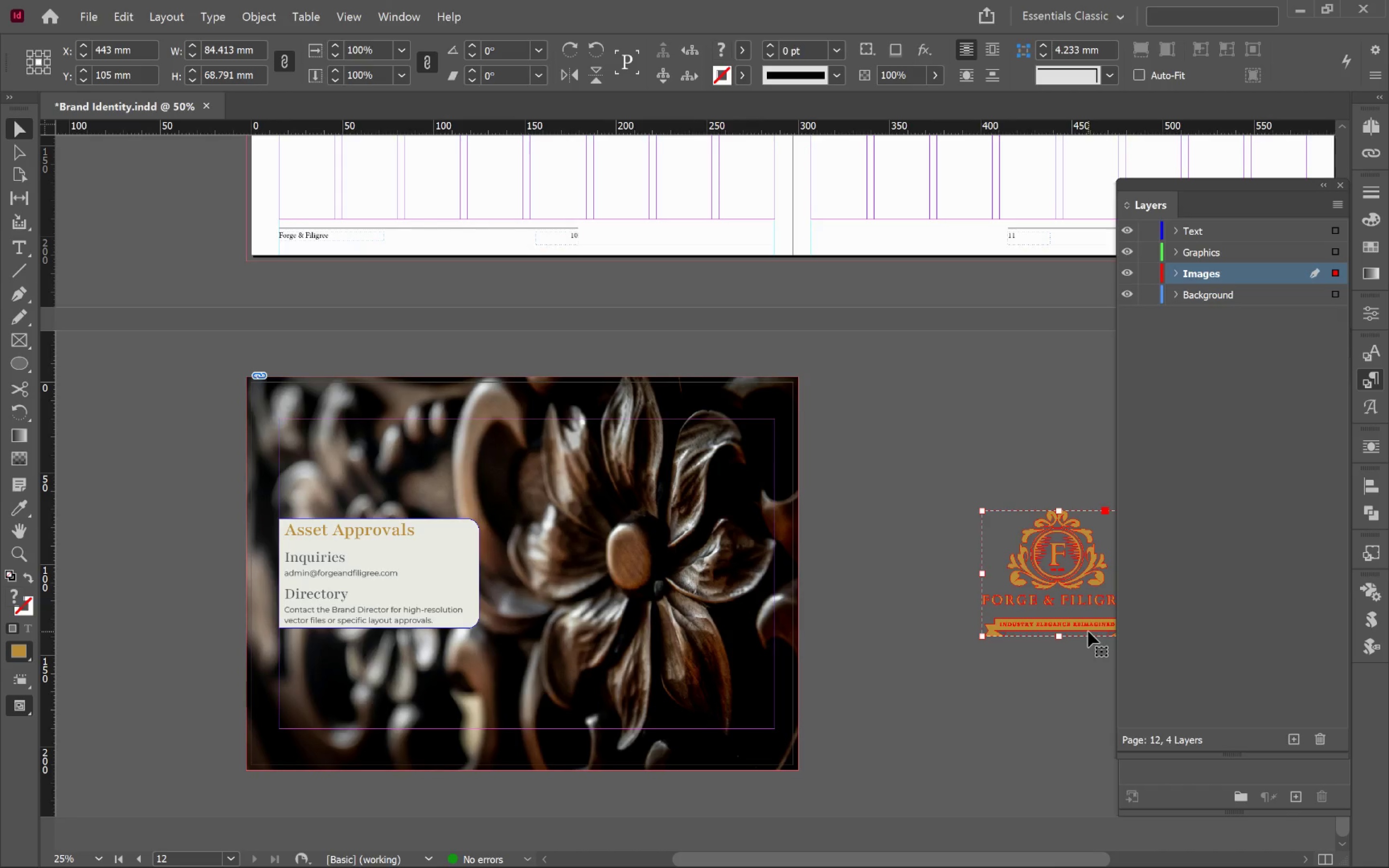 
left_click_drag(start_coordinate=[1087, 628], to_coordinate=[661, 656])
 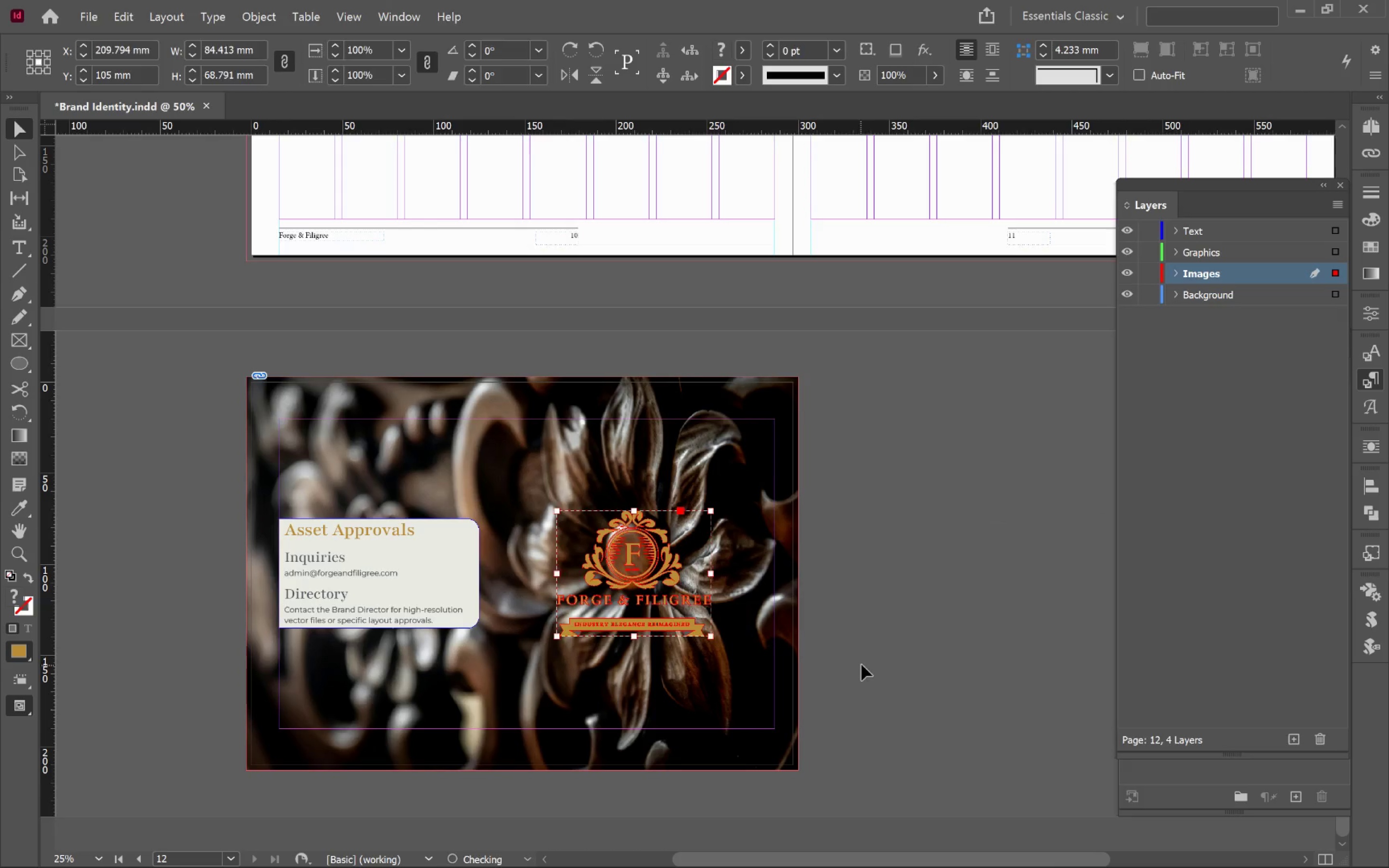 
hold_key(key=ShiftLeft, duration=1.31)
 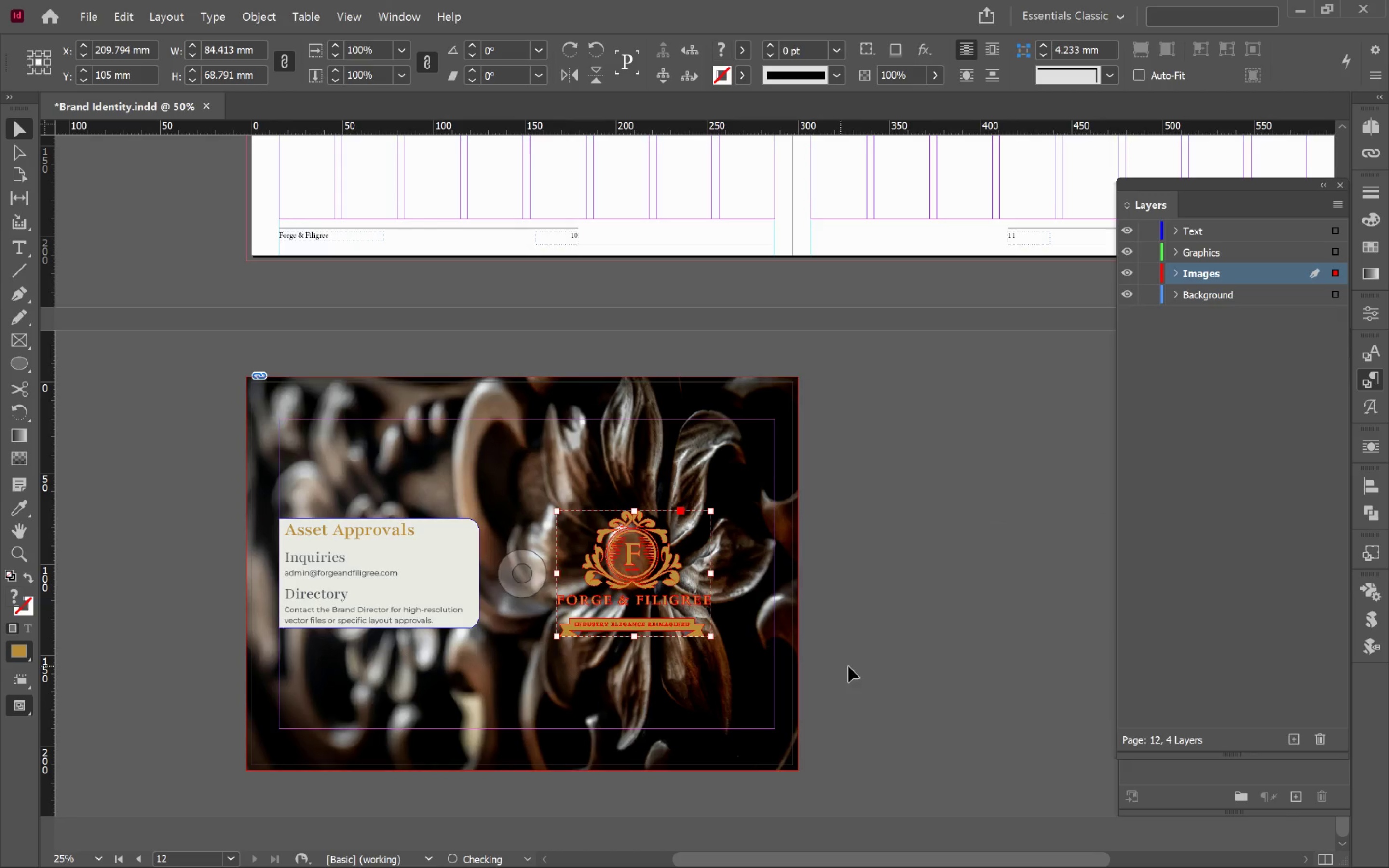 
left_click([861, 665])
 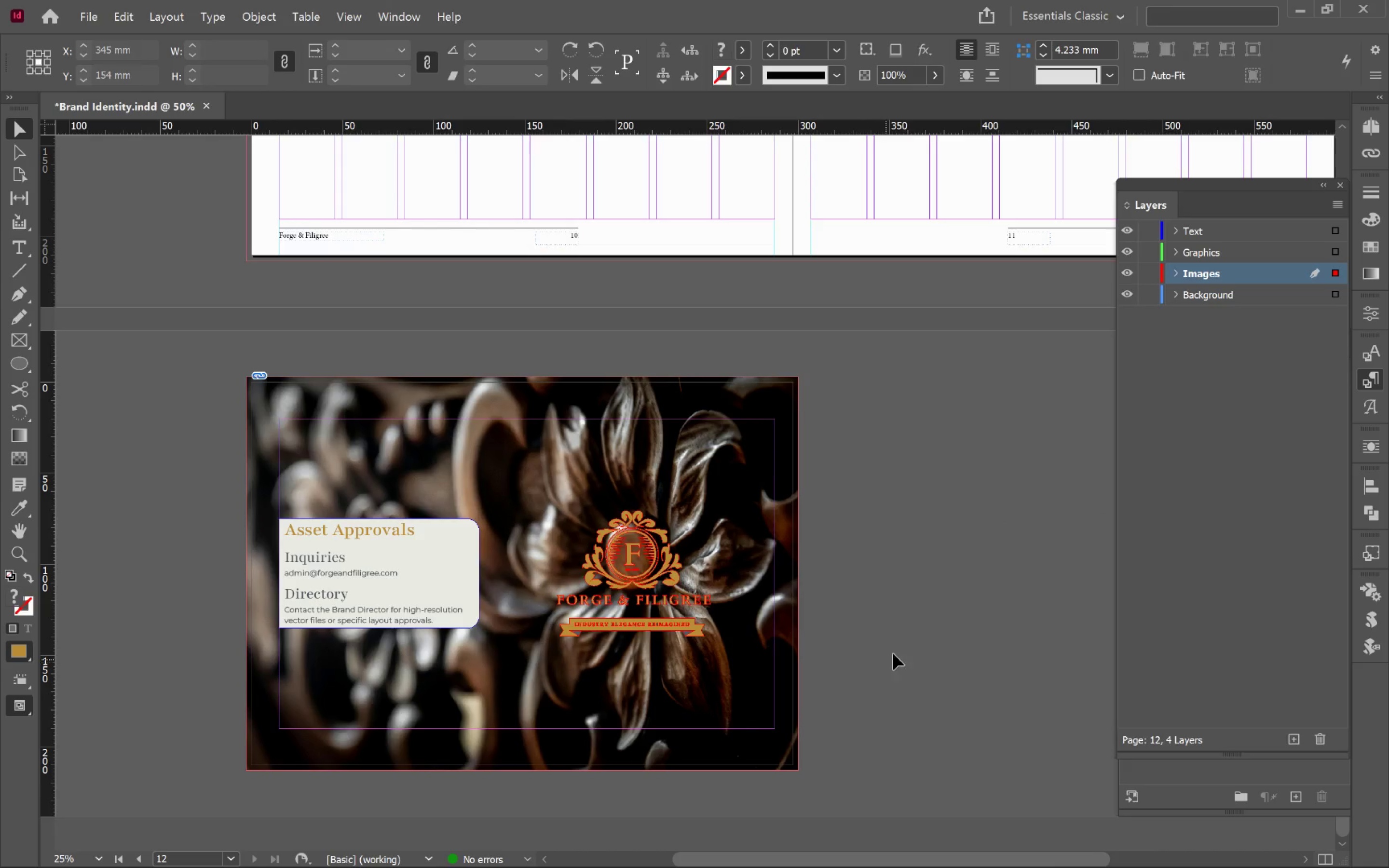 
key(W)
 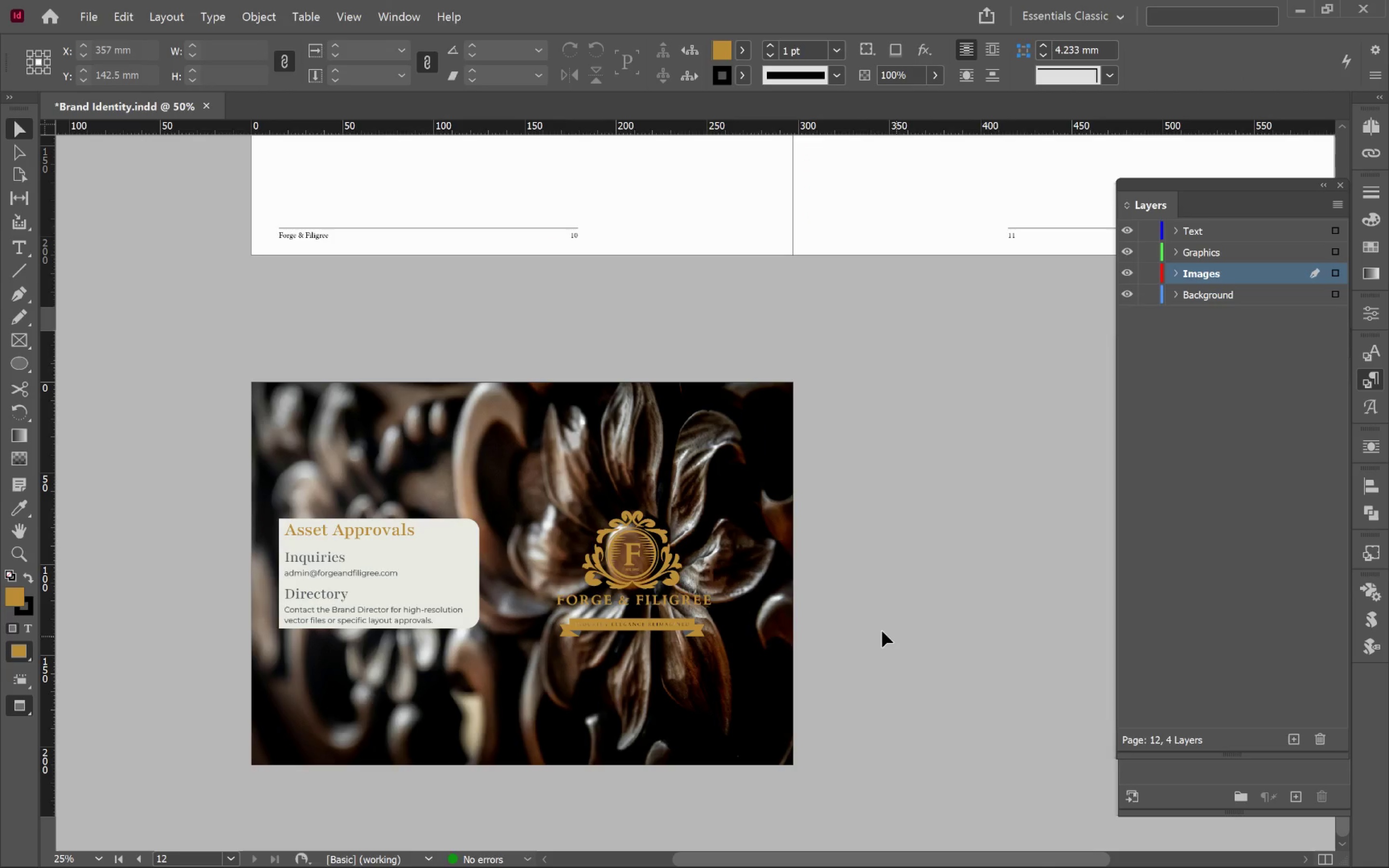 
hold_key(key=AltLeft, duration=0.8)
 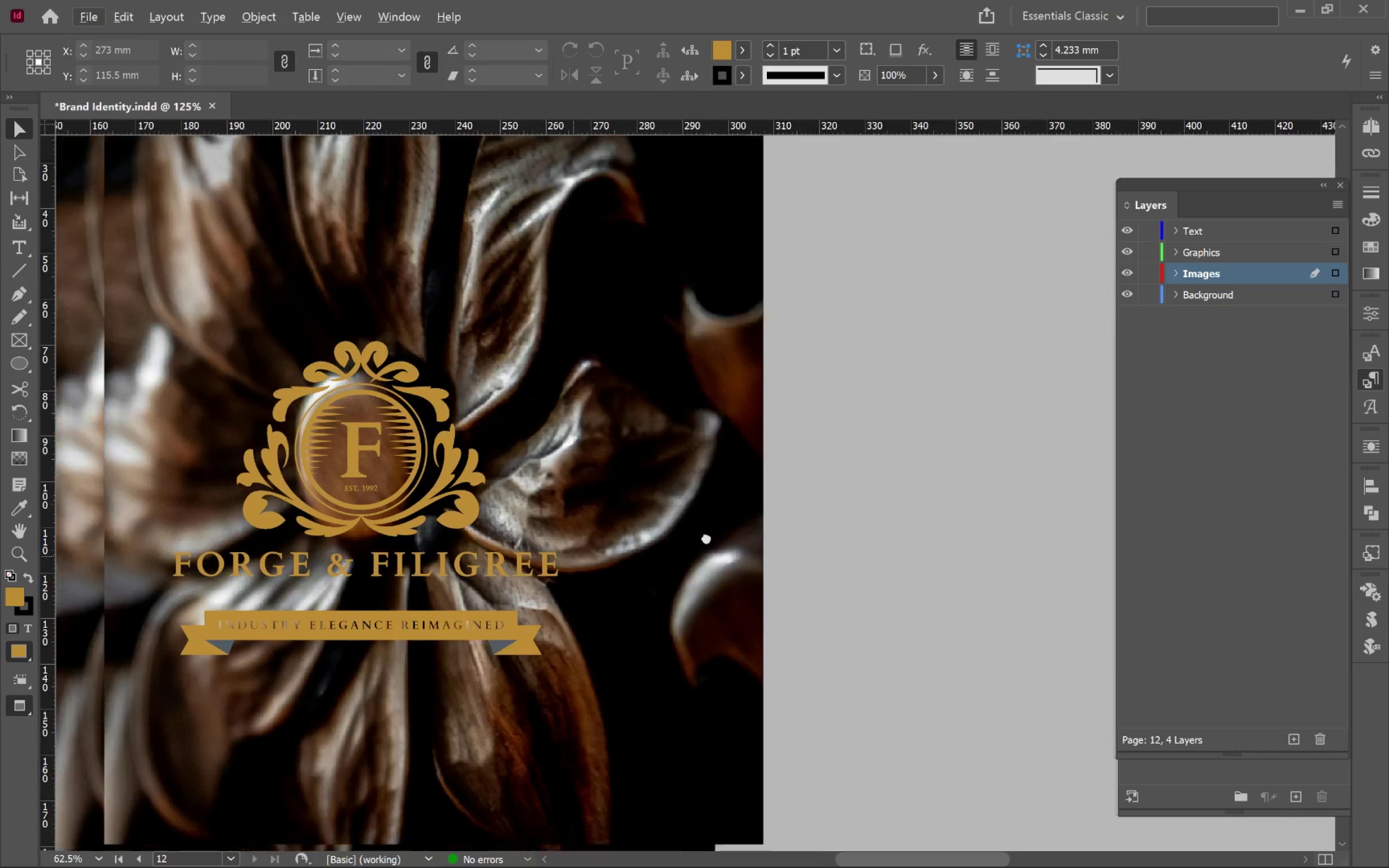 
hold_key(key=Space, duration=0.8)
 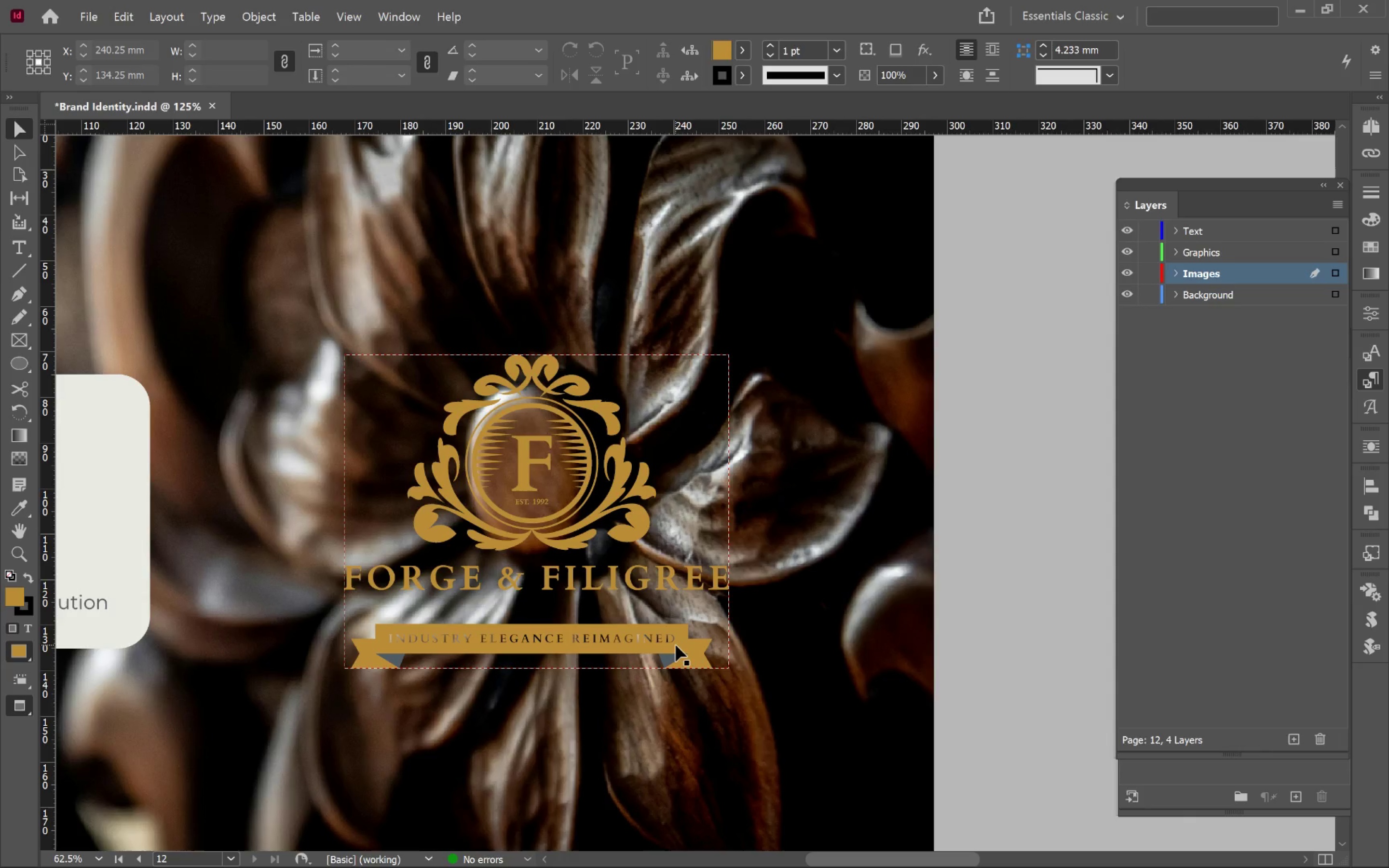 
scroll: coordinate [866, 617], scroll_direction: up, amount: 3.0
 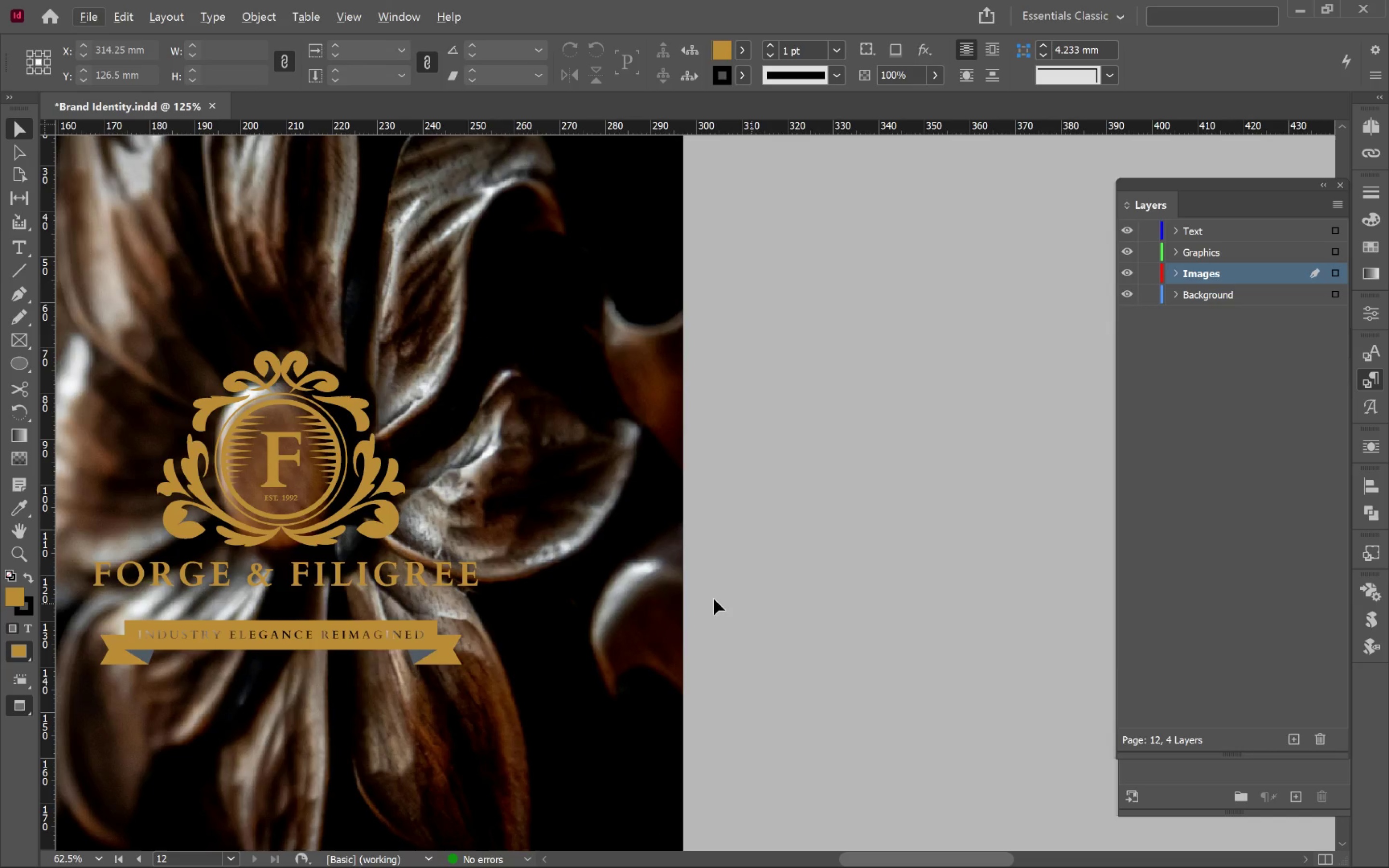 
left_click_drag(start_coordinate=[596, 549], to_coordinate=[847, 552])
 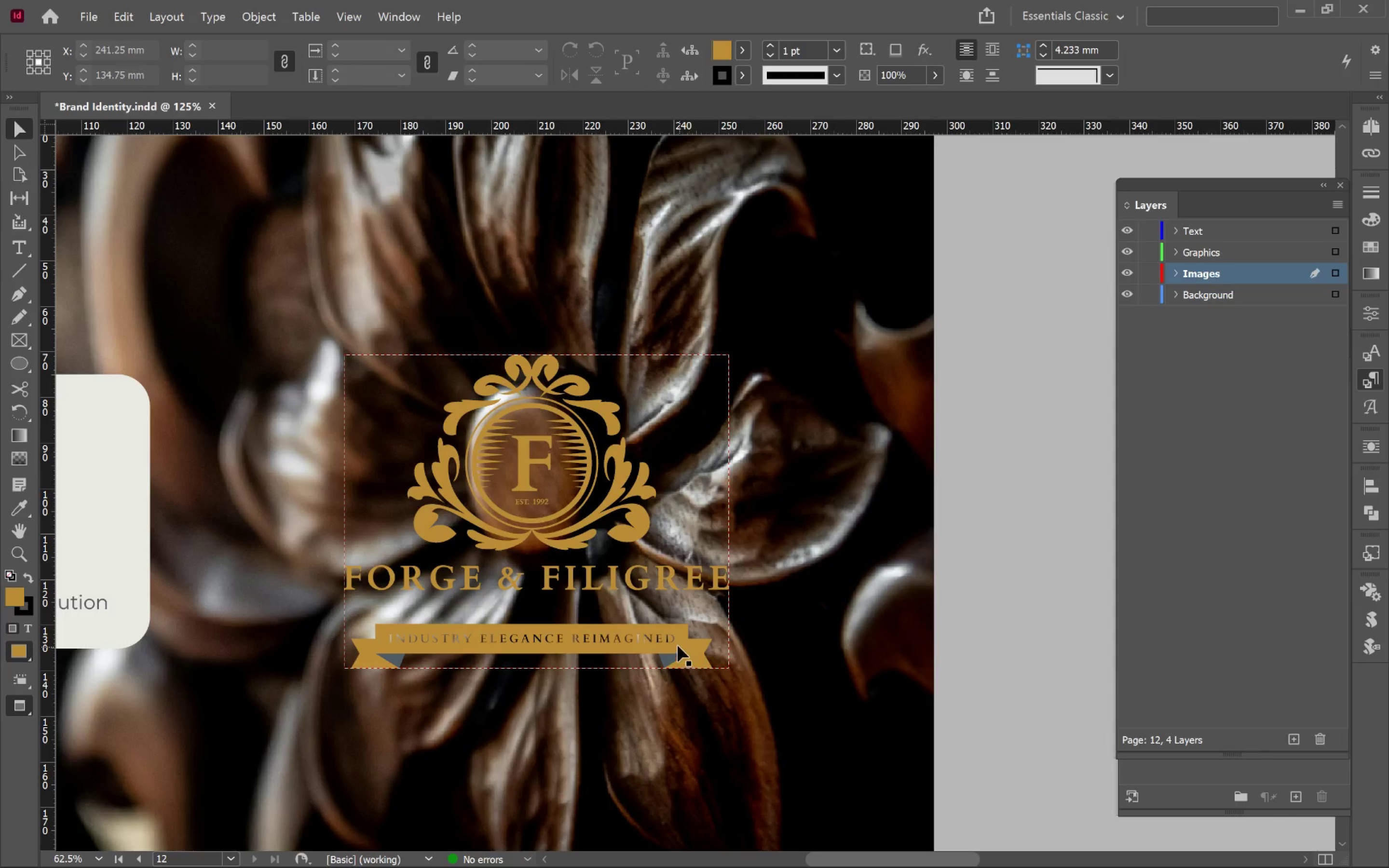 
left_click([676, 645])
 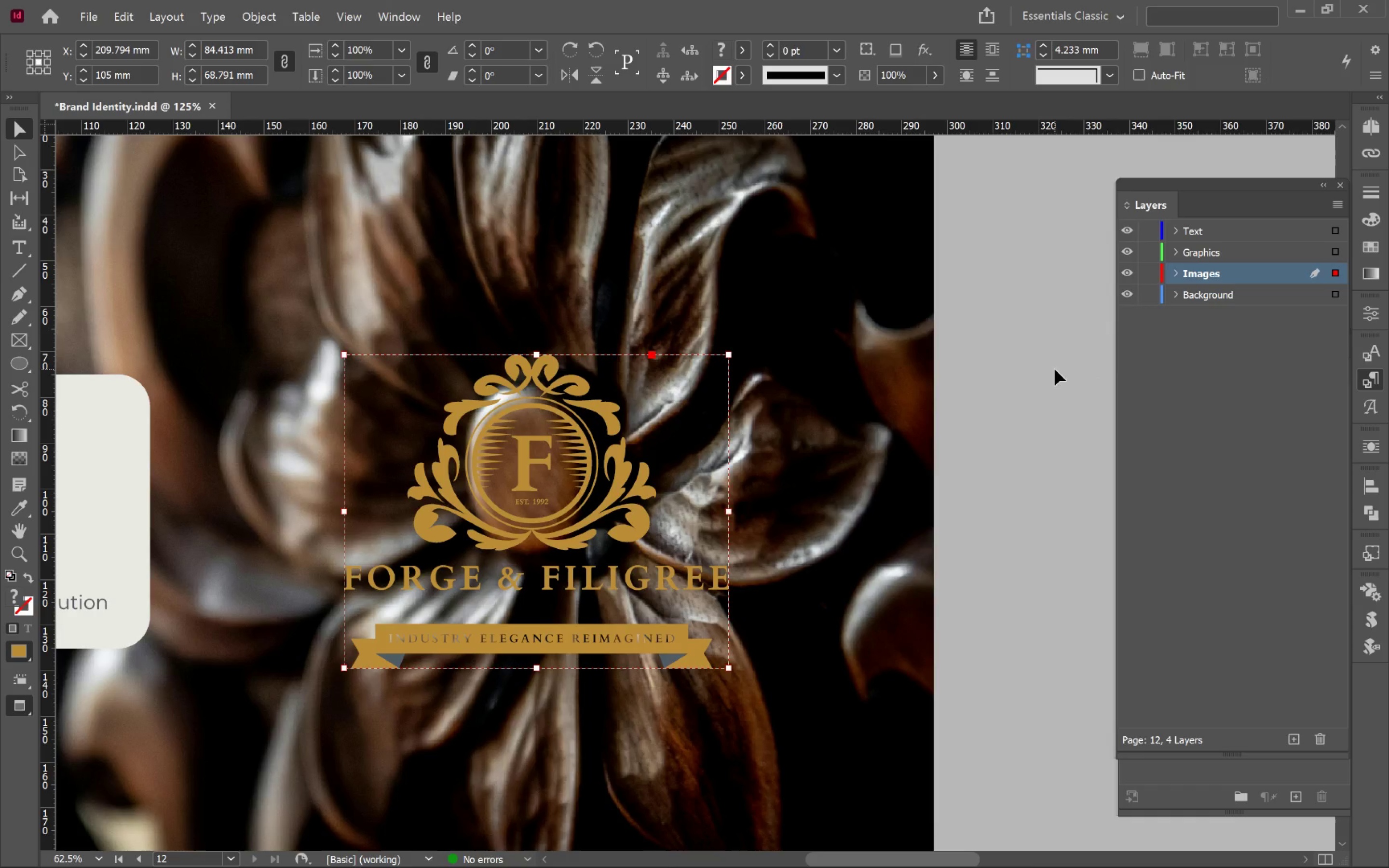 
wait(5.07)
 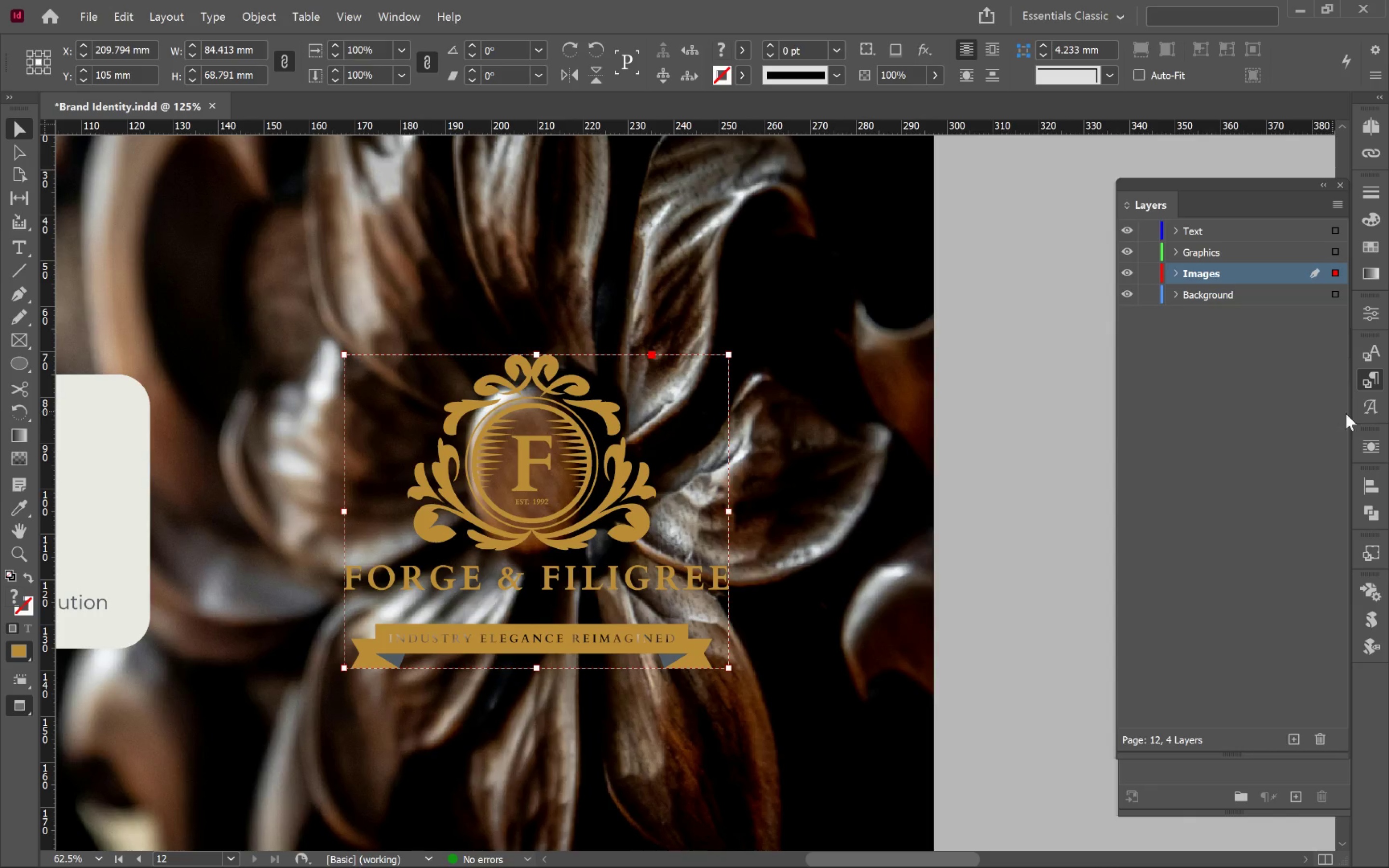 
hold_key(key=AltLeft, duration=0.52)
scroll: coordinate [1006, 369], scroll_direction: down, amount: 1.0
 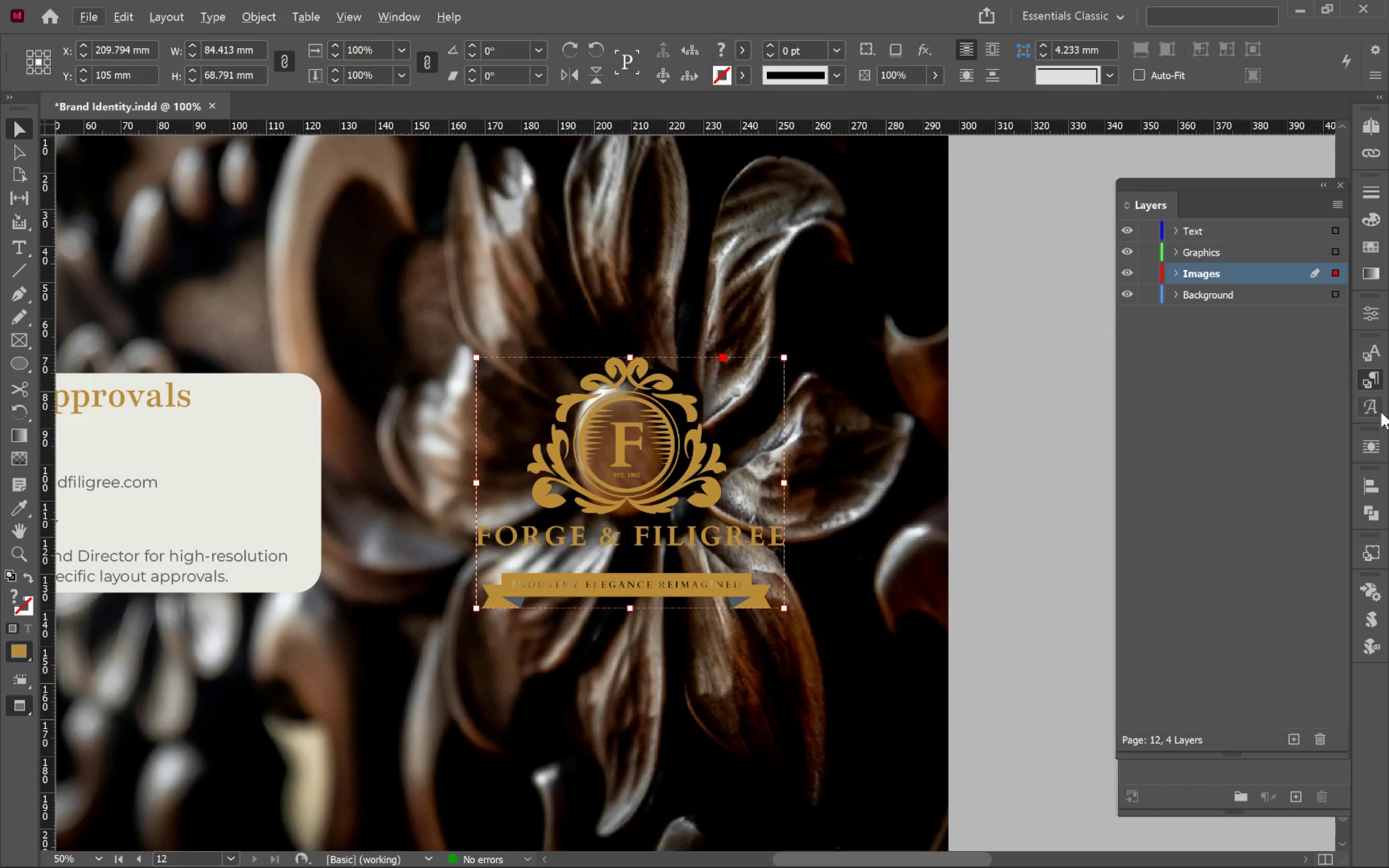 
left_click([1373, 485])
 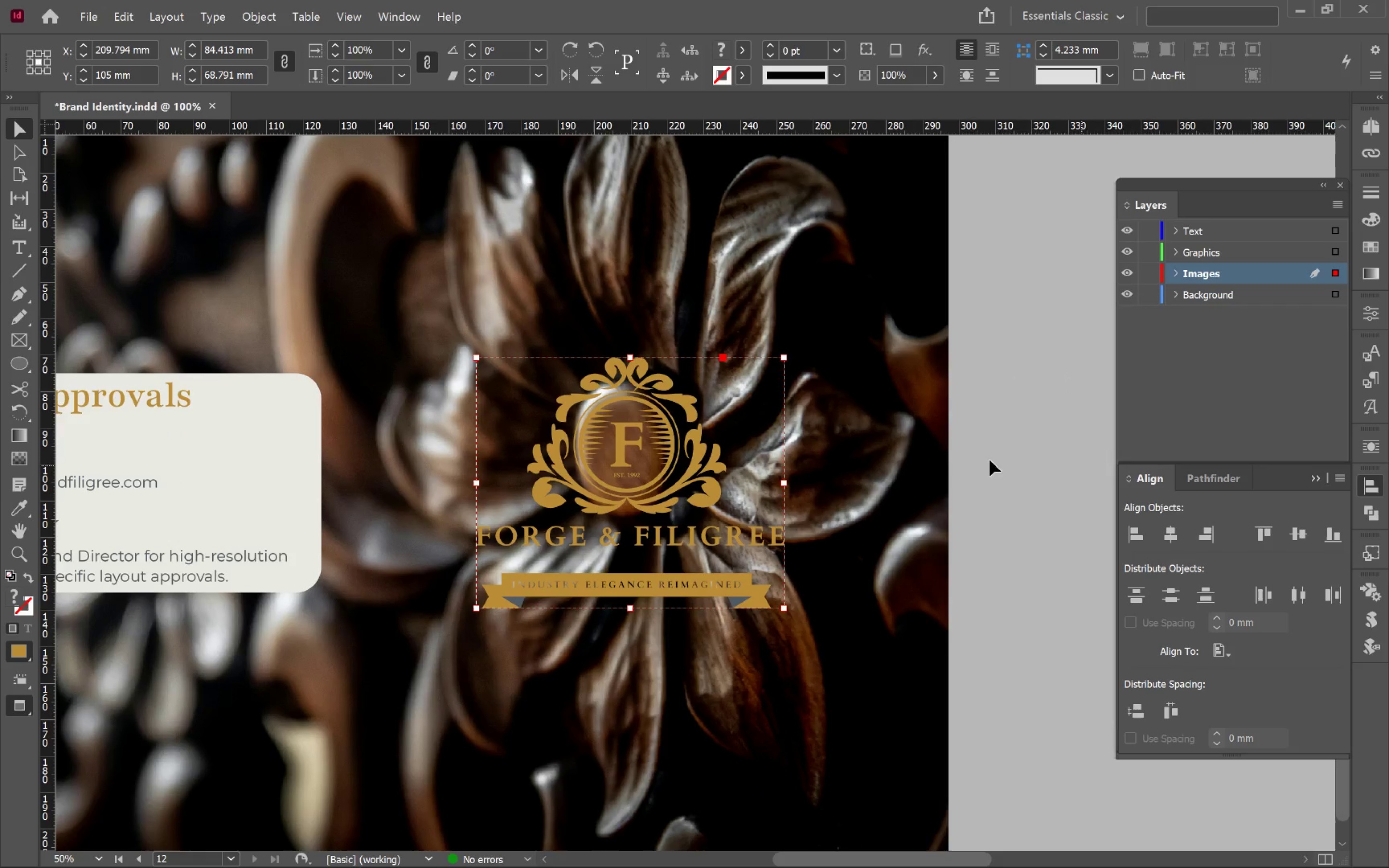 
key(W)
 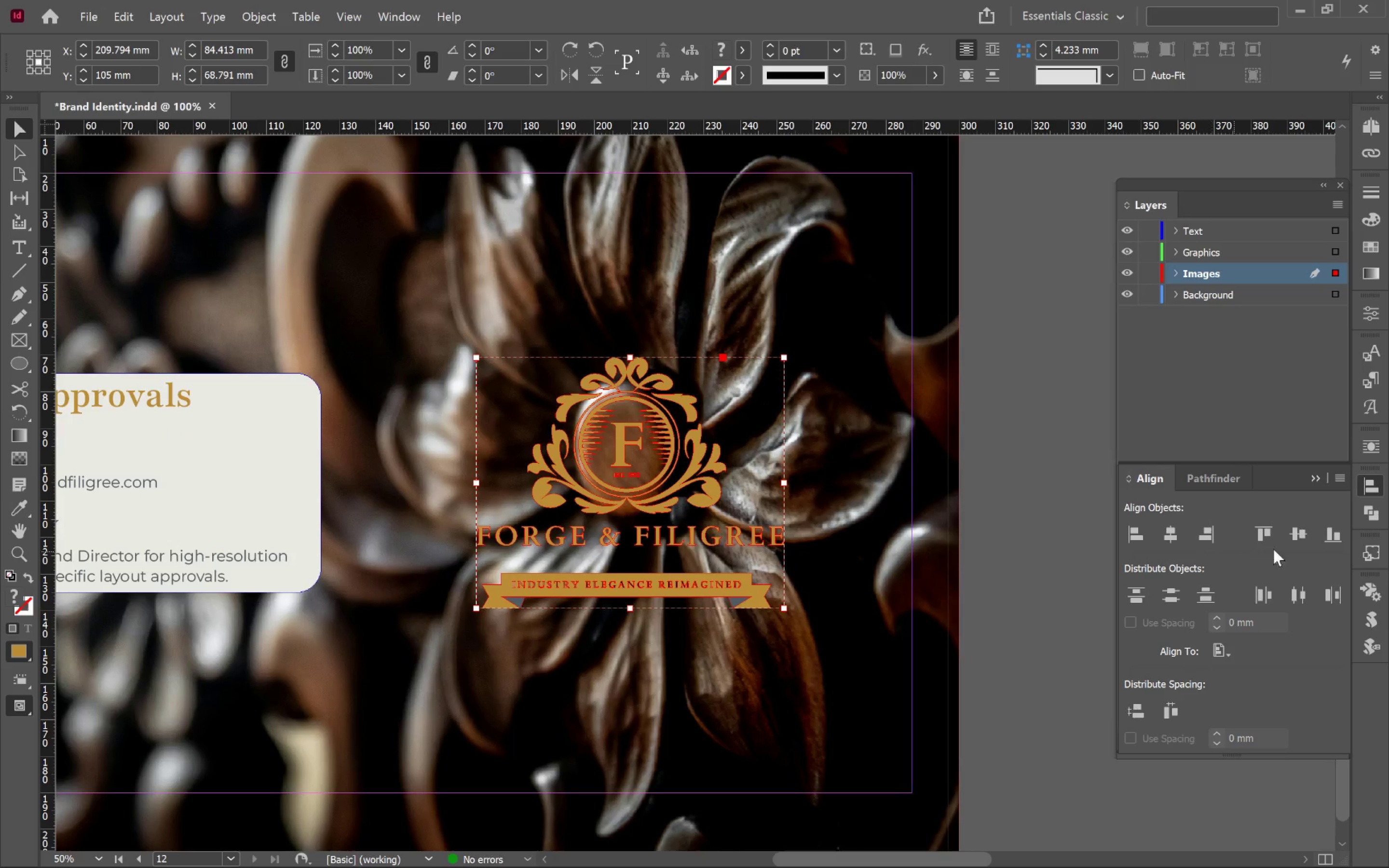 
left_click([1295, 539])
 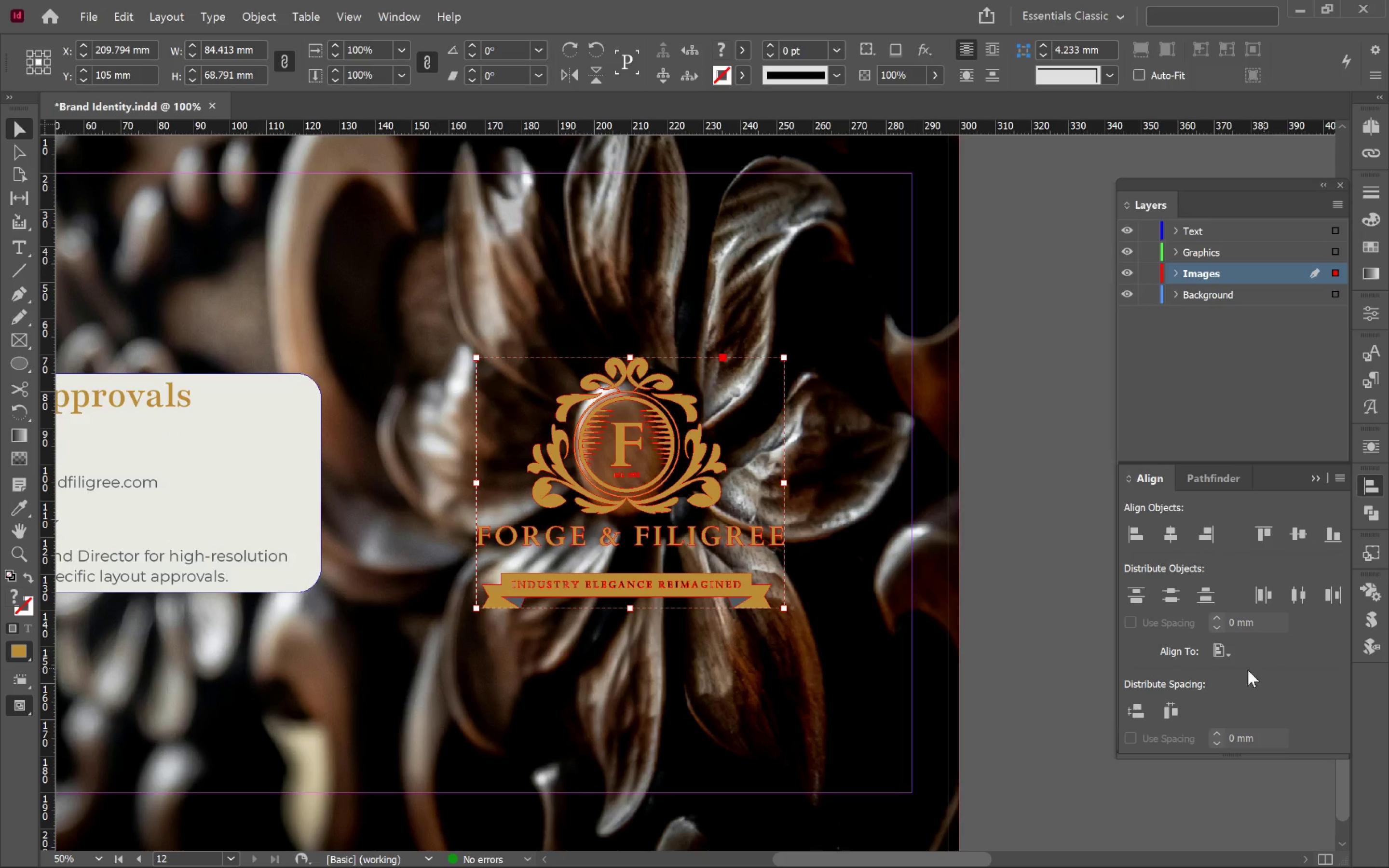 
left_click([1209, 650])
 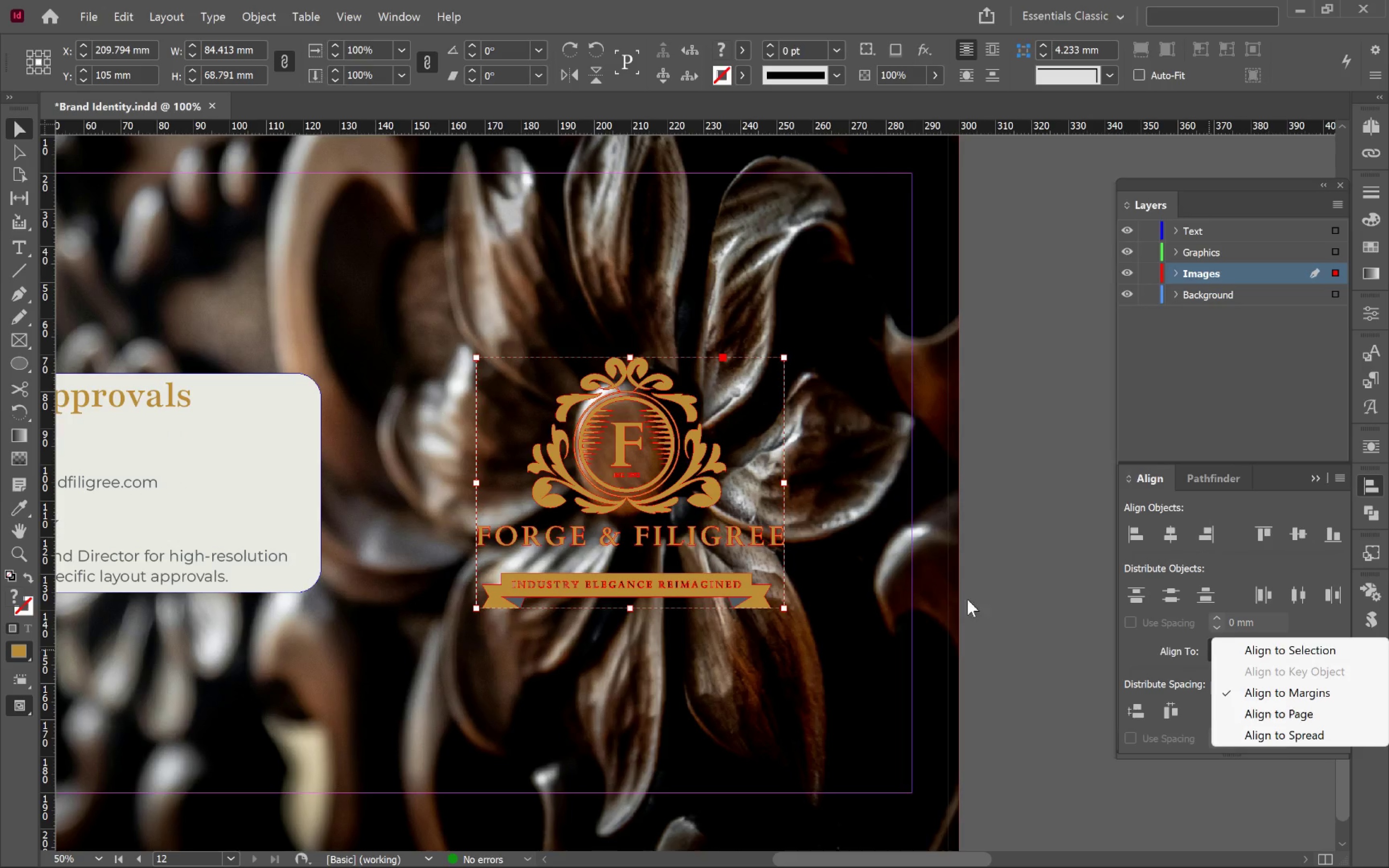 
left_click([934, 547])
 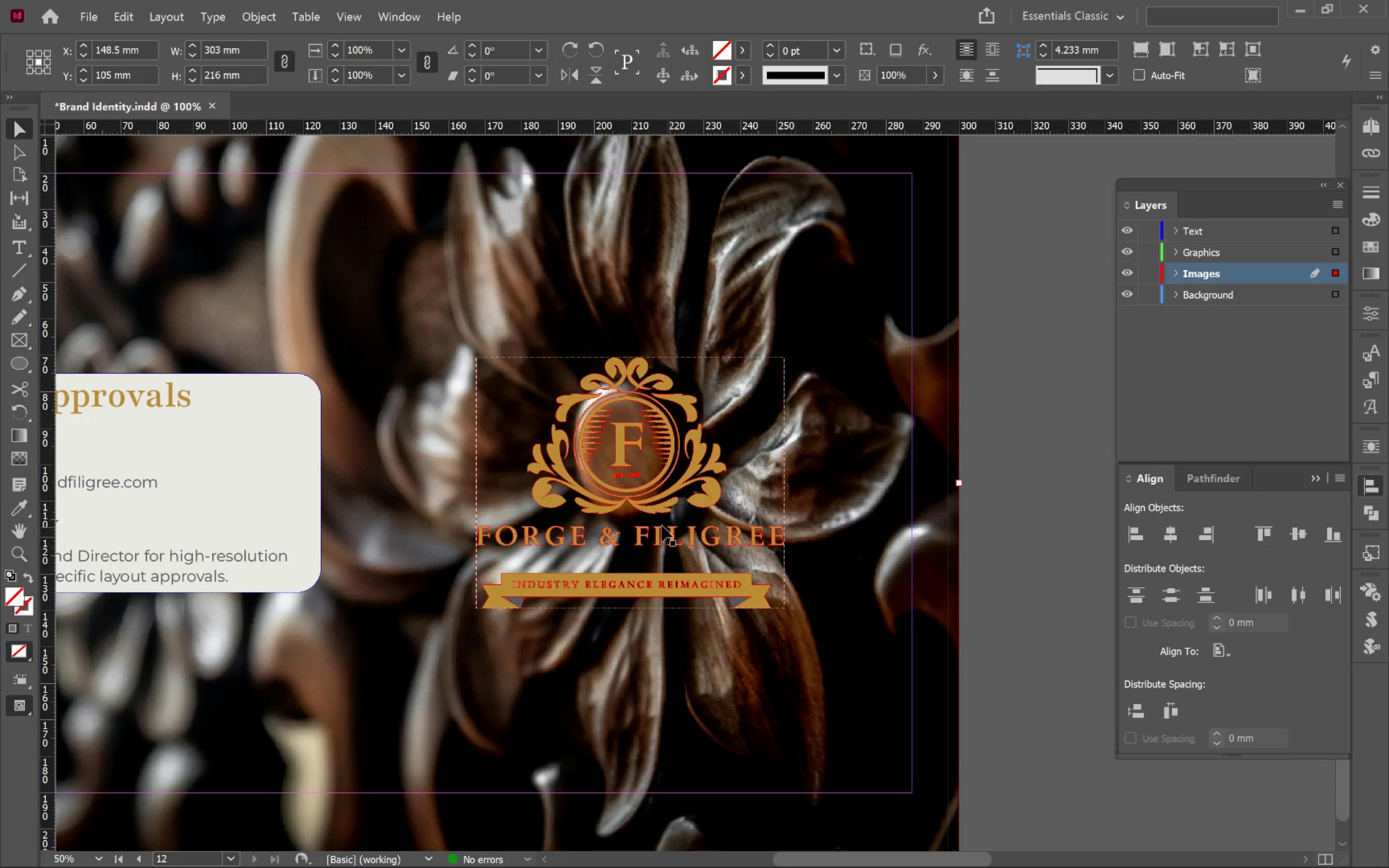 
left_click([662, 525])
 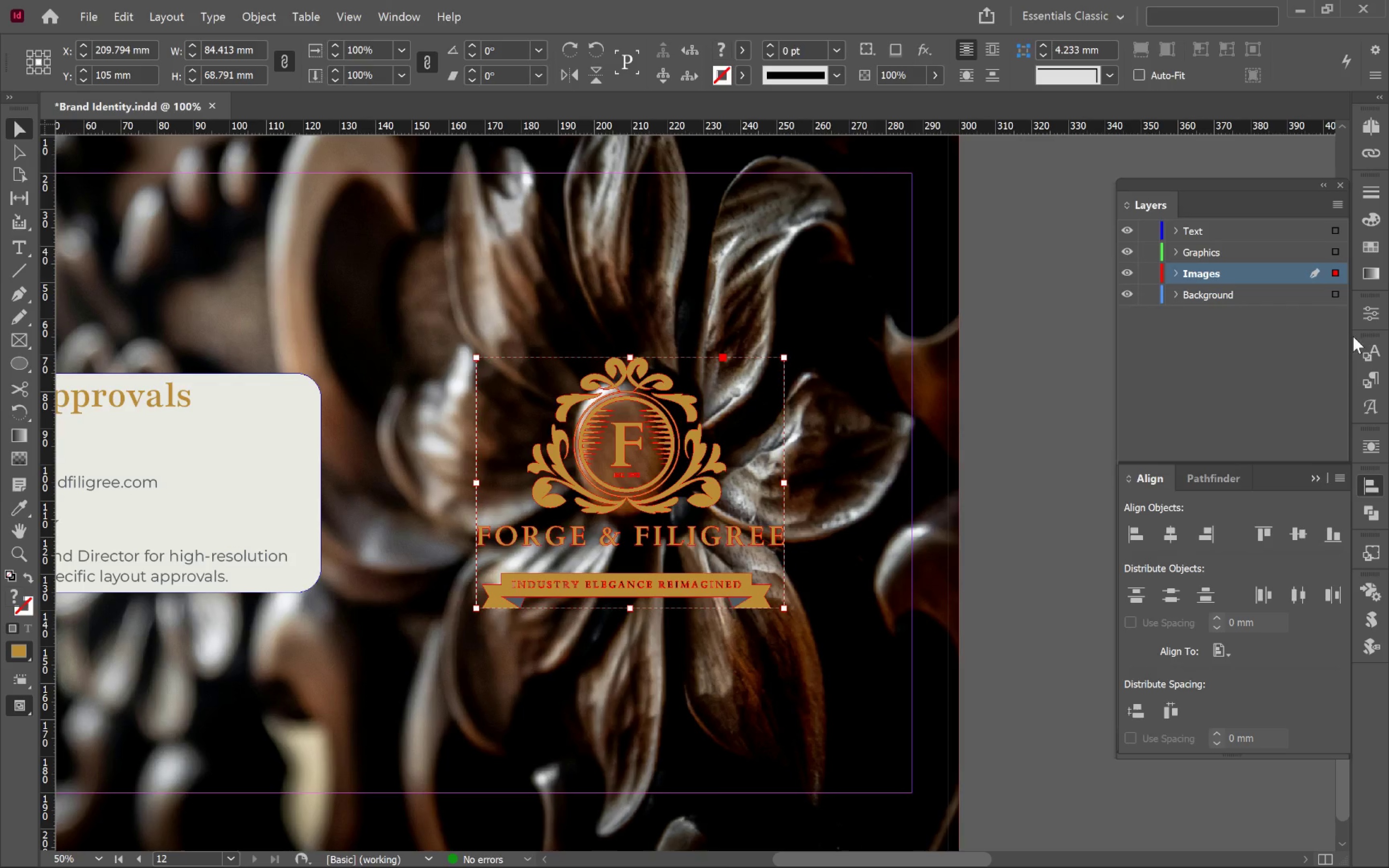 
left_click_drag(start_coordinate=[1338, 272], to_coordinate=[1336, 250])
 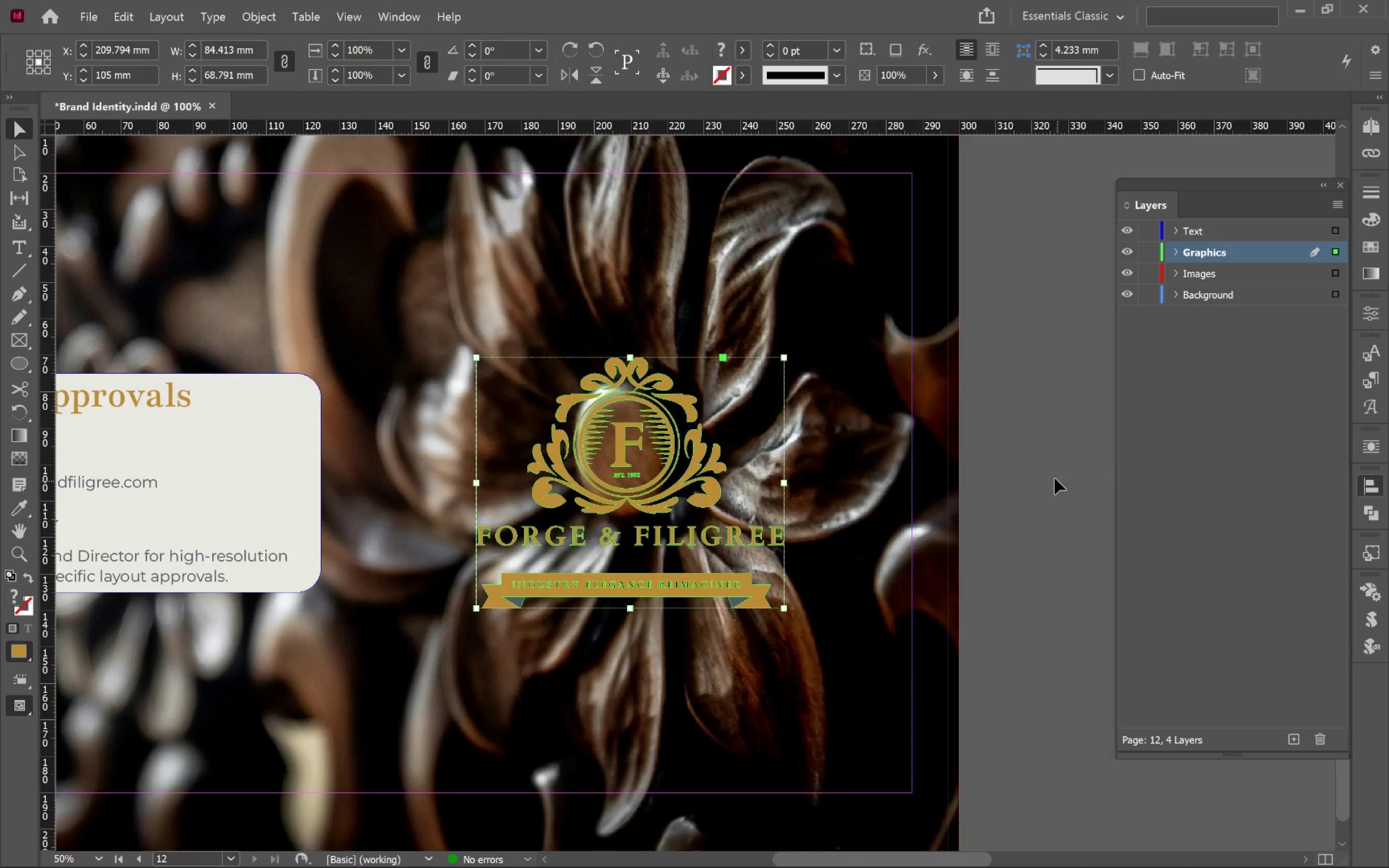 
left_click([1050, 455])
 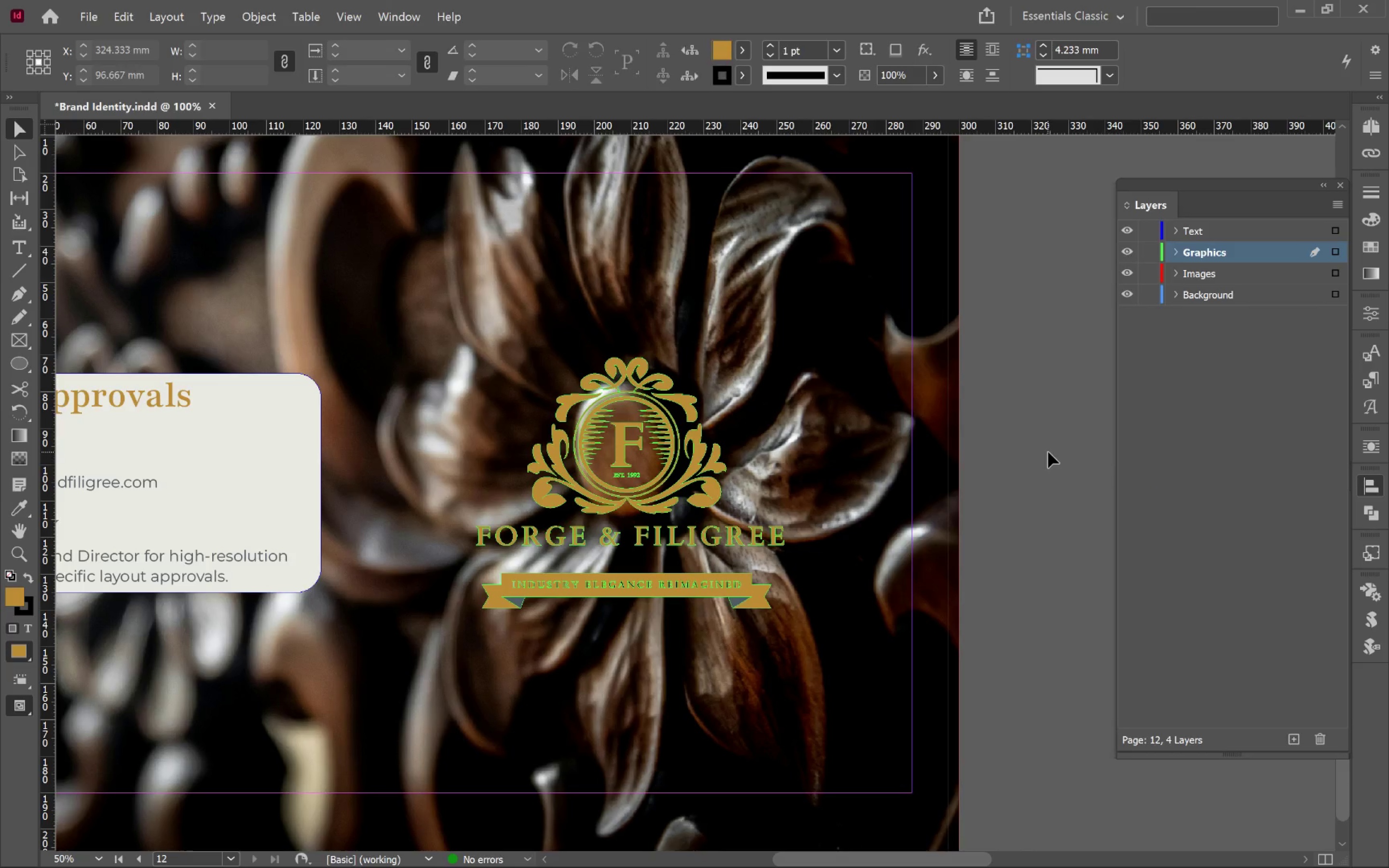 
key(W)
 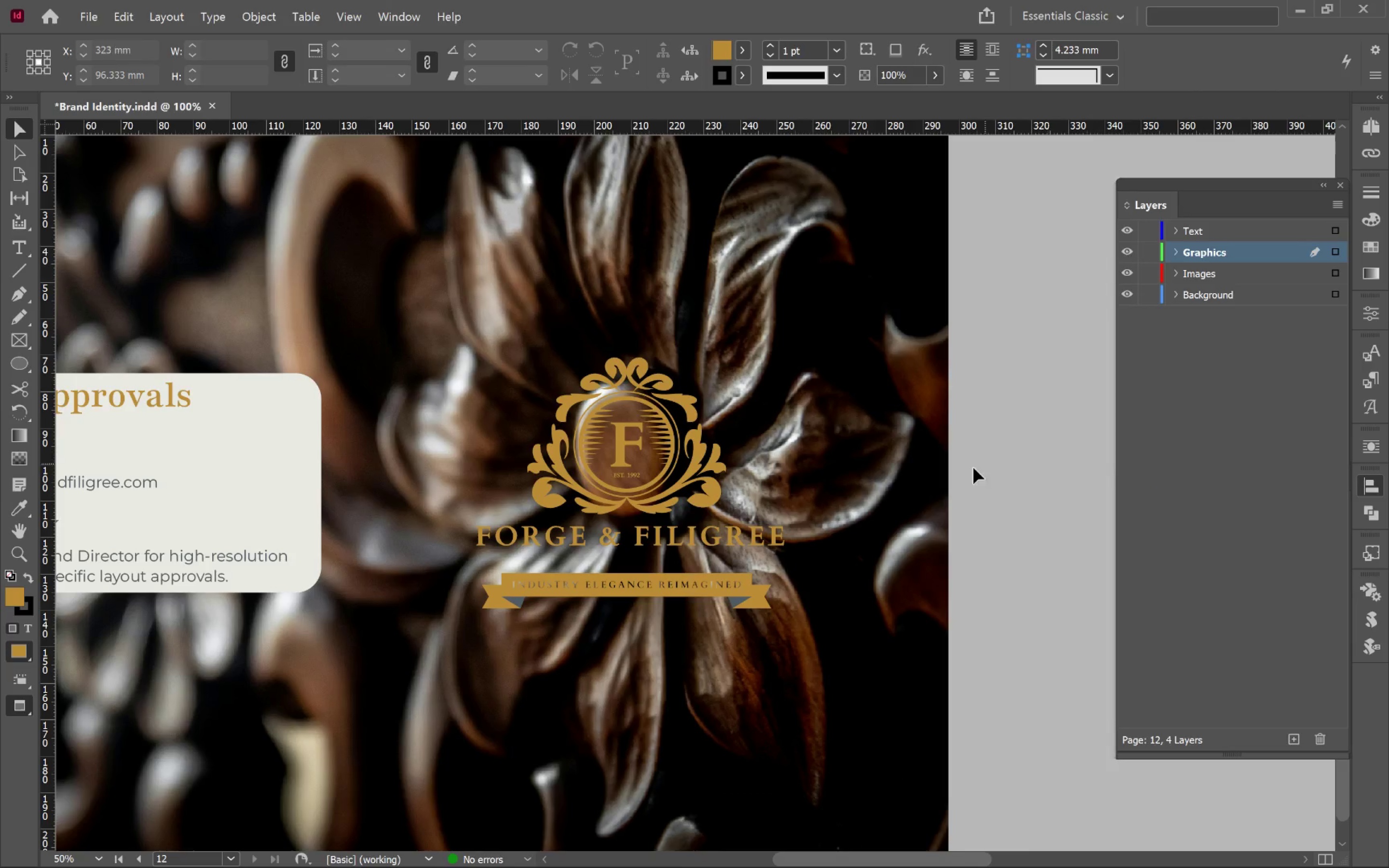 
hold_key(key=AltLeft, duration=0.79)
scroll: coordinate [979, 476], scroll_direction: down, amount: 2.0
 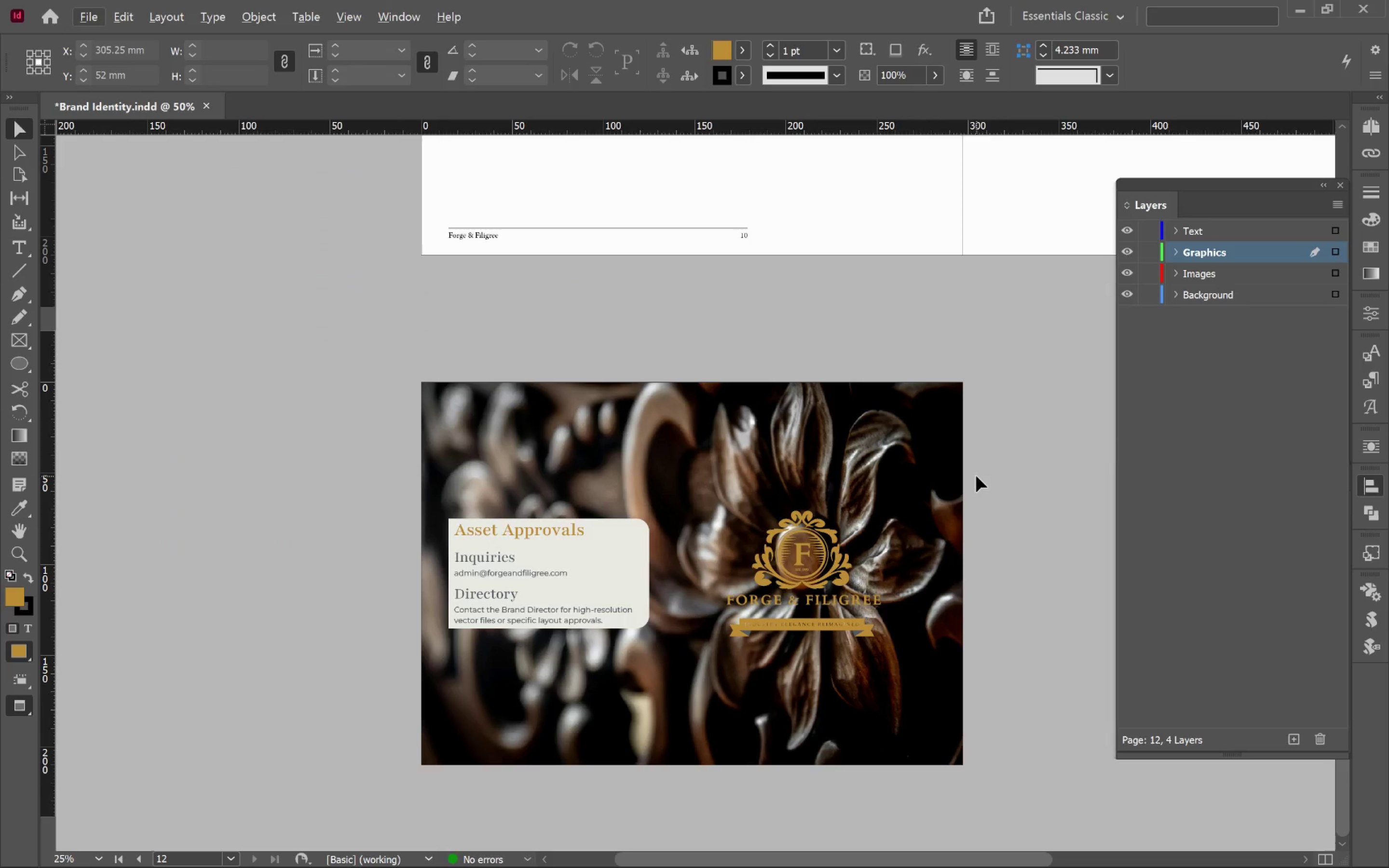 
hold_key(key=Space, duration=0.86)
 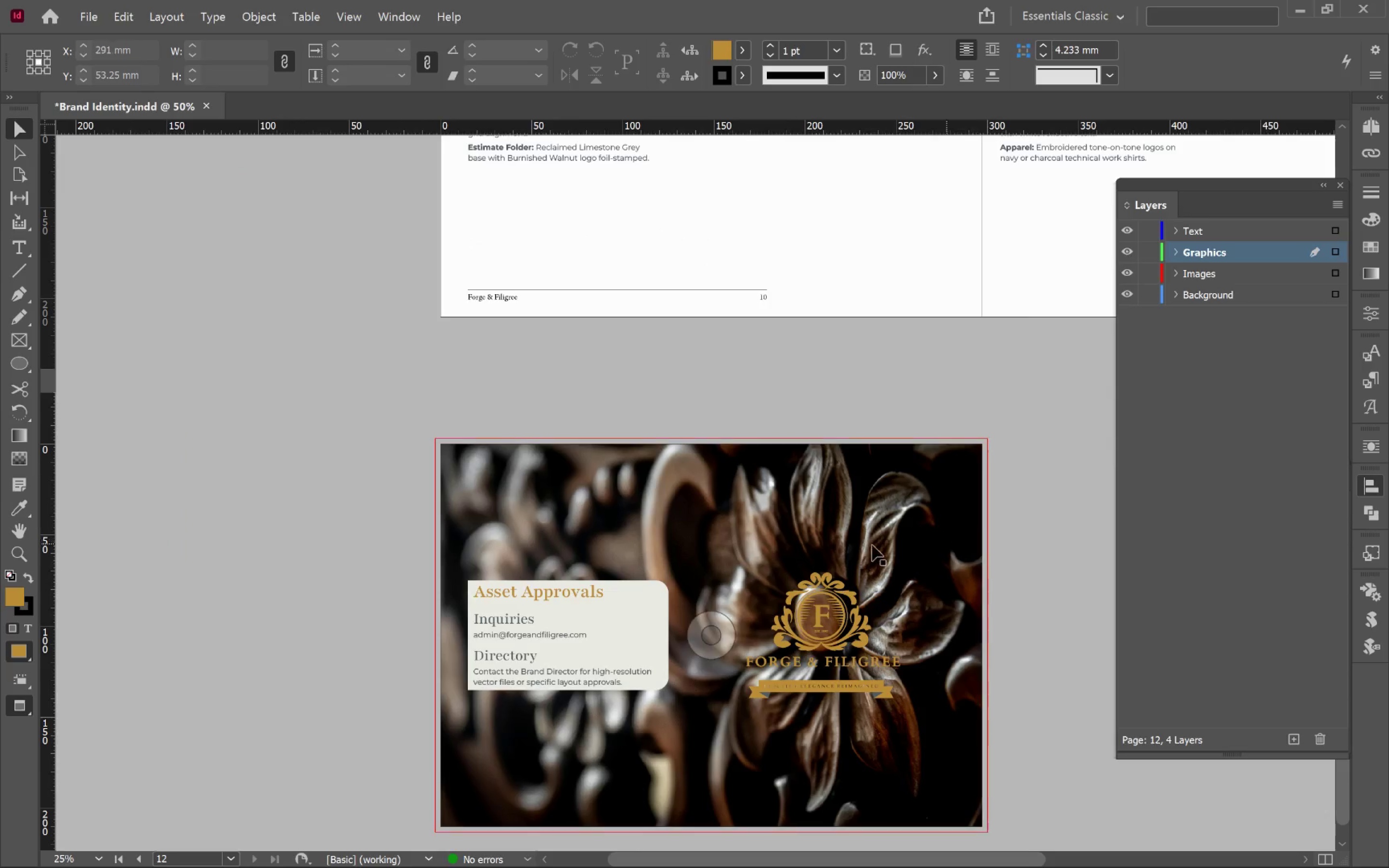 
left_click_drag(start_coordinate=[967, 475], to_coordinate=[987, 537])
 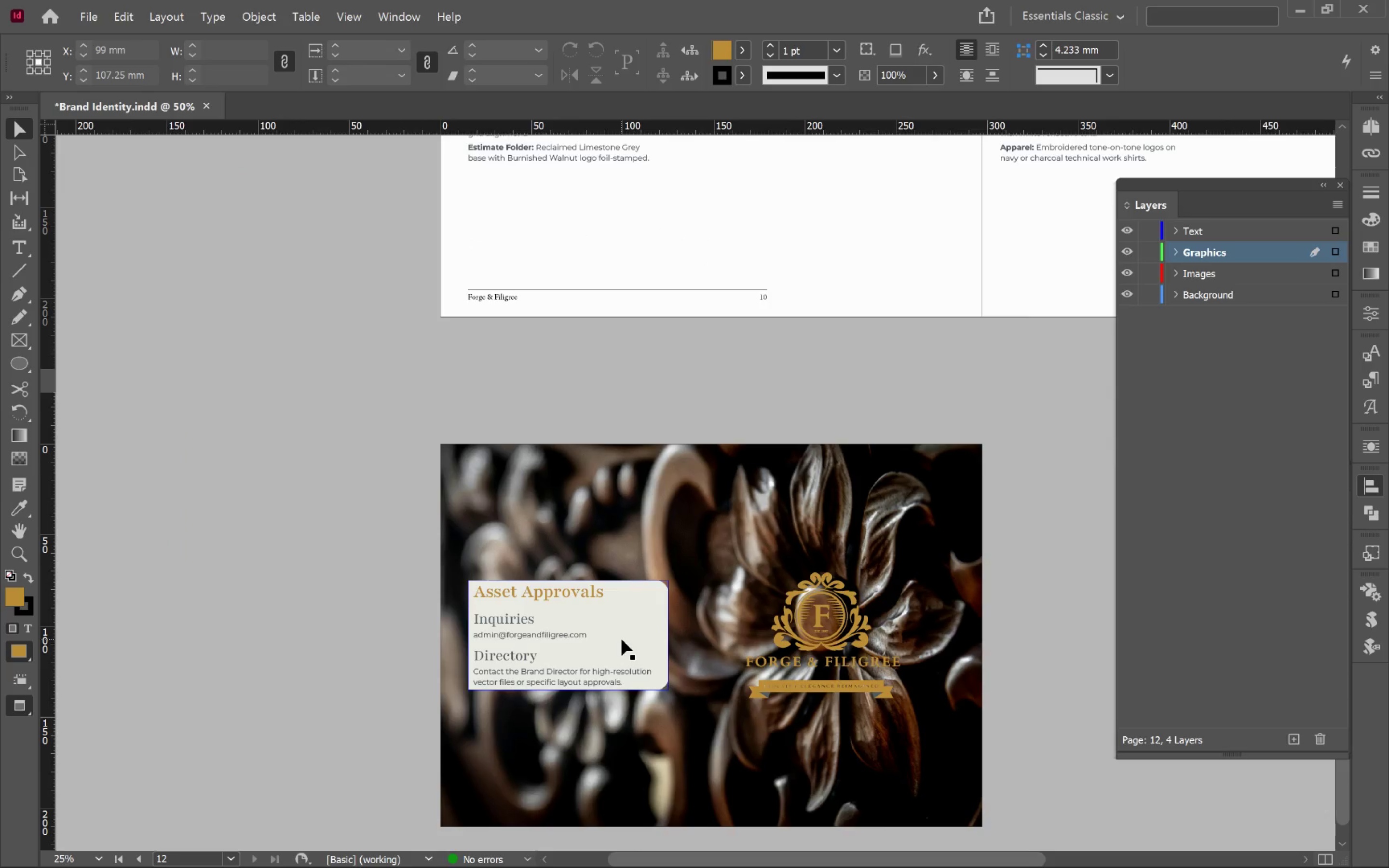 
left_click([622, 639])
 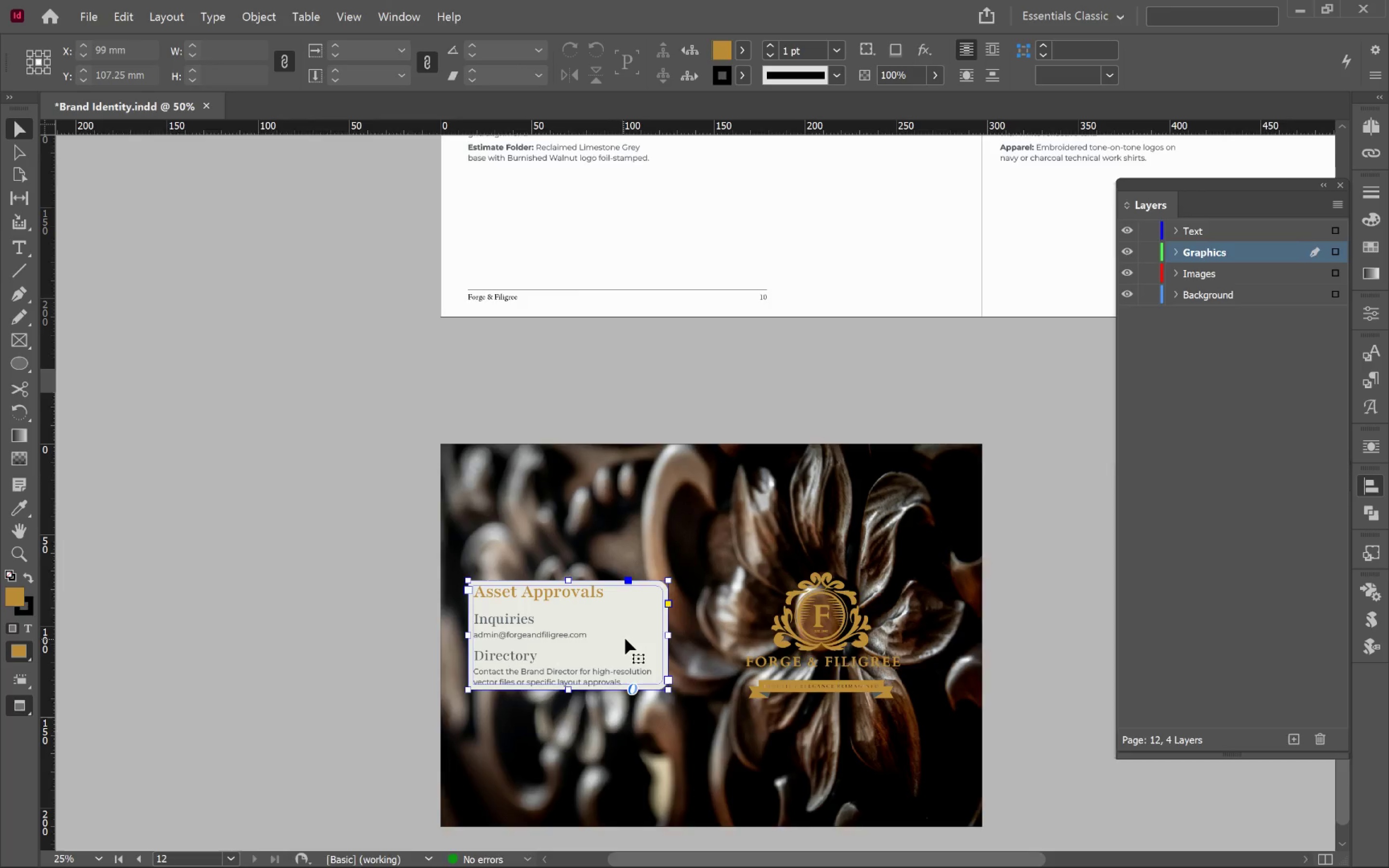 
key(W)
 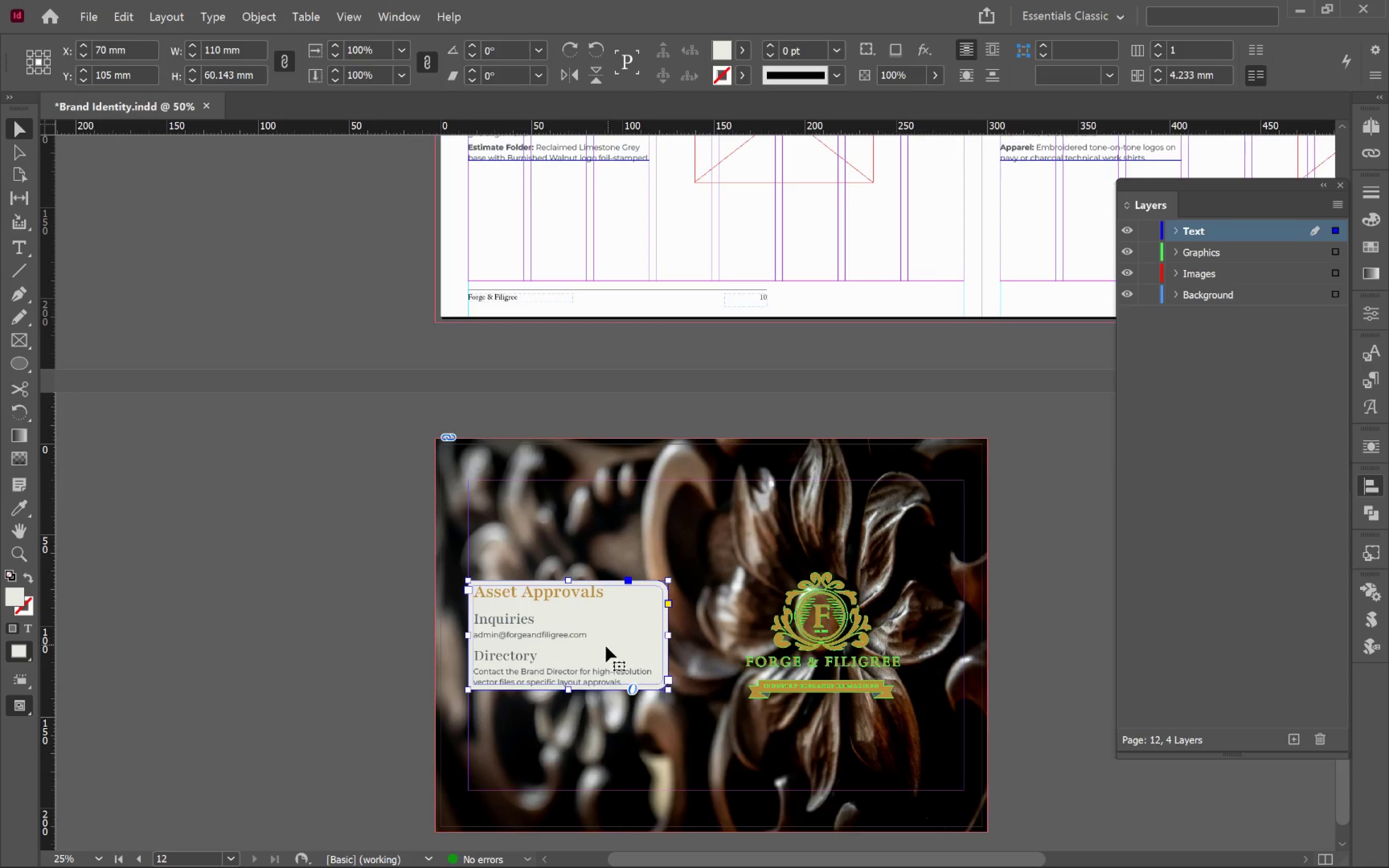 
left_click_drag(start_coordinate=[605, 648], to_coordinate=[602, 751])
 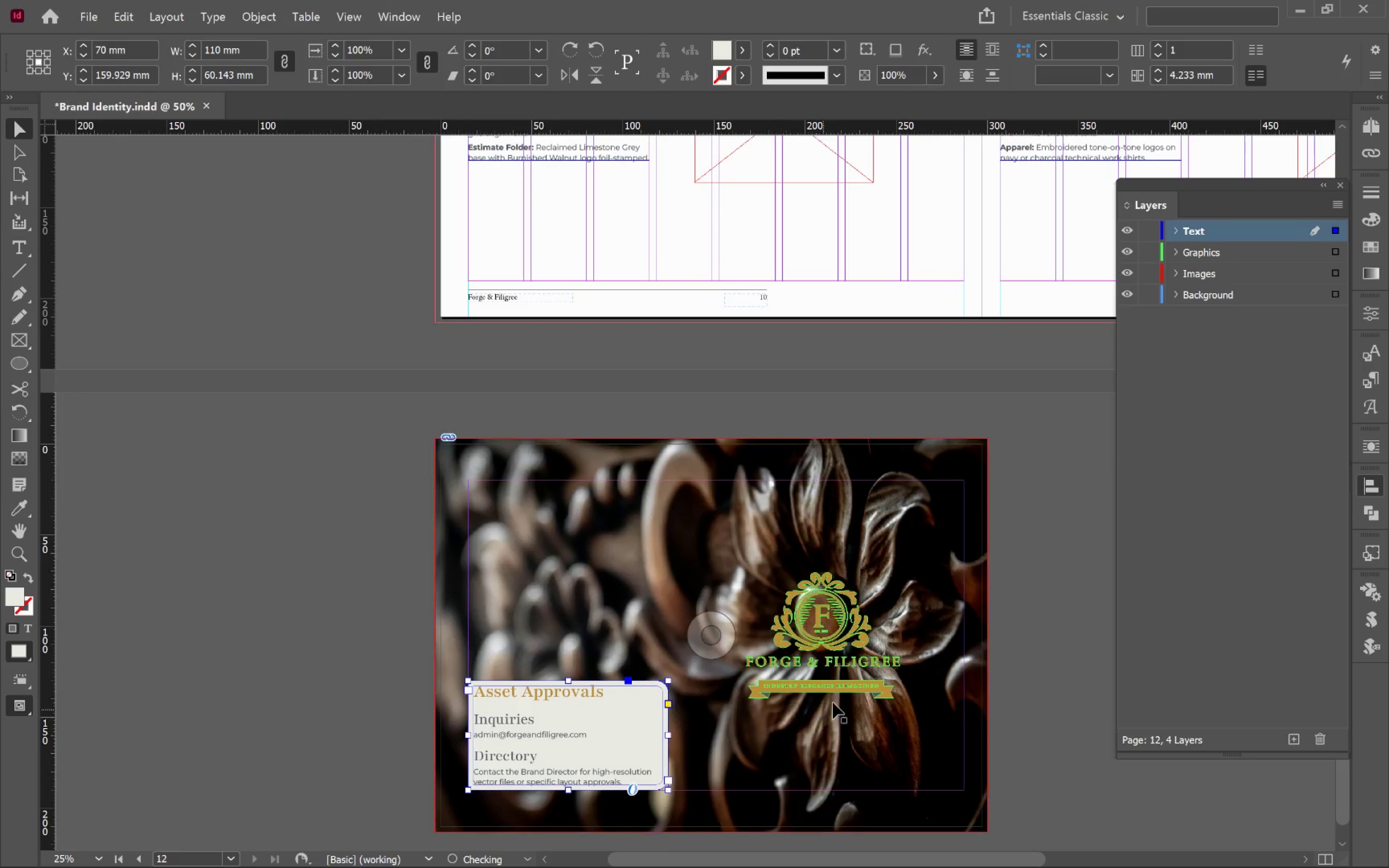 
hold_key(key=ShiftLeft, duration=1.48)
 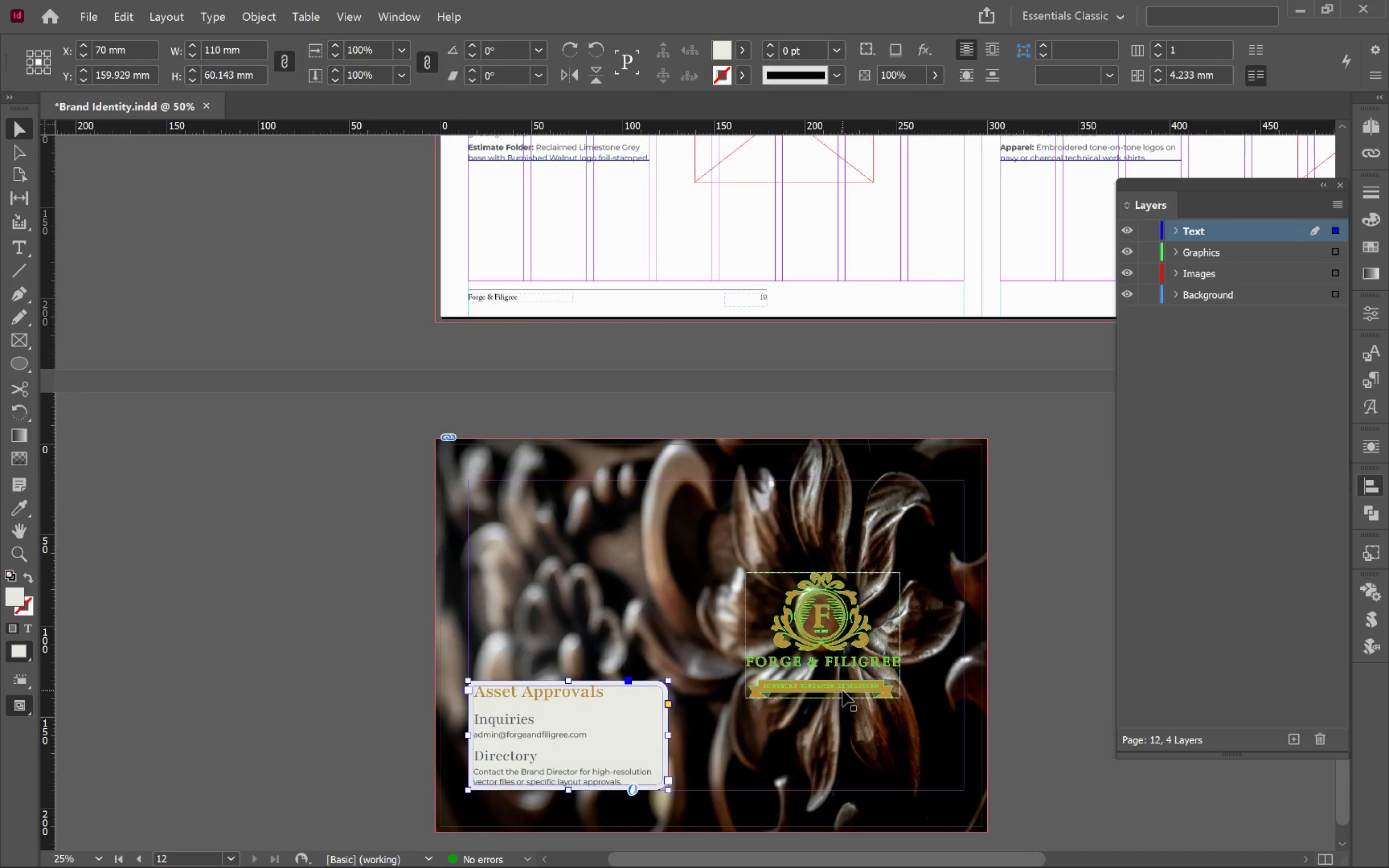 
left_click_drag(start_coordinate=[843, 689], to_coordinate=[565, 598])
 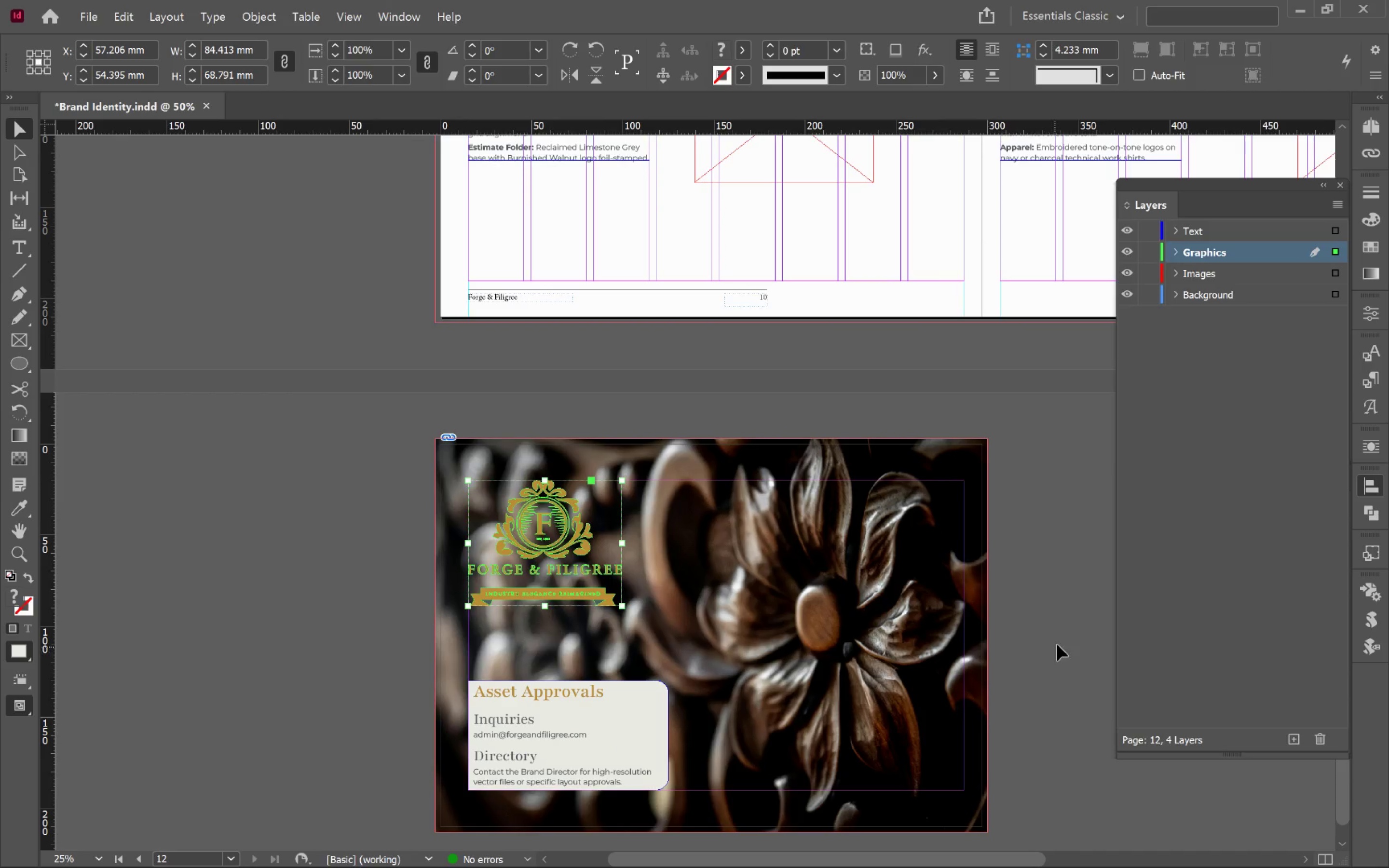 
left_click([1059, 641])
 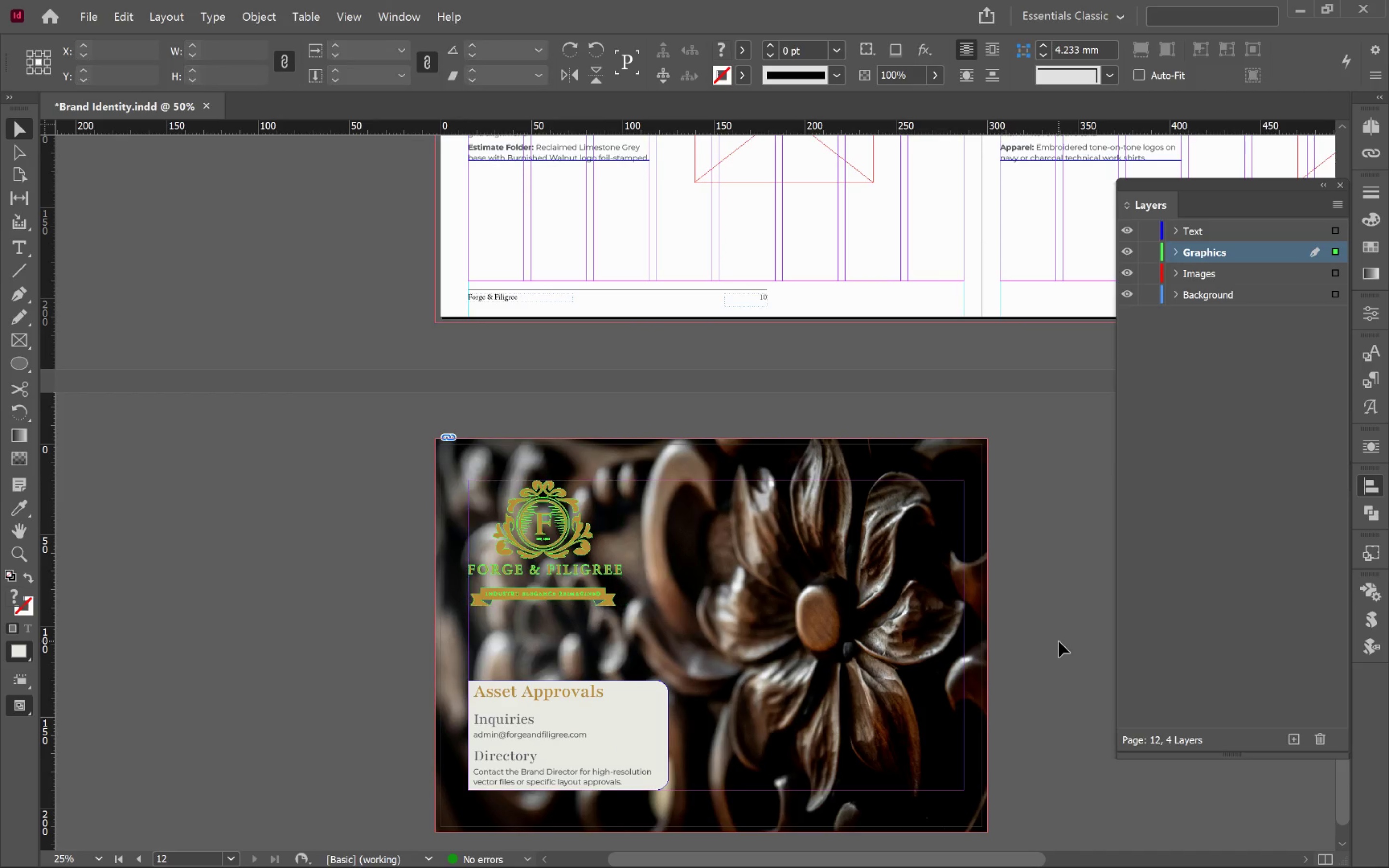 
key(W)
 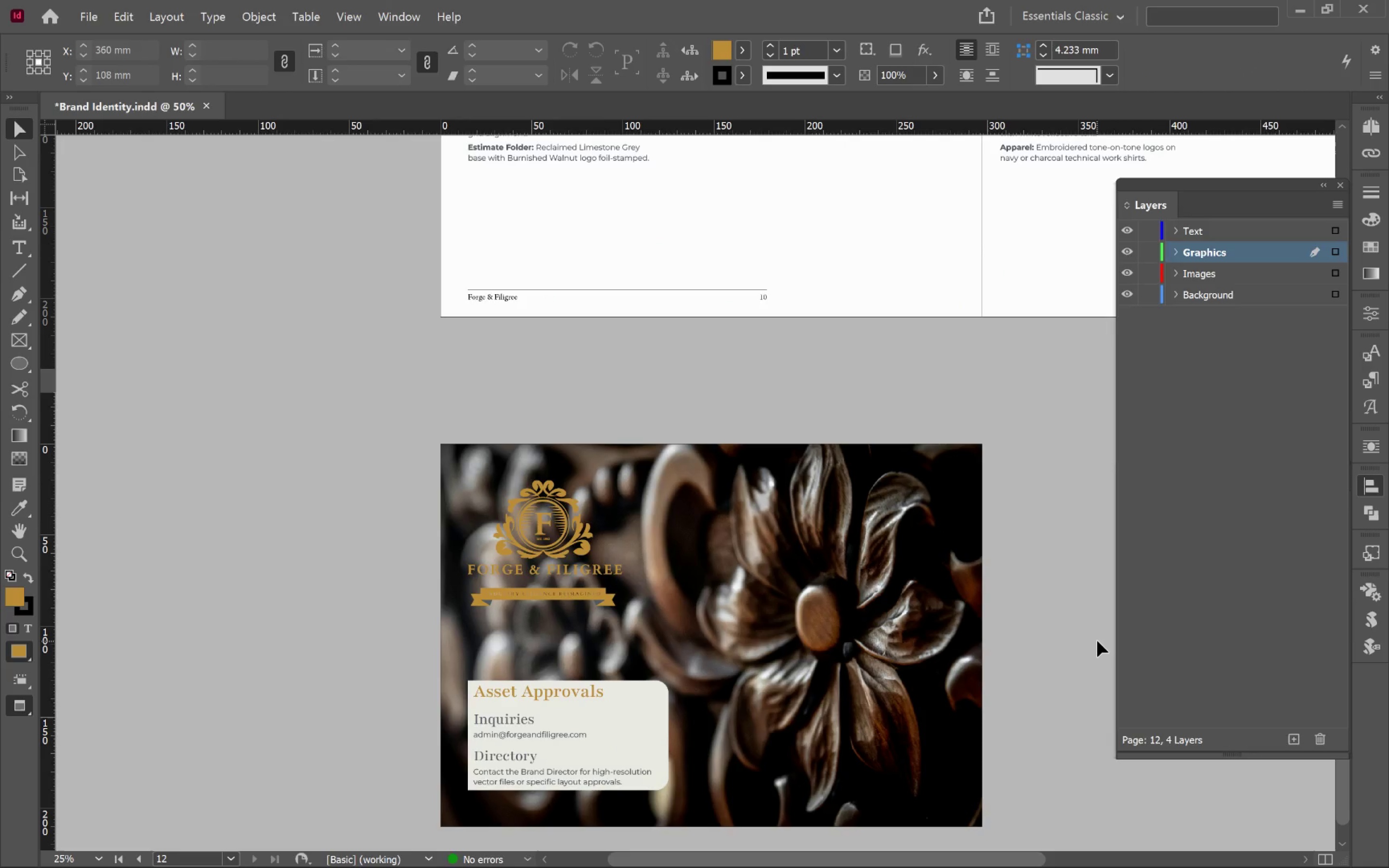 
wait(6.46)
 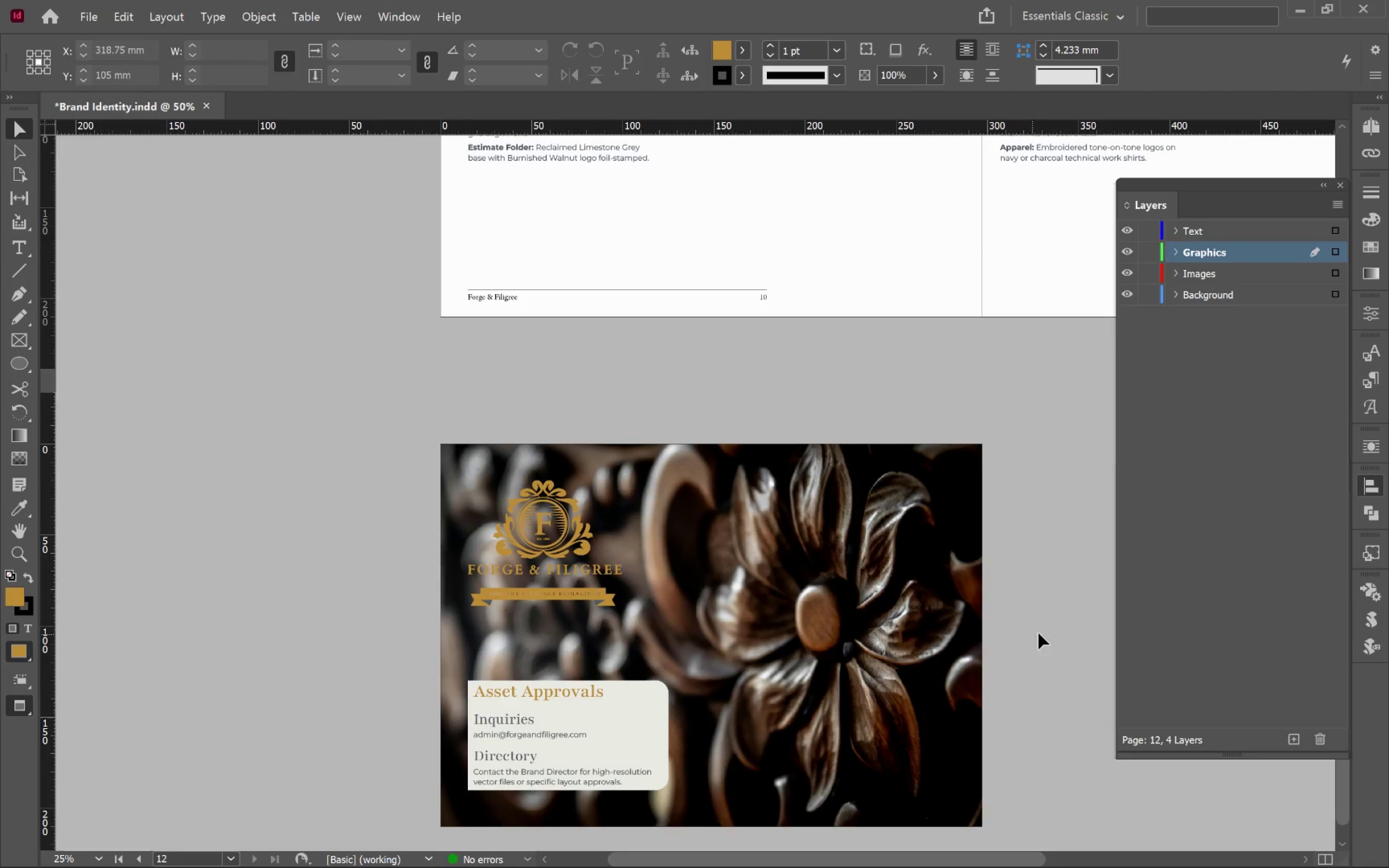 
hold_key(key=ShiftLeft, duration=0.55)
left_click([629, 694])
 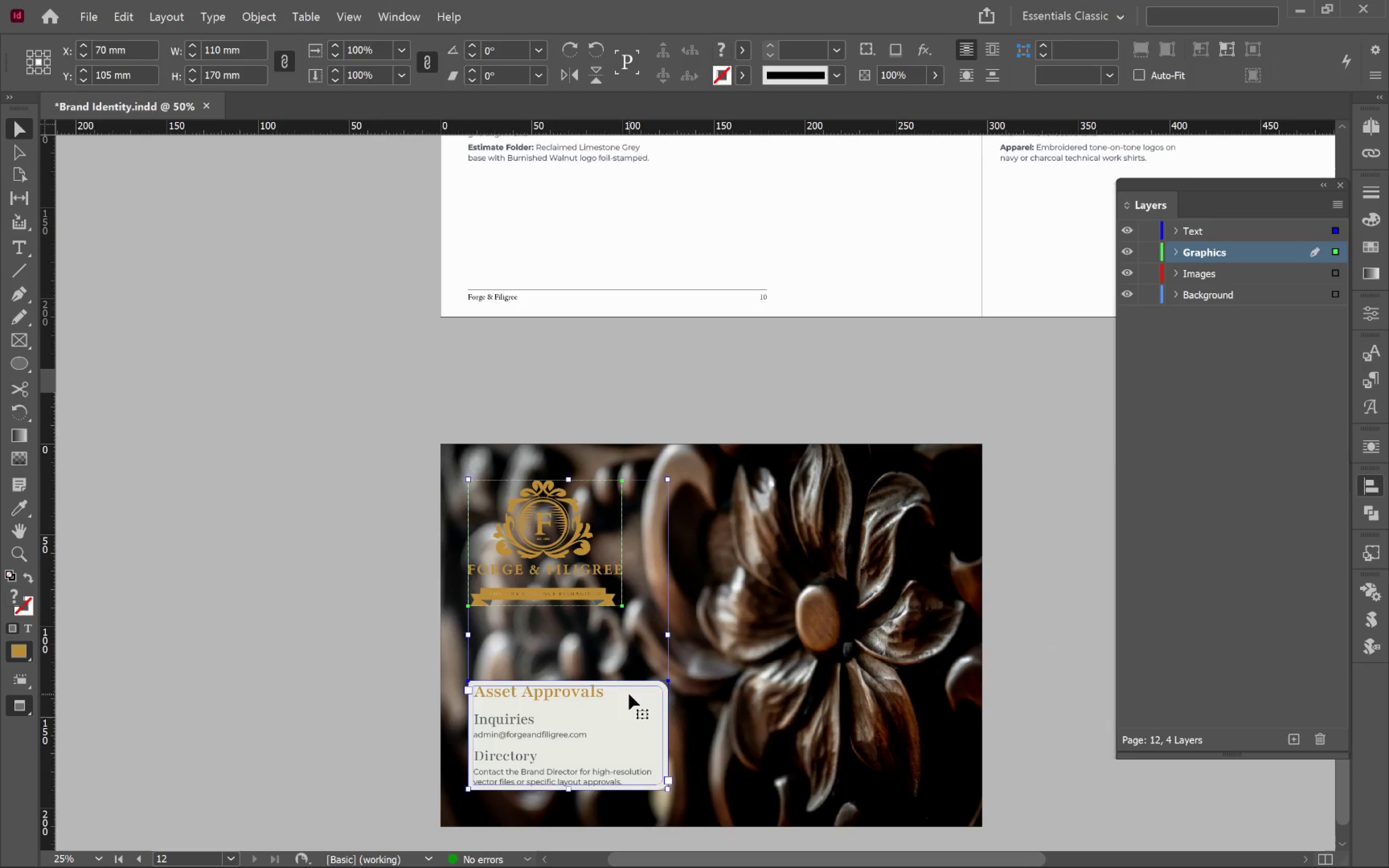 
left_click([629, 694])
 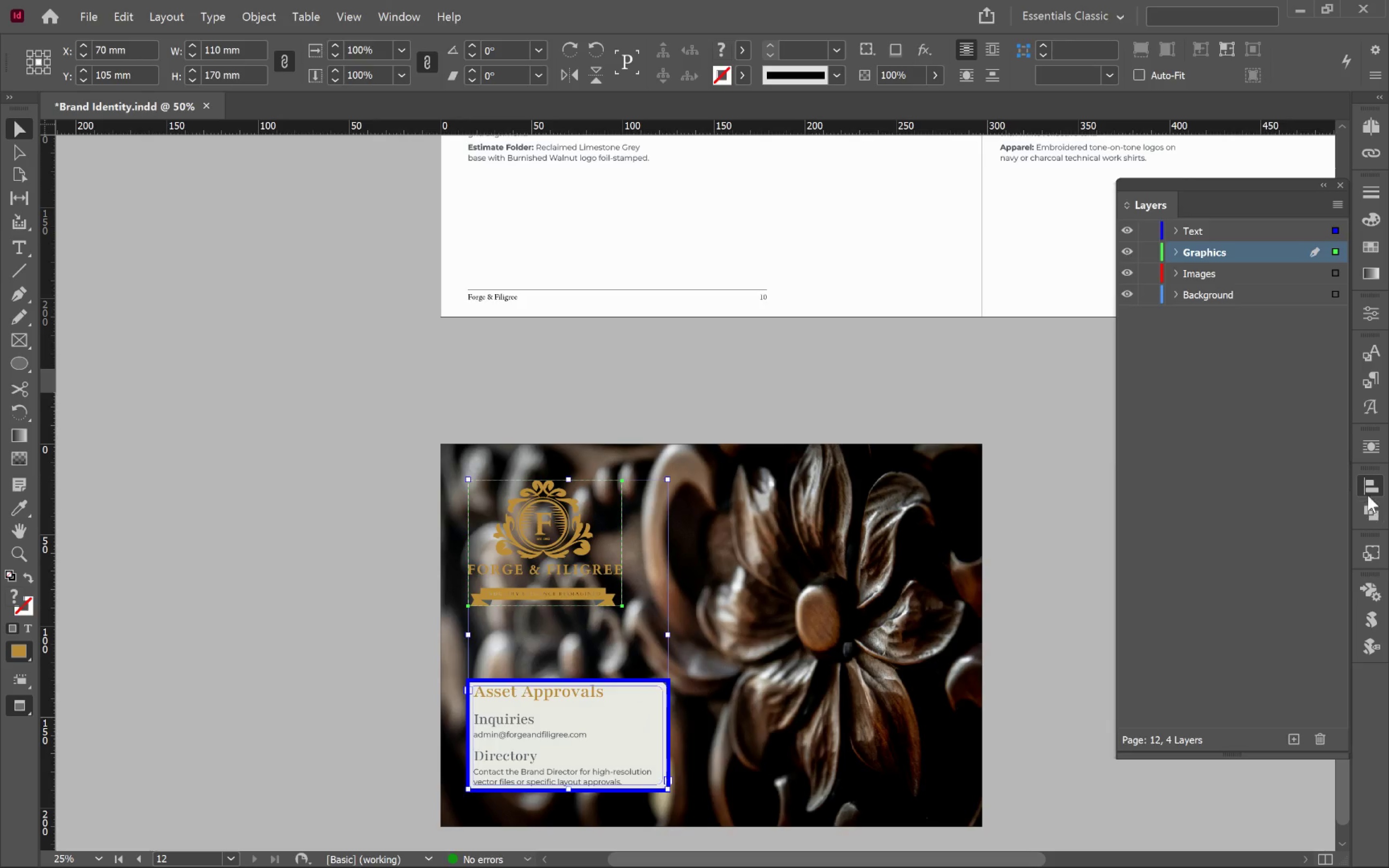 
left_click([1370, 493])
 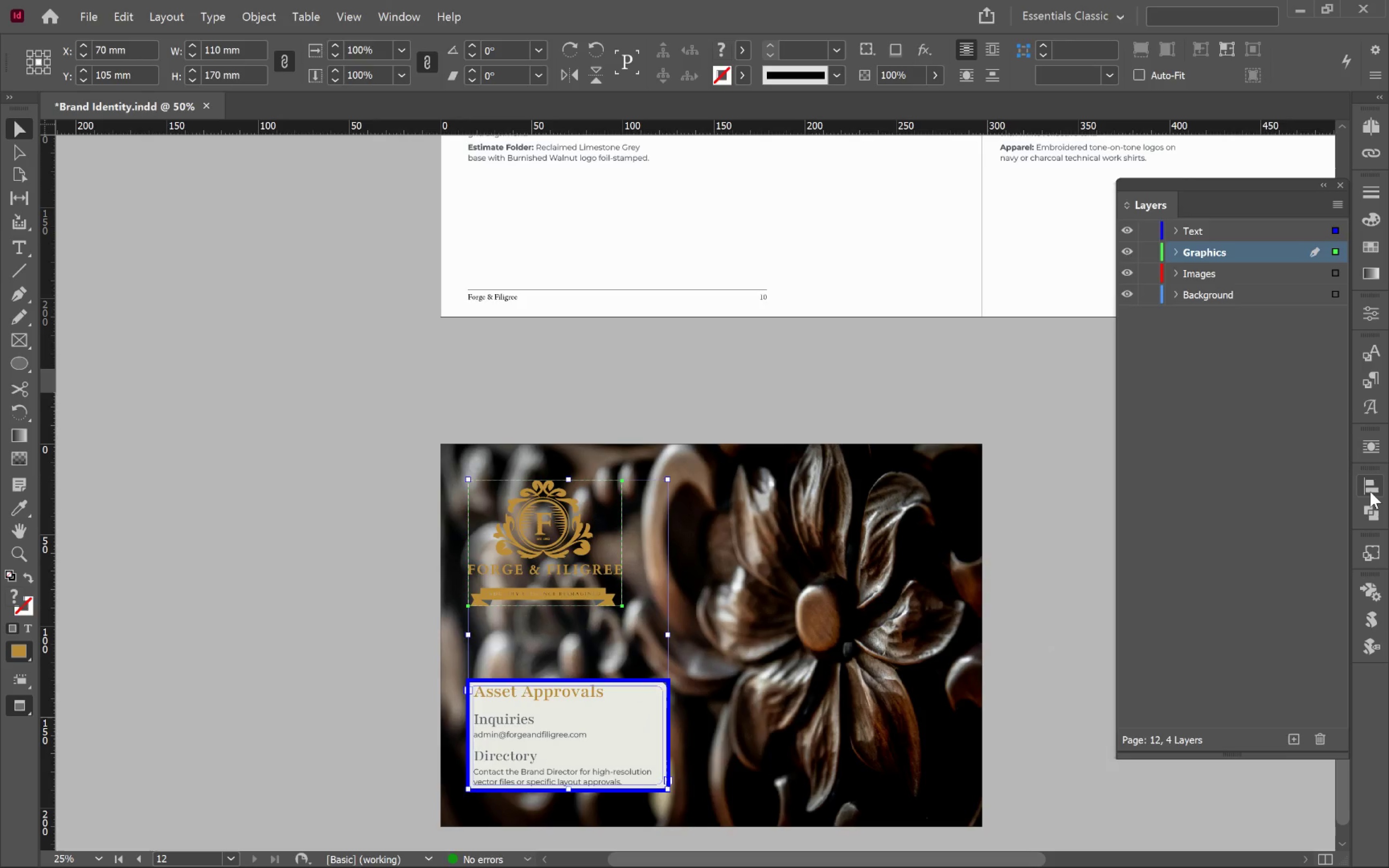 
left_click([1371, 489])
 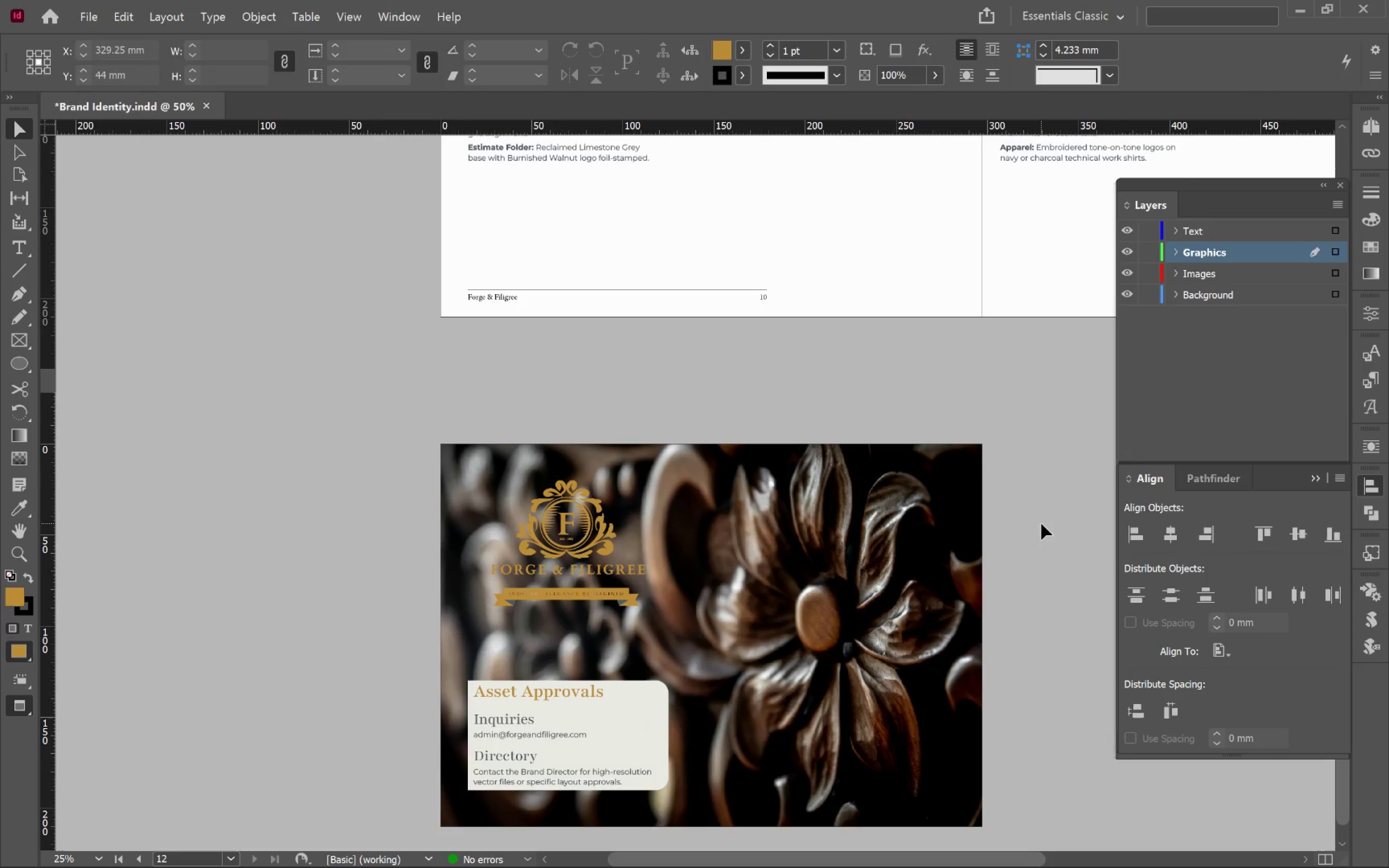 
left_click([618, 732])
 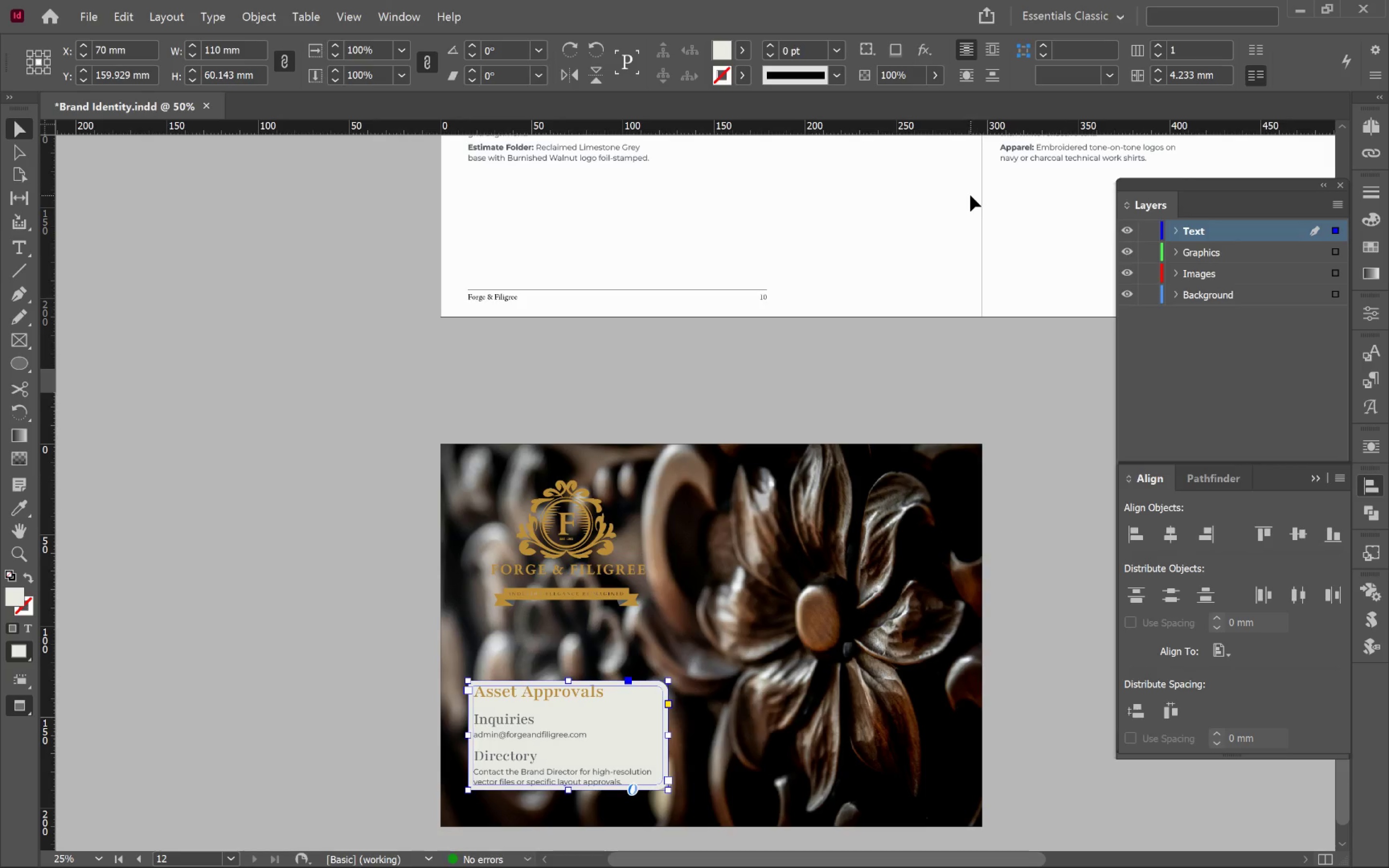 
key(W)
 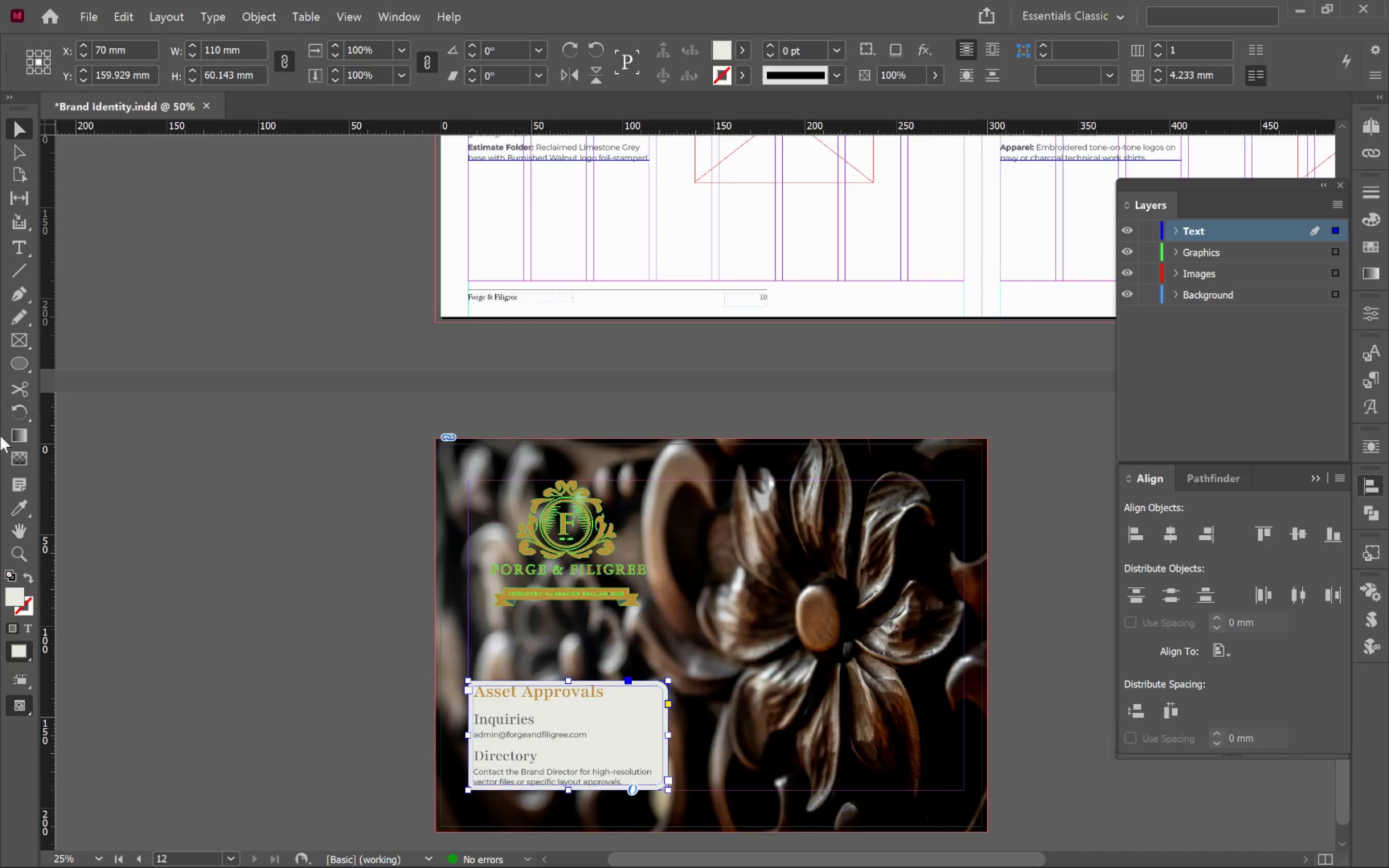 
left_click([21, 338])
 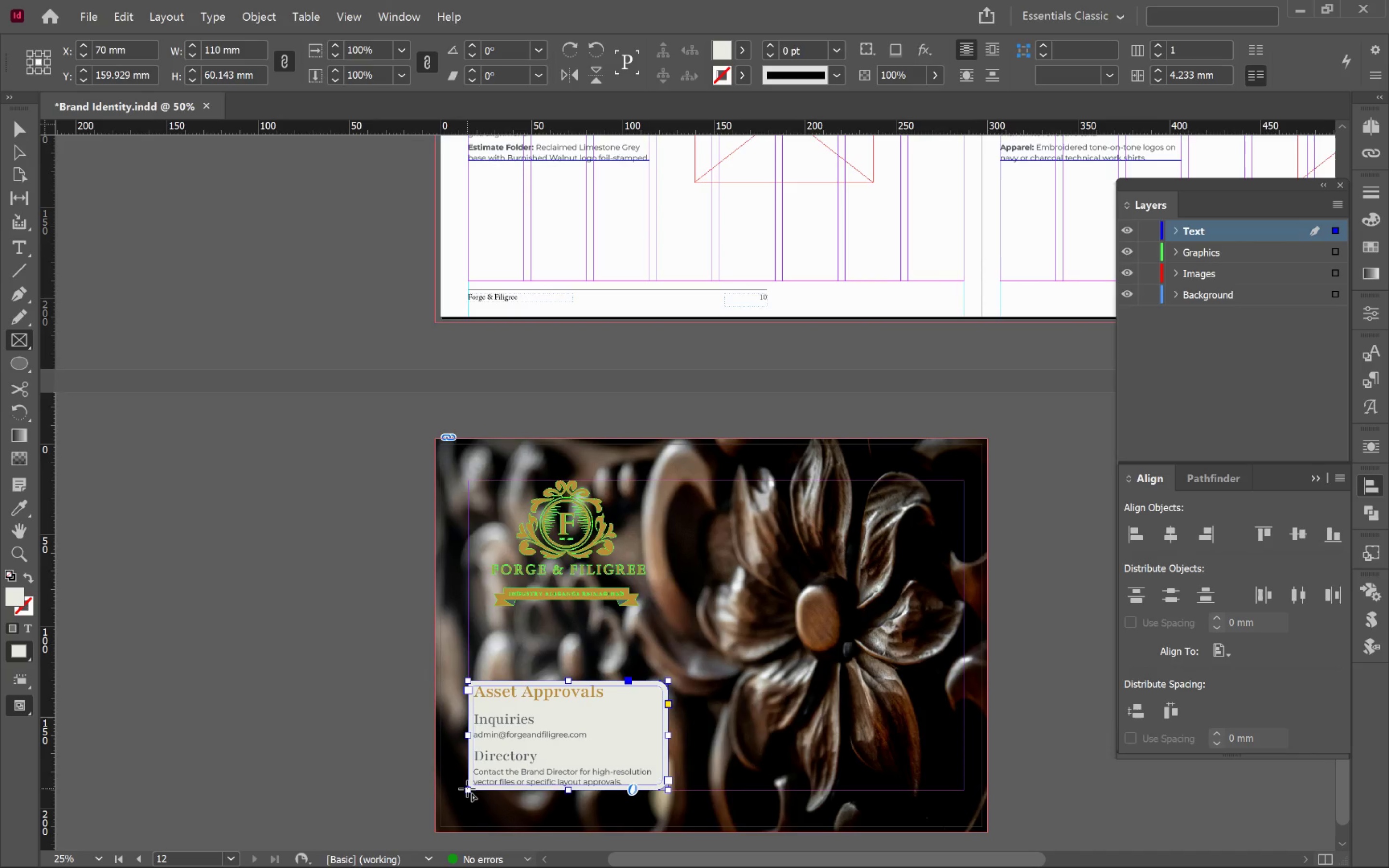 
left_click_drag(start_coordinate=[467, 788], to_coordinate=[668, 438])
 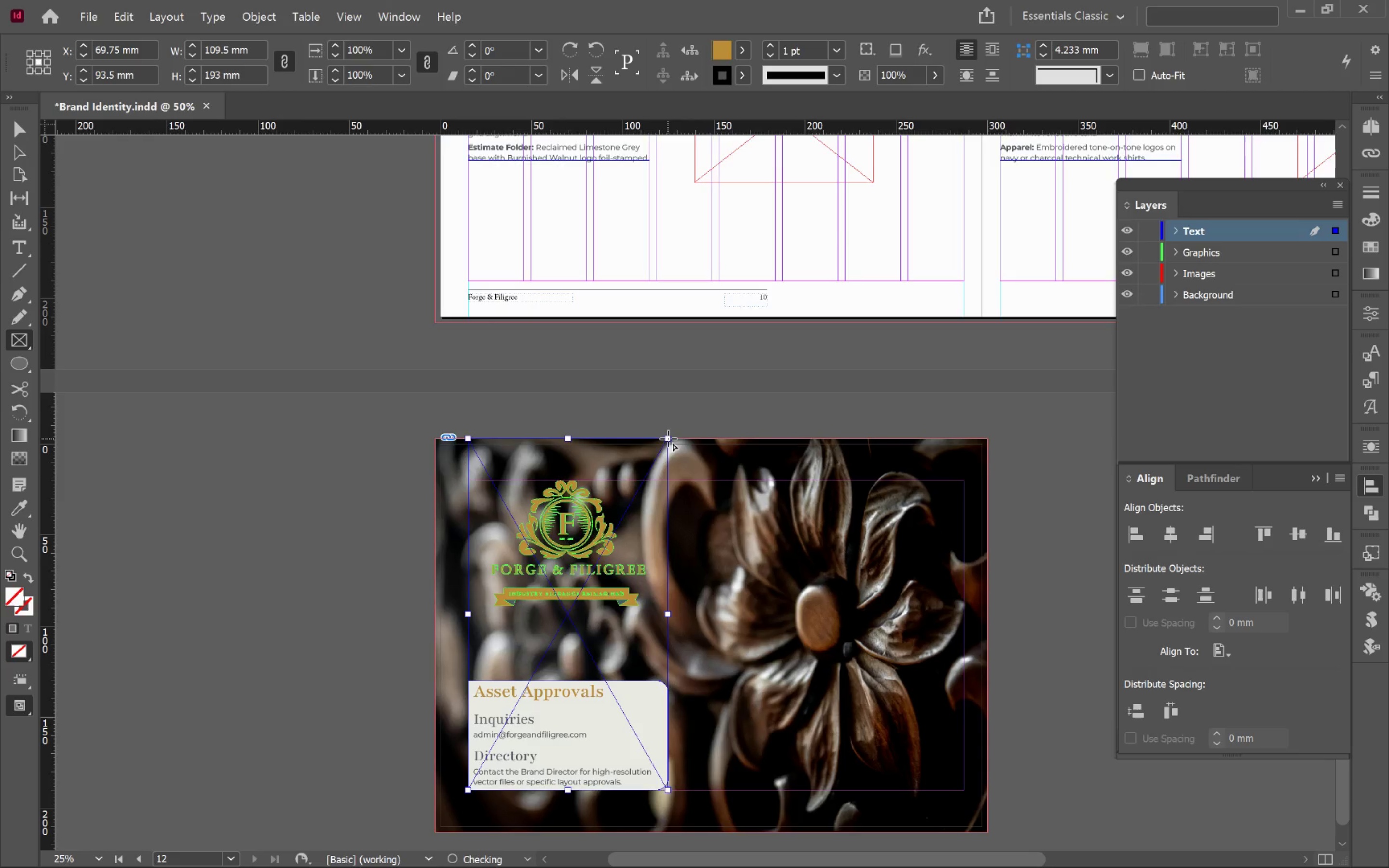 
key(W)
 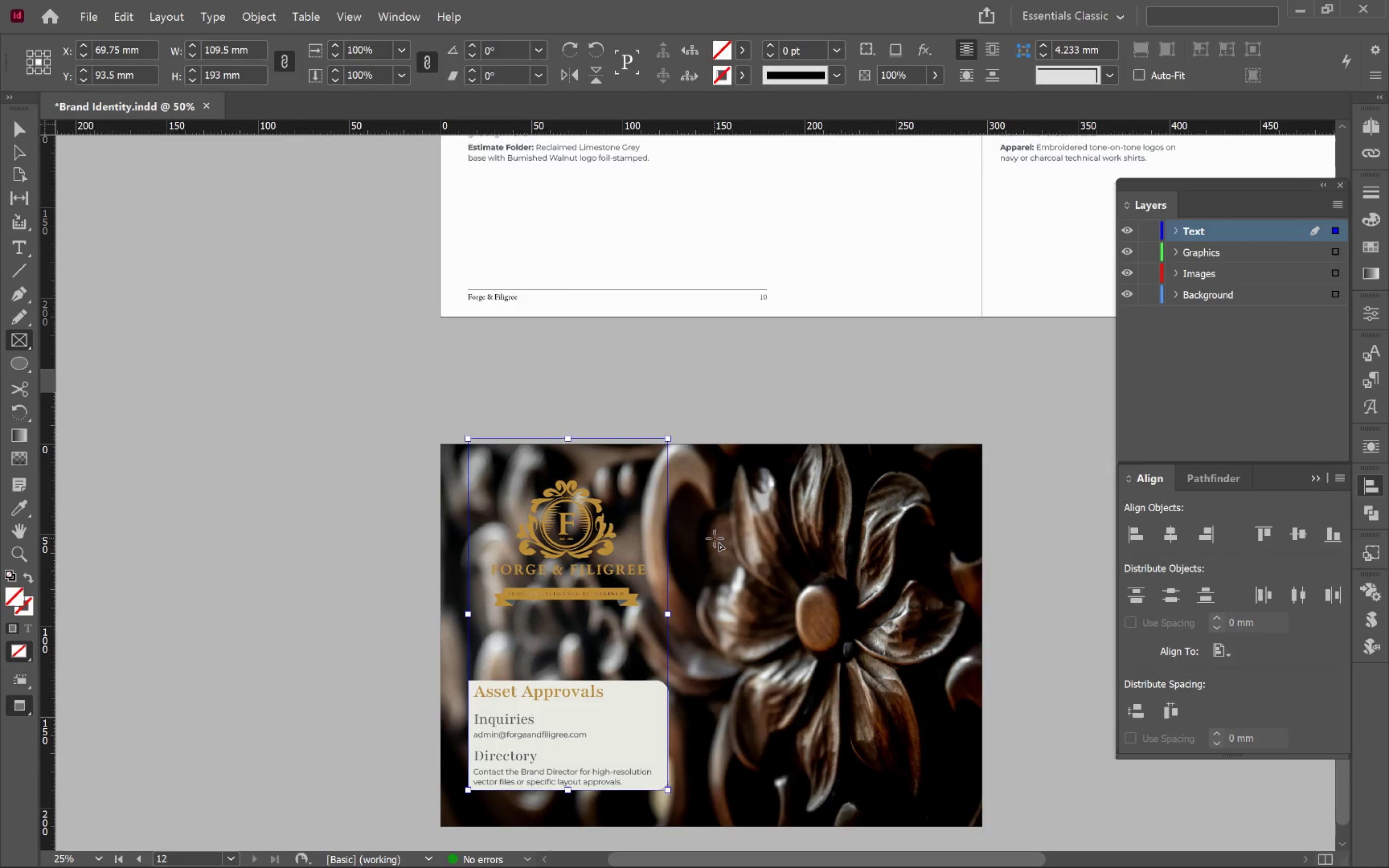 
key(W)
 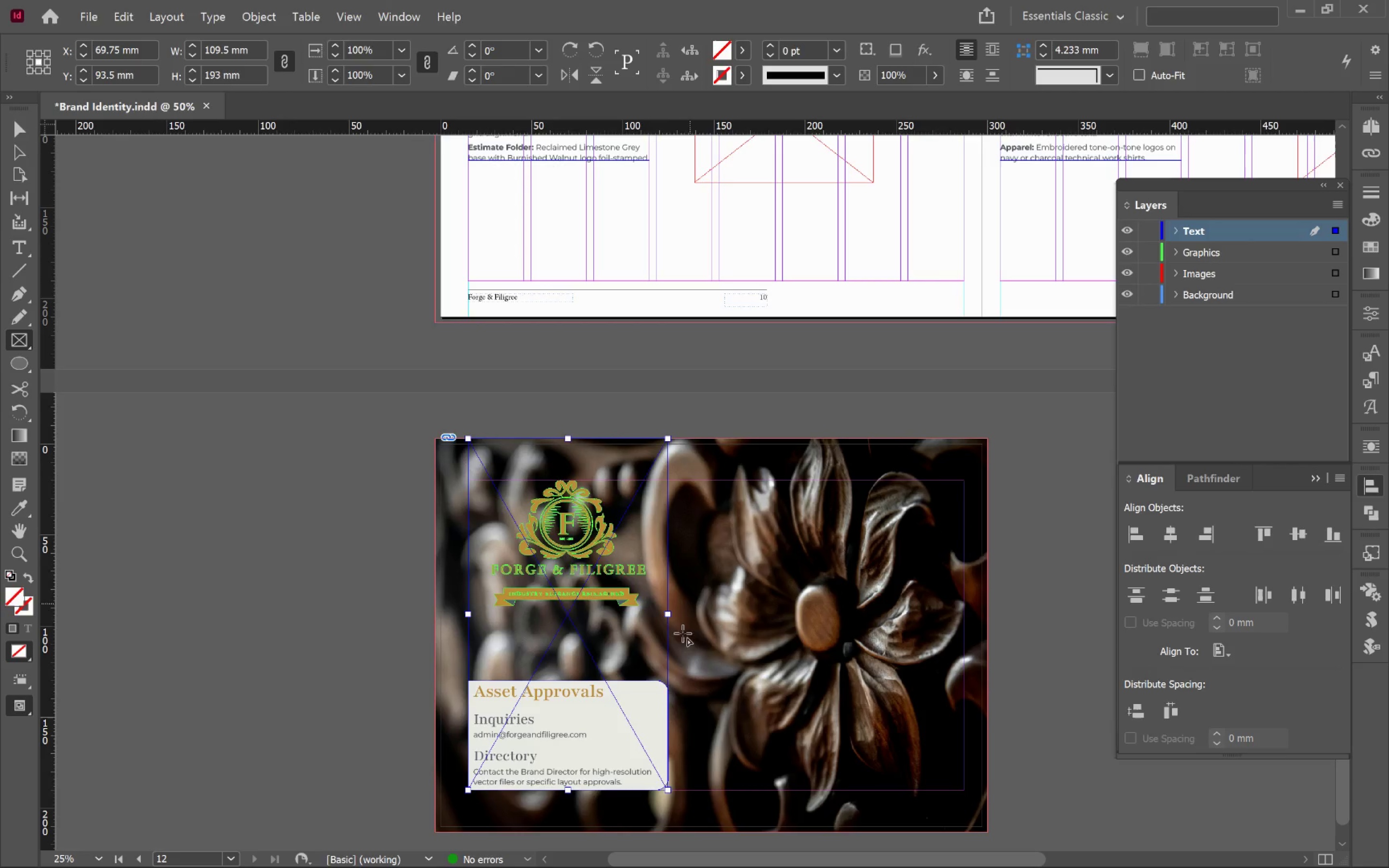 
hold_key(key=AltLeft, duration=0.93)
scroll: coordinate [681, 647], scroll_direction: up, amount: 2.0
 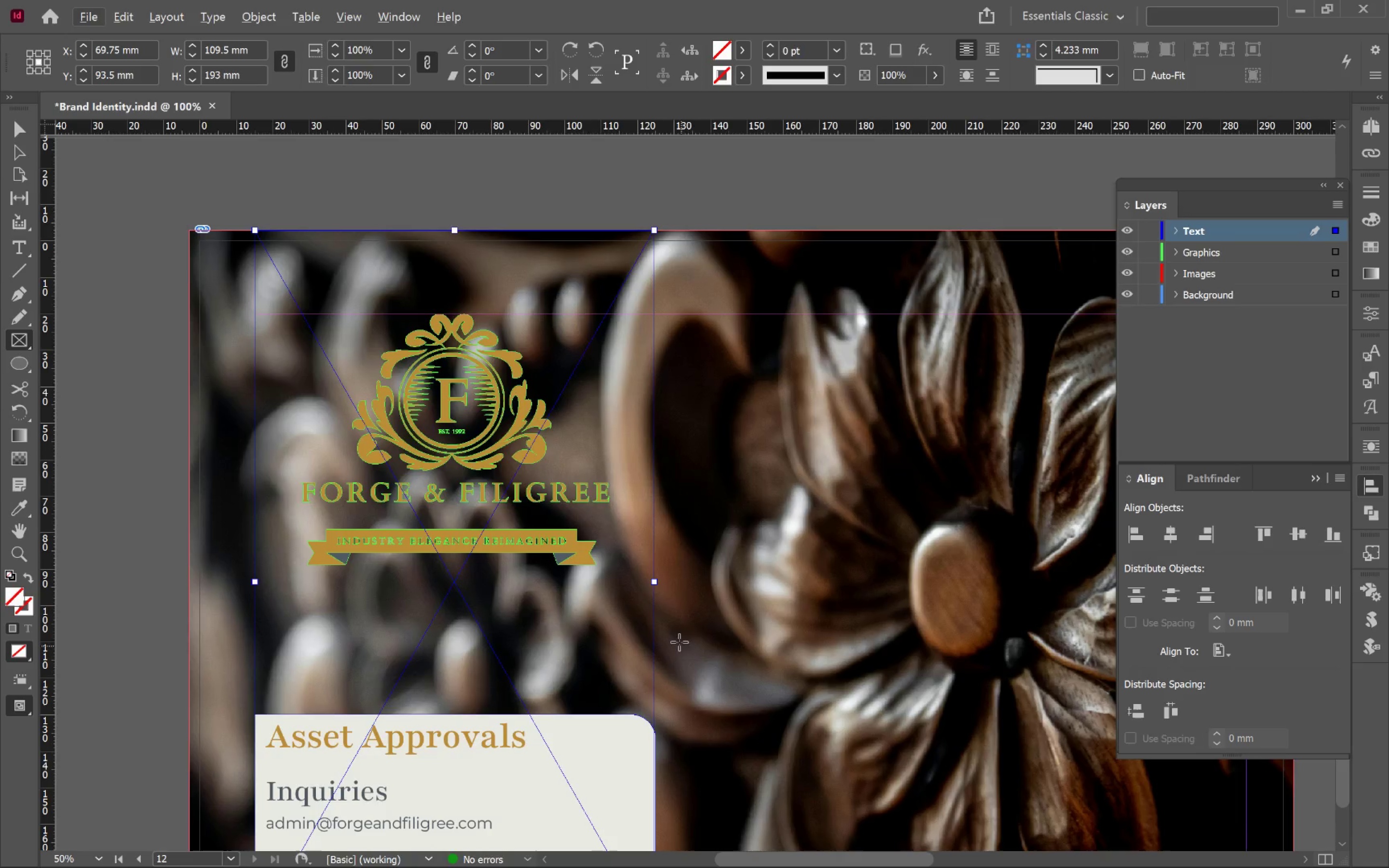 
hold_key(key=ControlLeft, duration=0.62)
left_click([127, 496])
 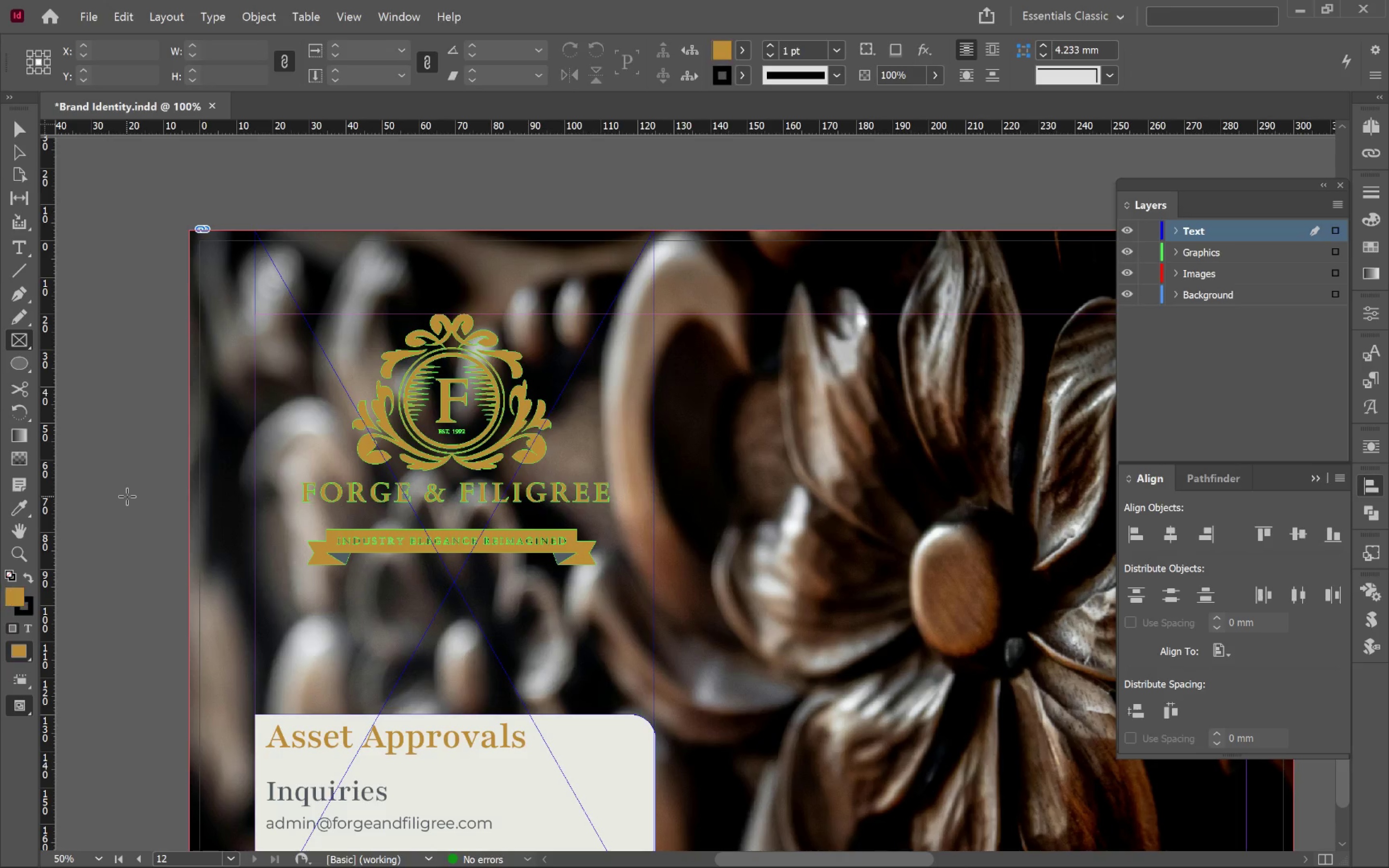 
key(V)
 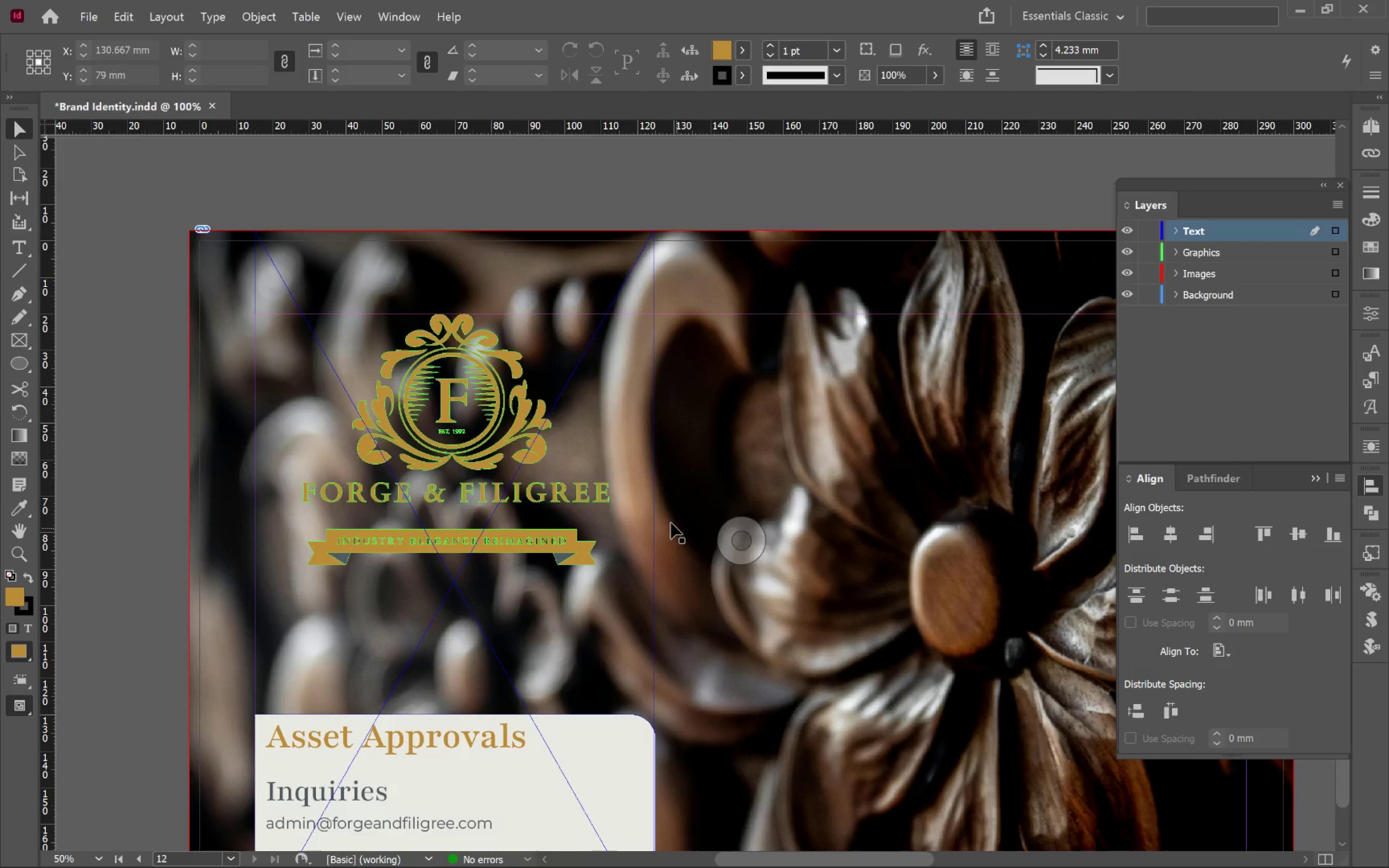 
left_click([647, 507])
 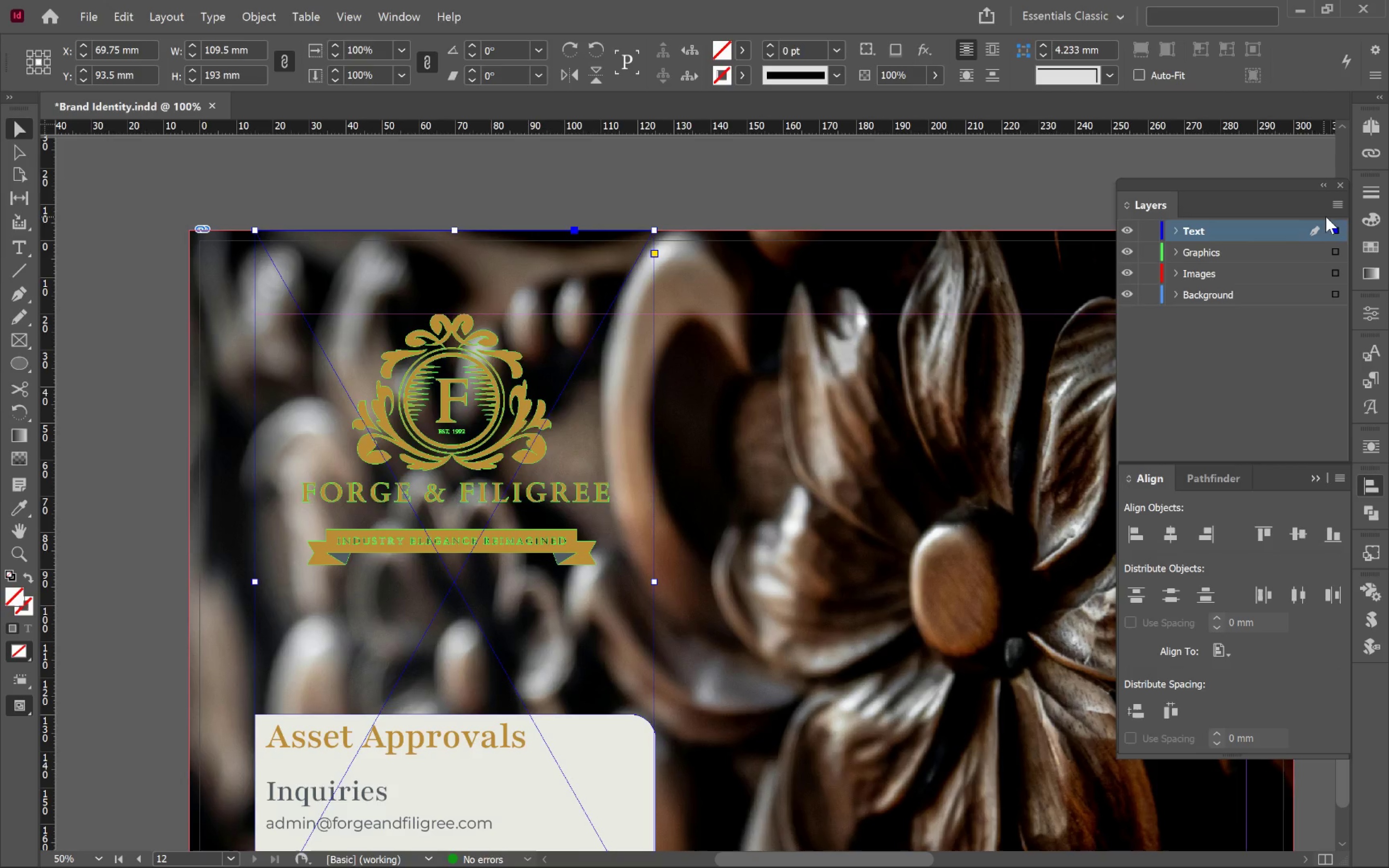 
left_click_drag(start_coordinate=[1335, 228], to_coordinate=[1334, 257])
 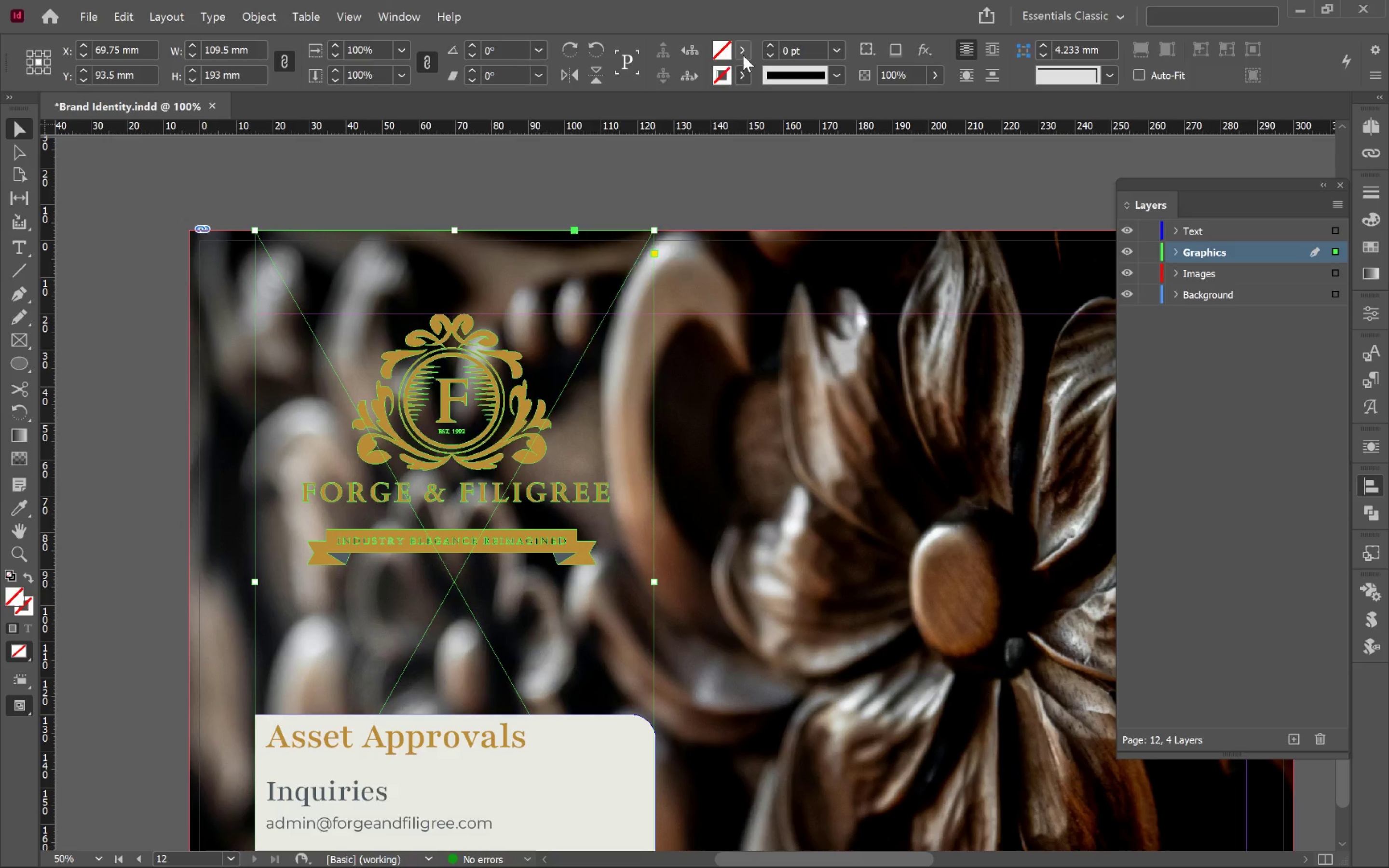 
left_click([575, 237])
 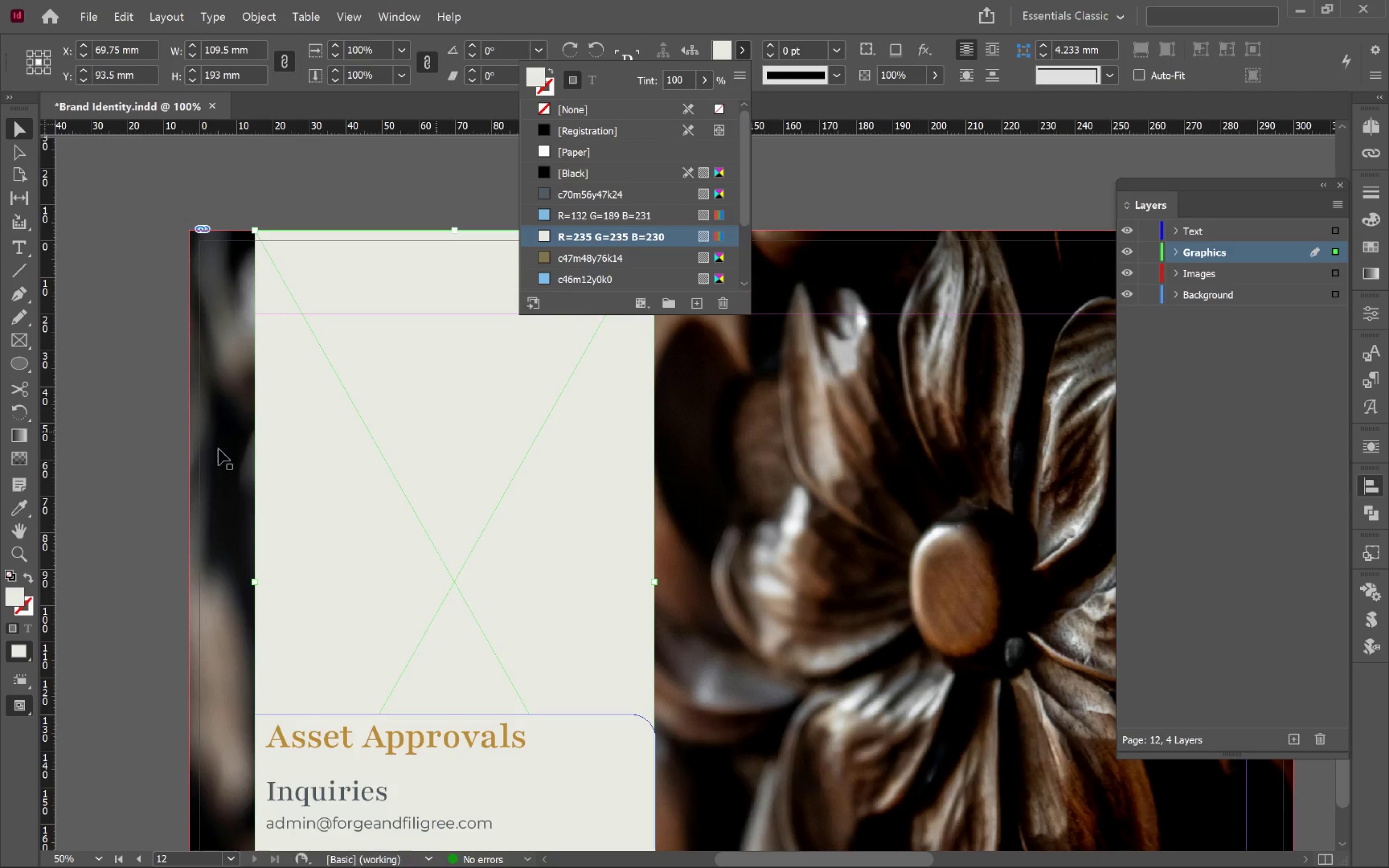 
left_click([97, 442])
 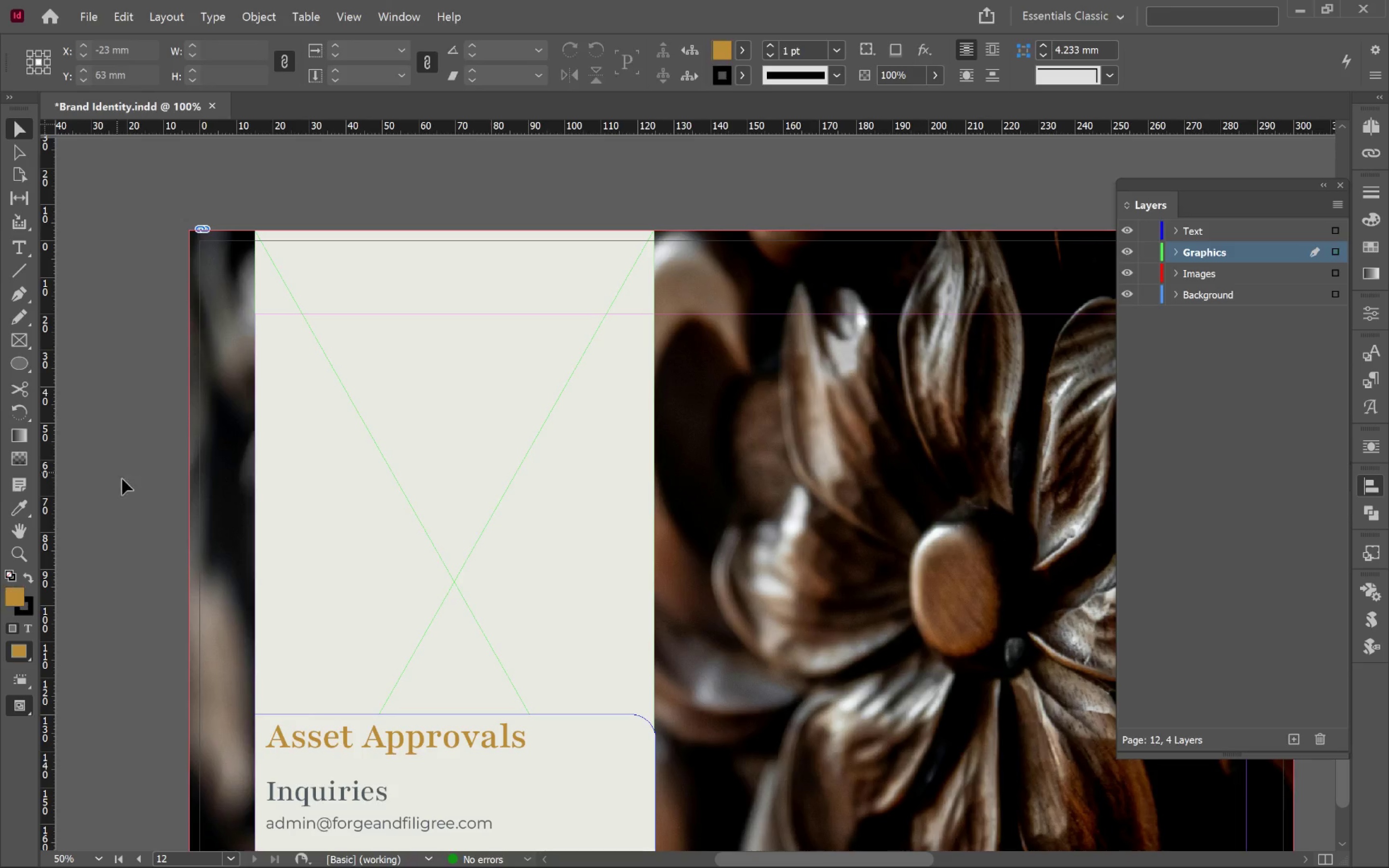 
scroll: coordinate [150, 484], scroll_direction: down, amount: 5.0
 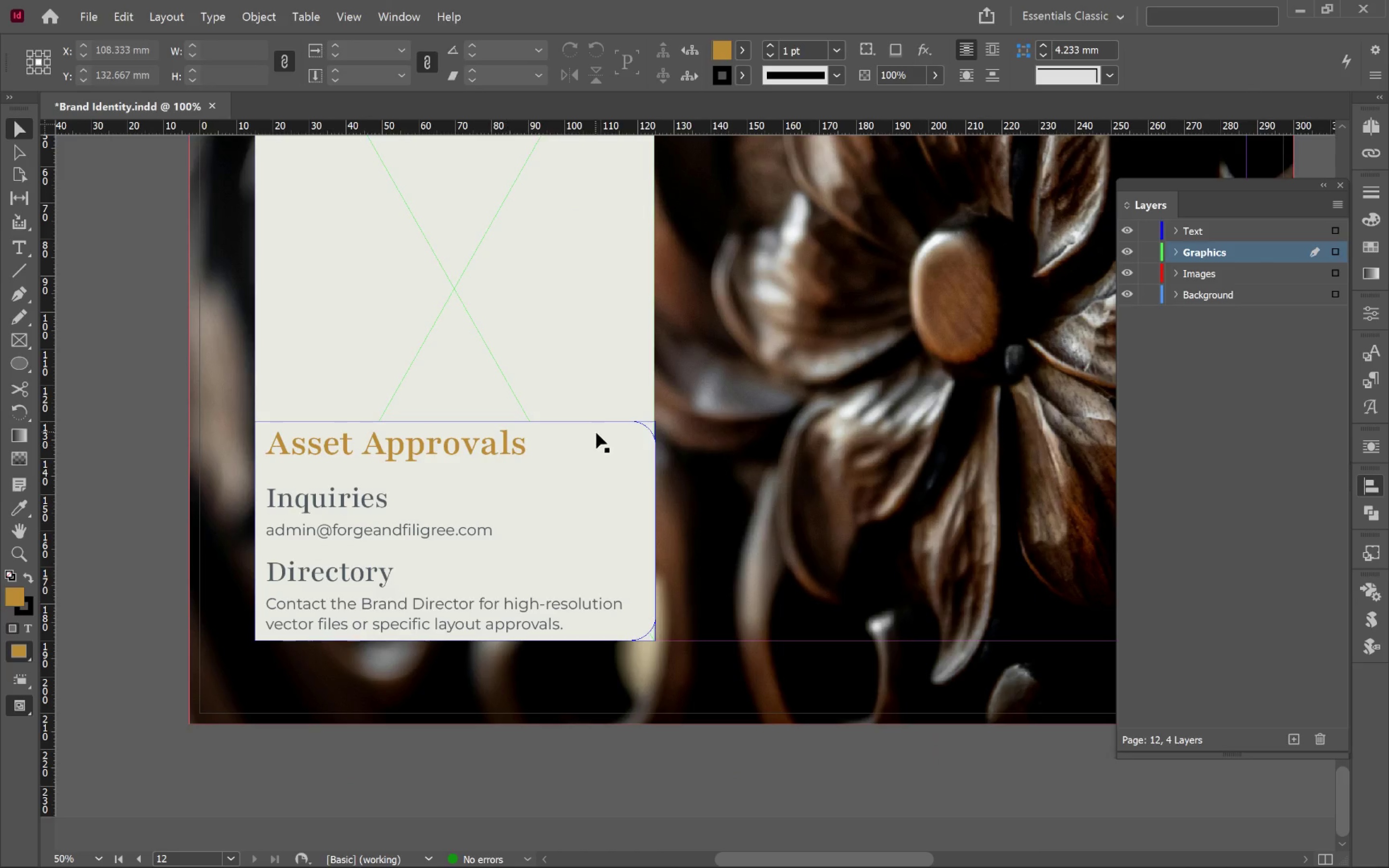 
left_click([599, 458])
 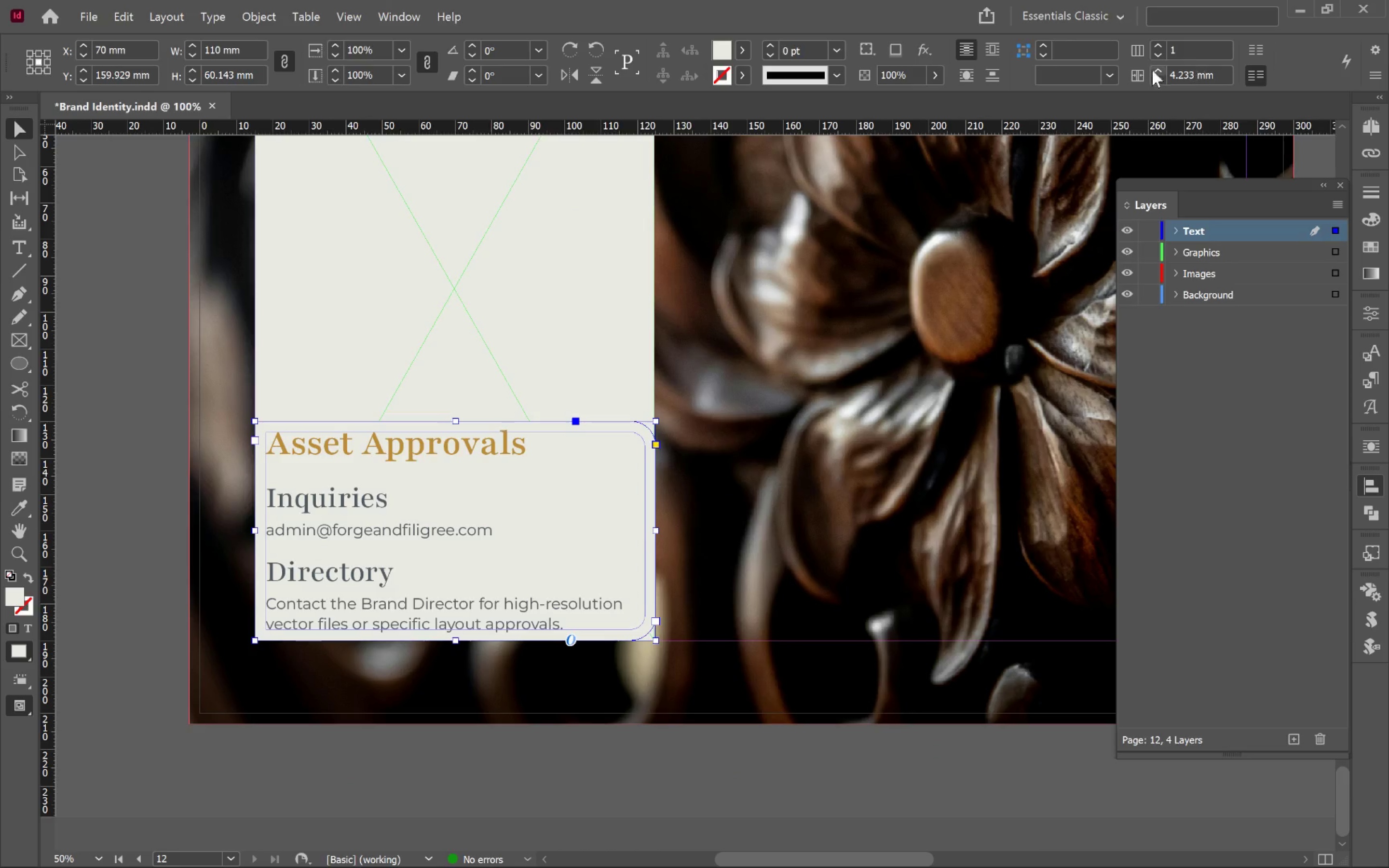 
hold_key(key=AltLeft, duration=0.37)
left_click([1021, 51])
 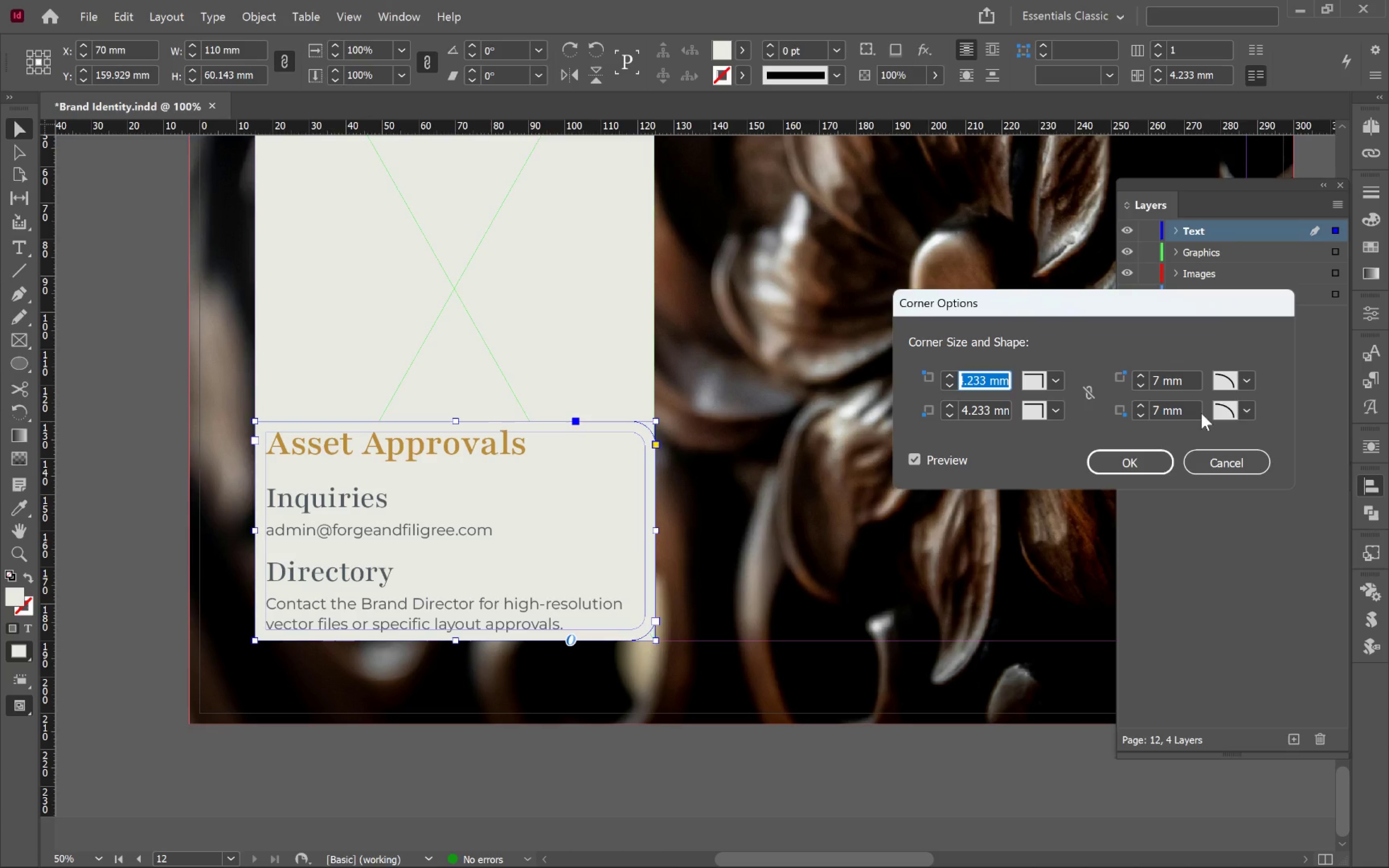 
left_click([1246, 380])
 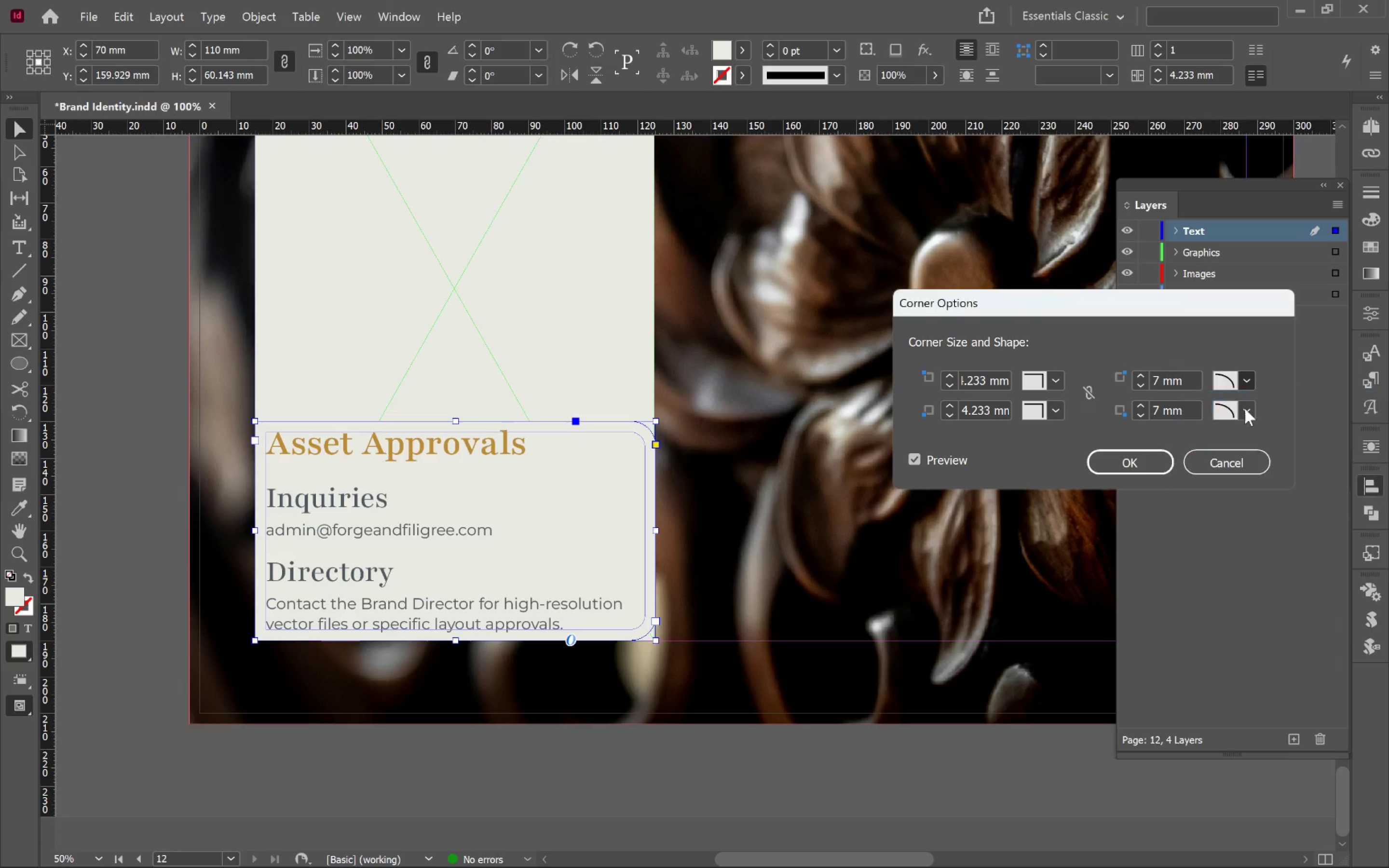 
double_click([1246, 406])
 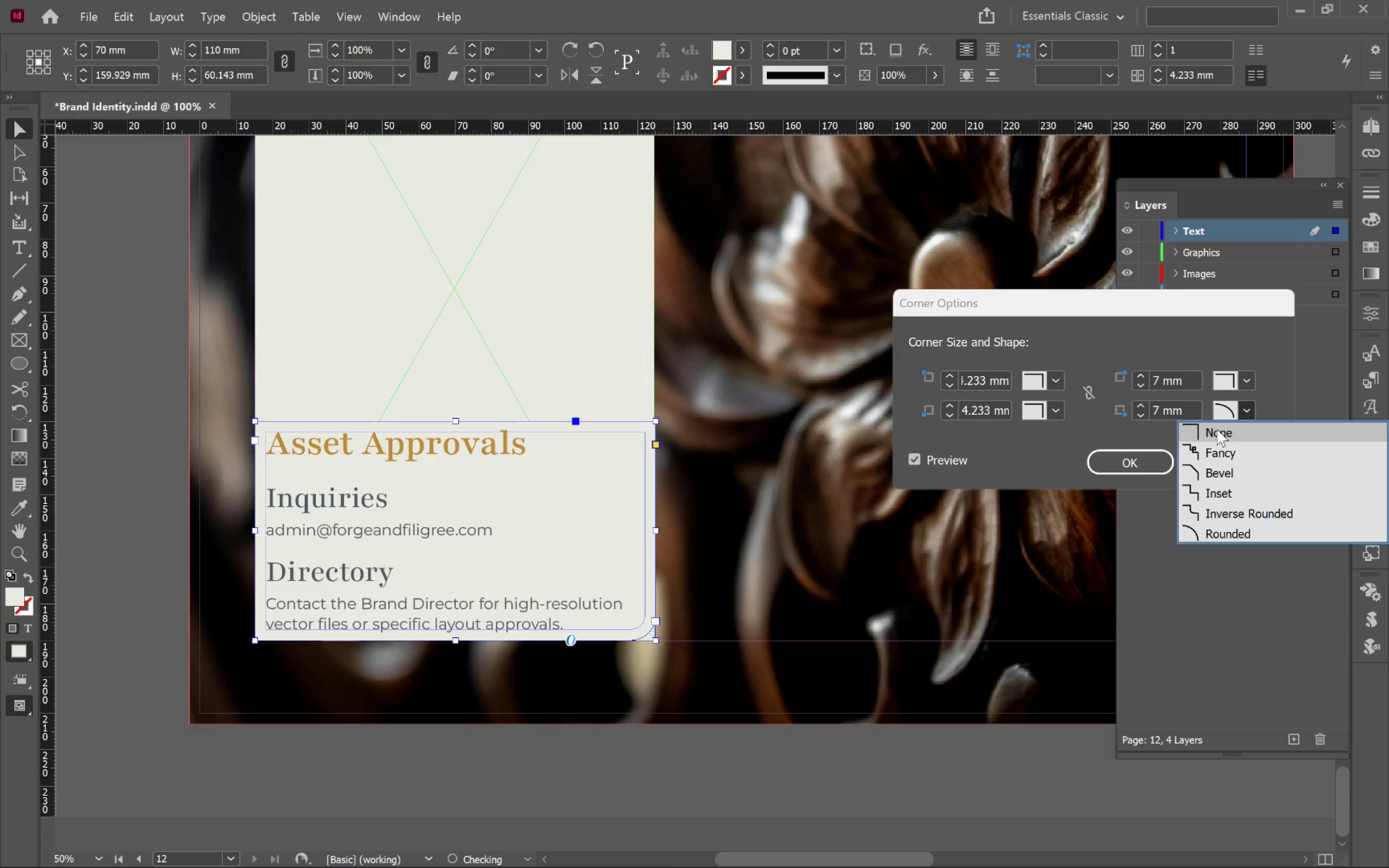 
left_click([1216, 429])
 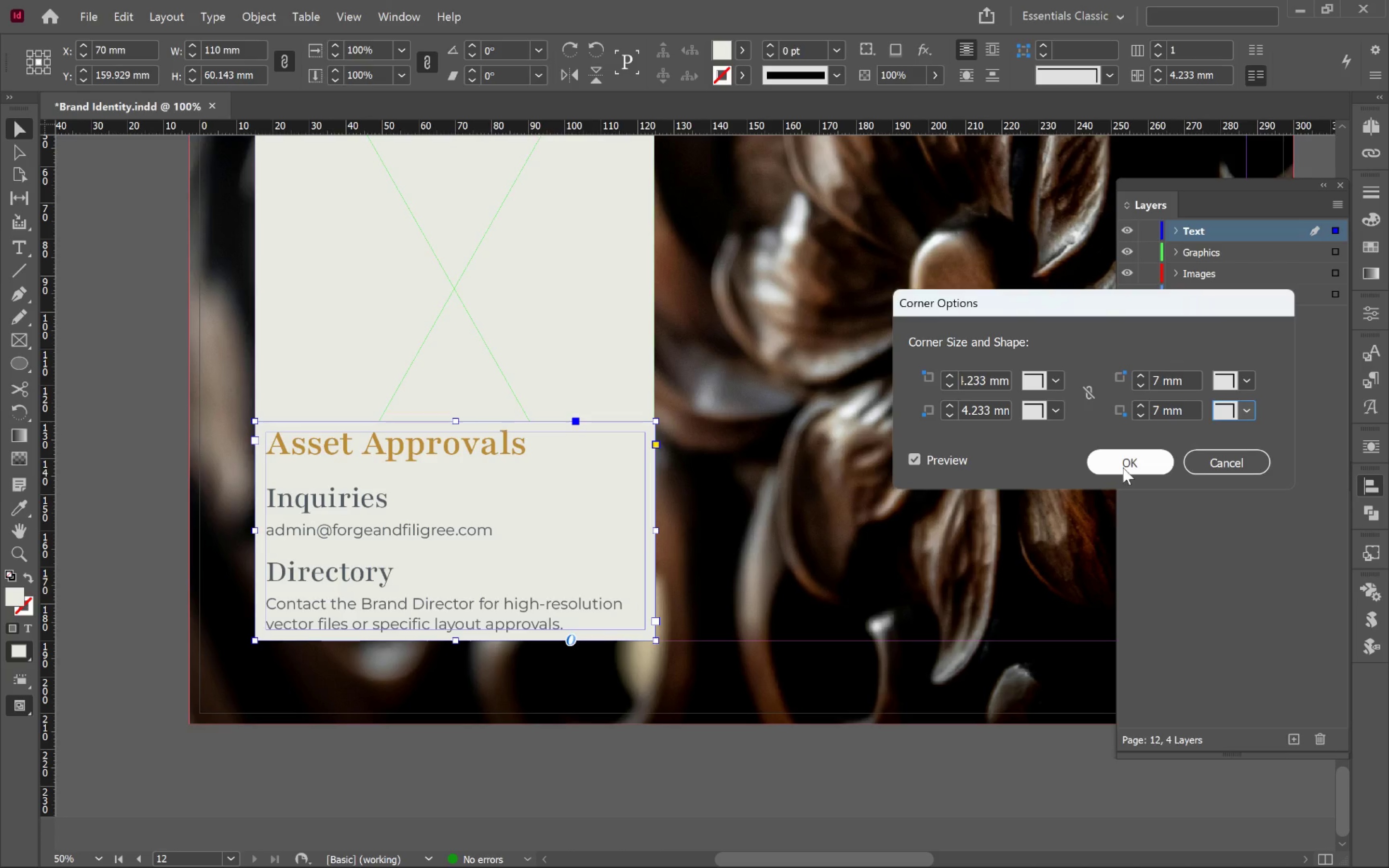 
left_click([1123, 467])
 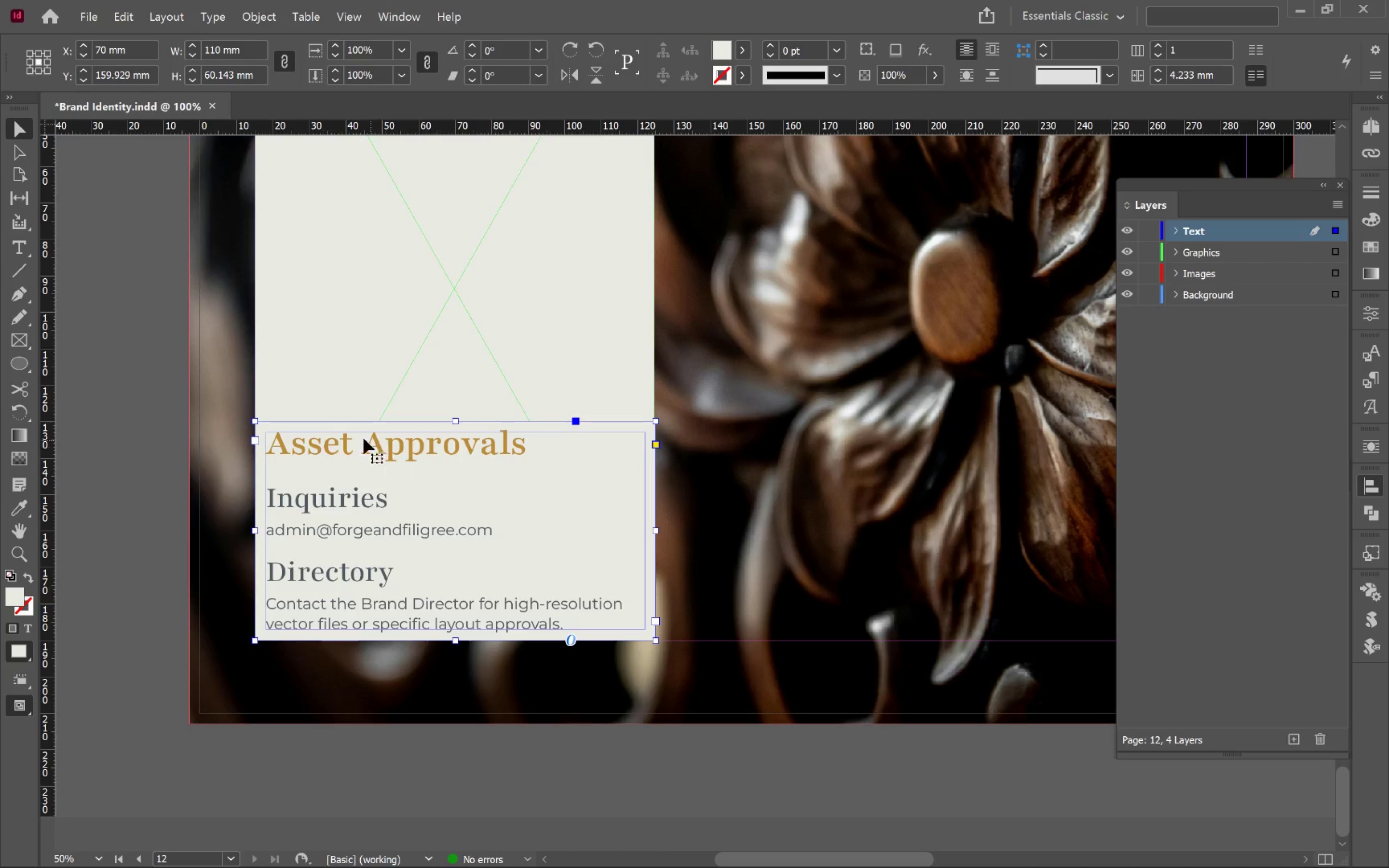 
wait(7.01)
 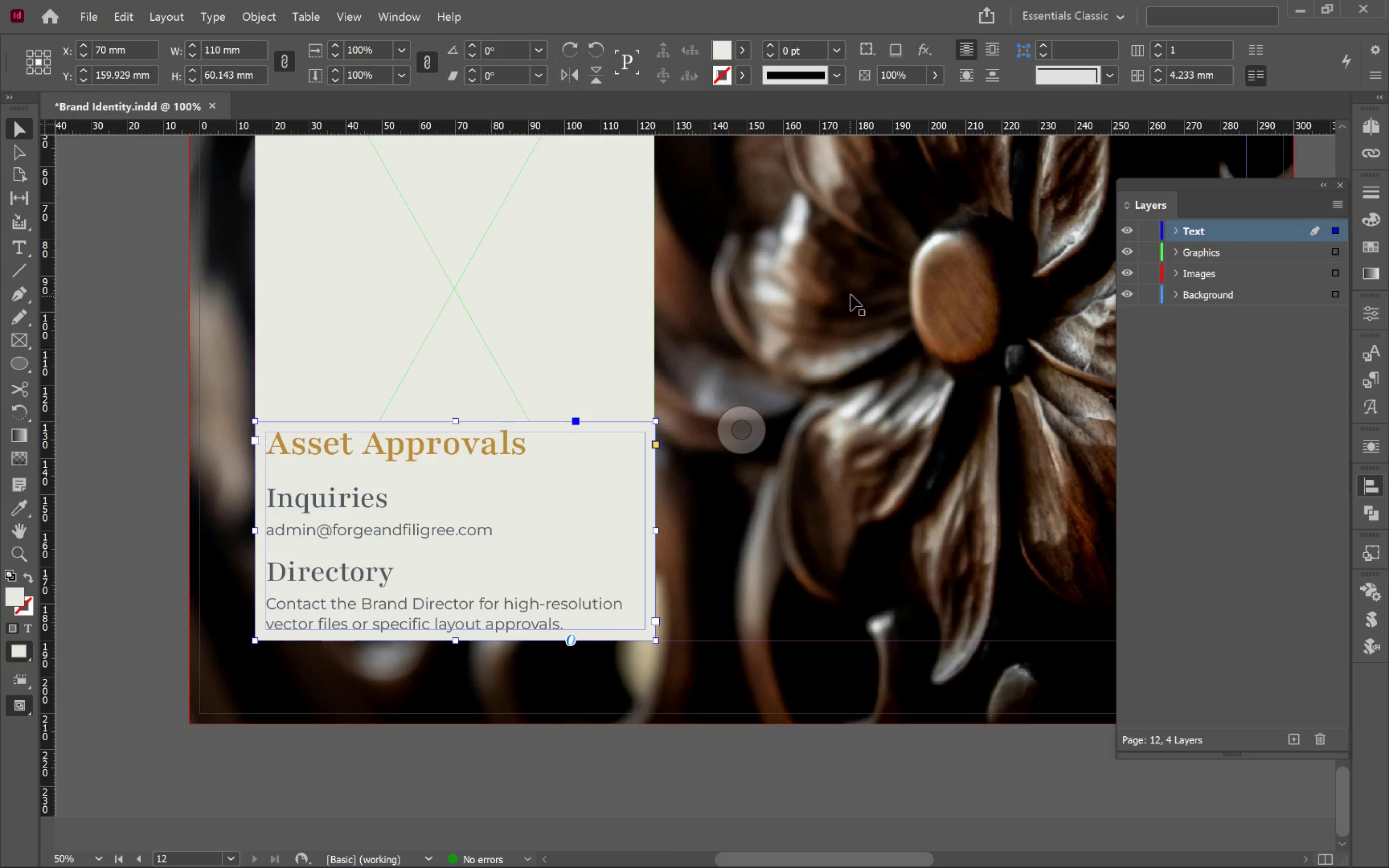 
left_click([740, 52])
 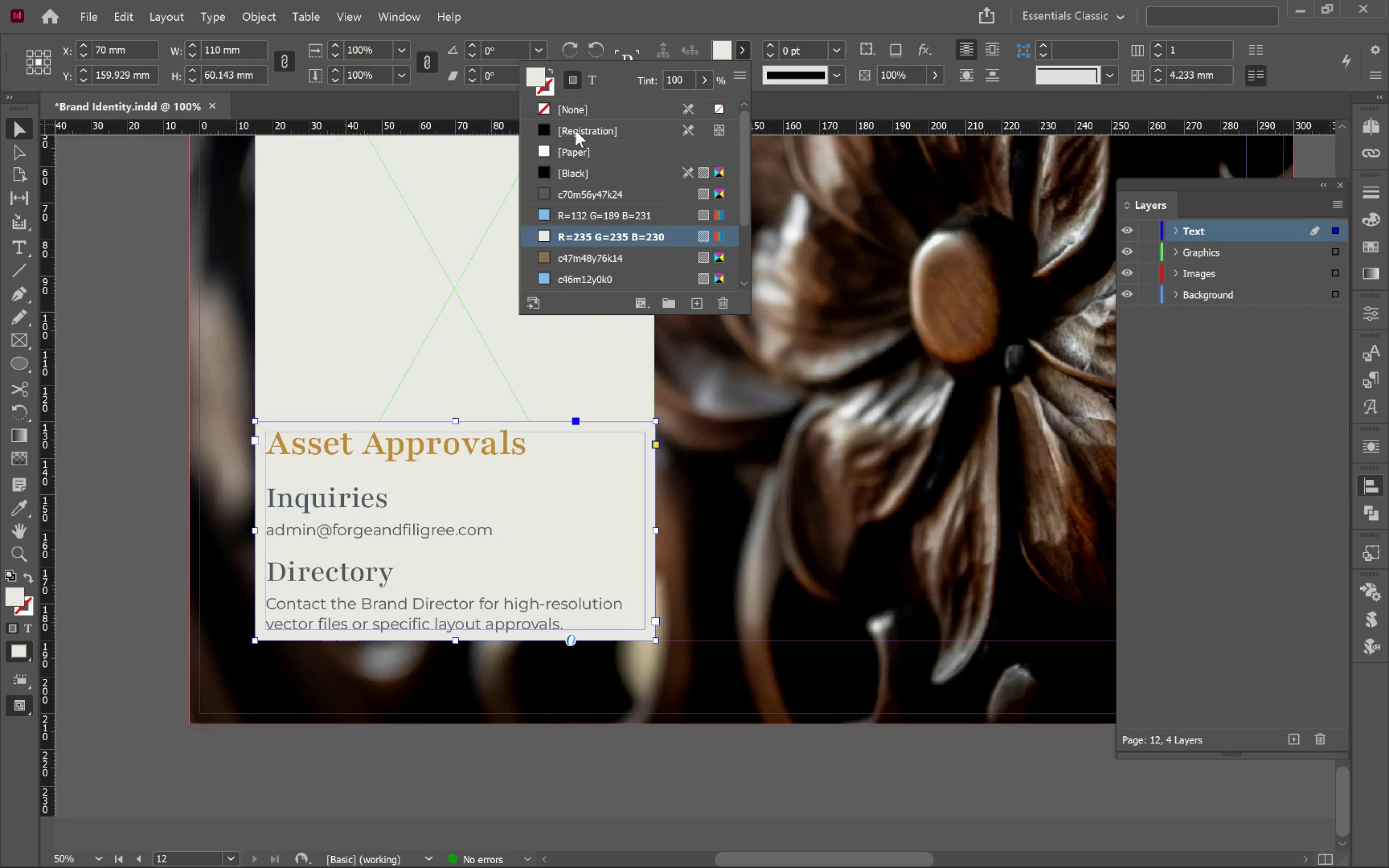 
left_click([576, 108])
 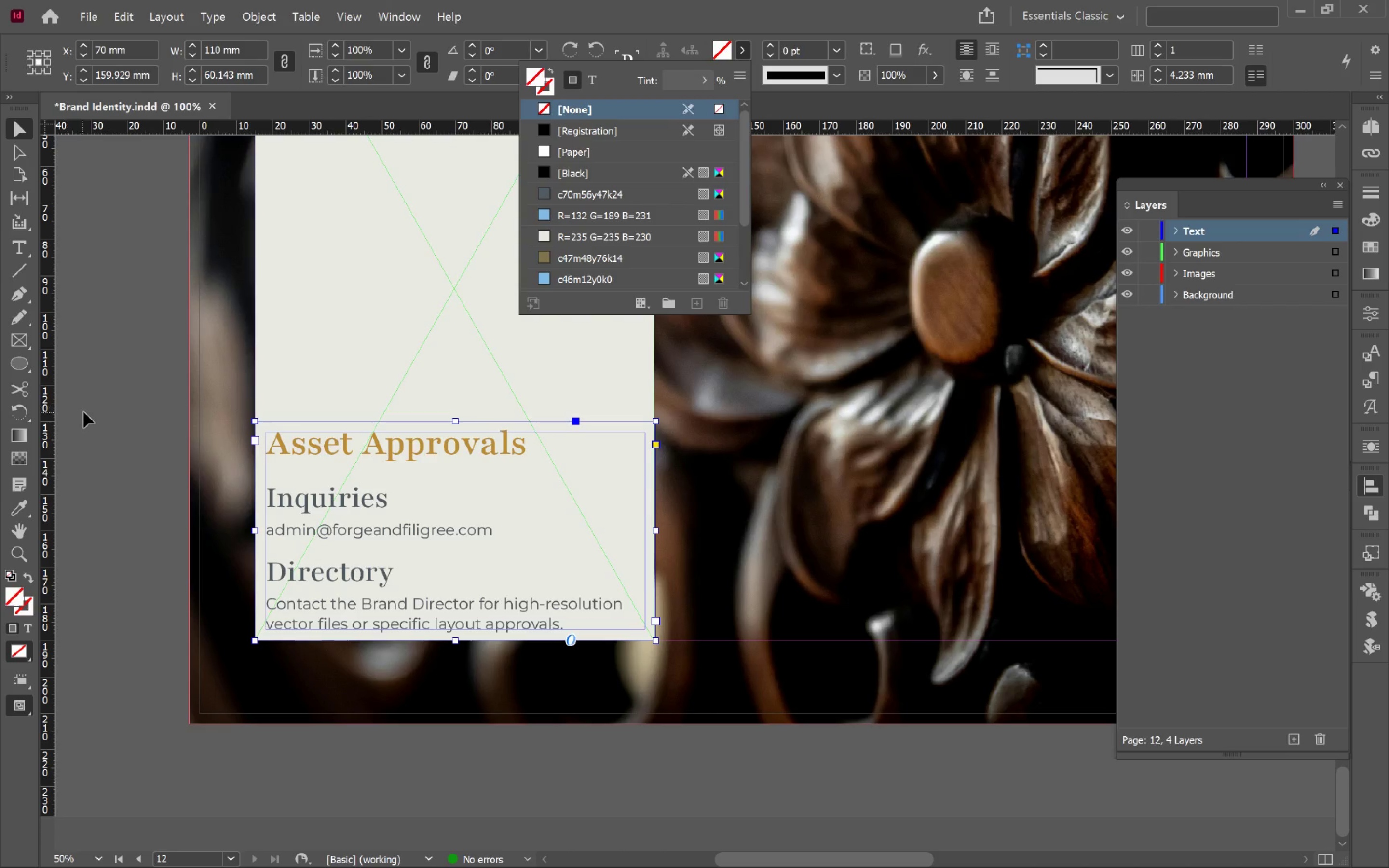 
left_click([107, 394])
 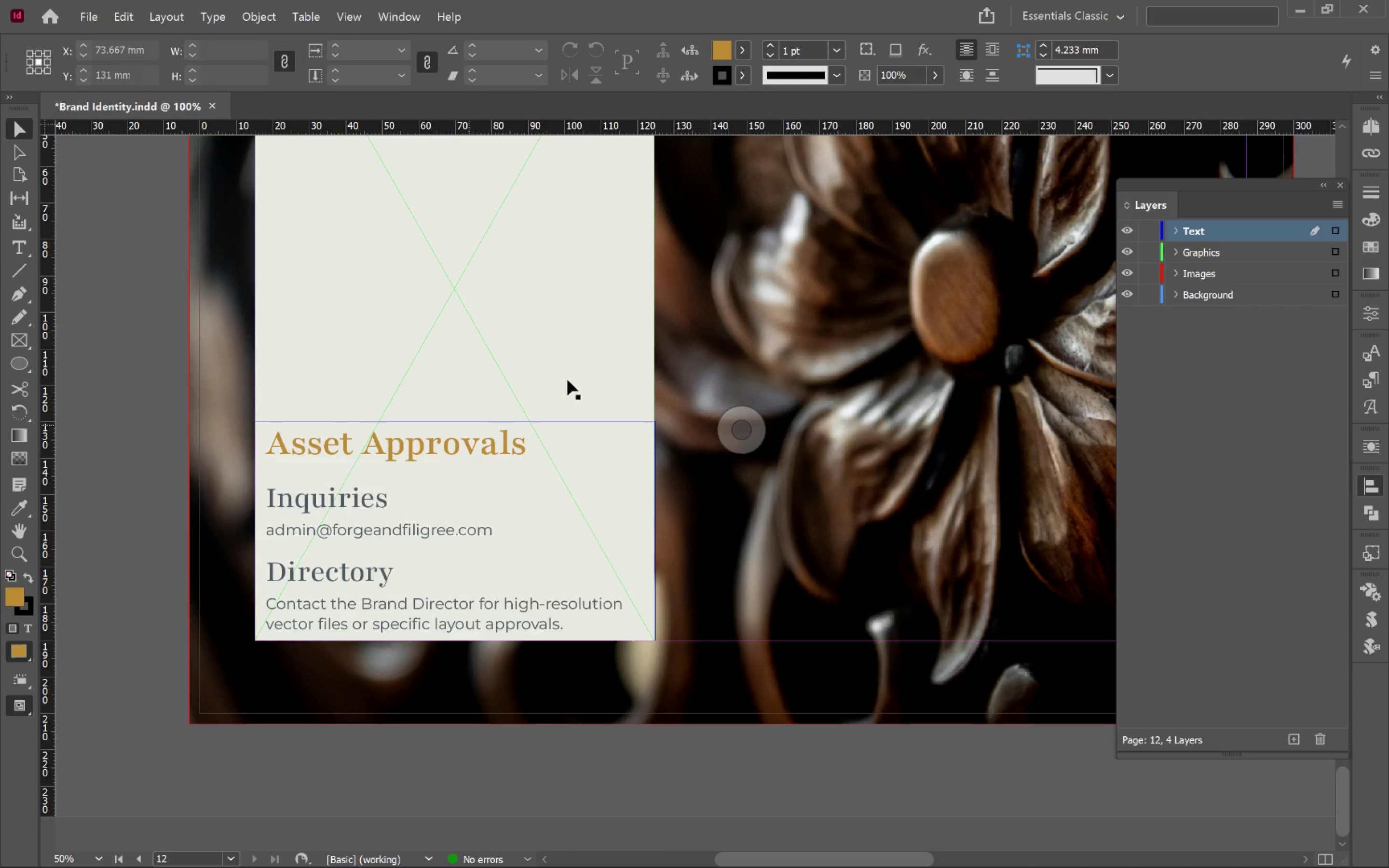 
left_click([610, 326])
 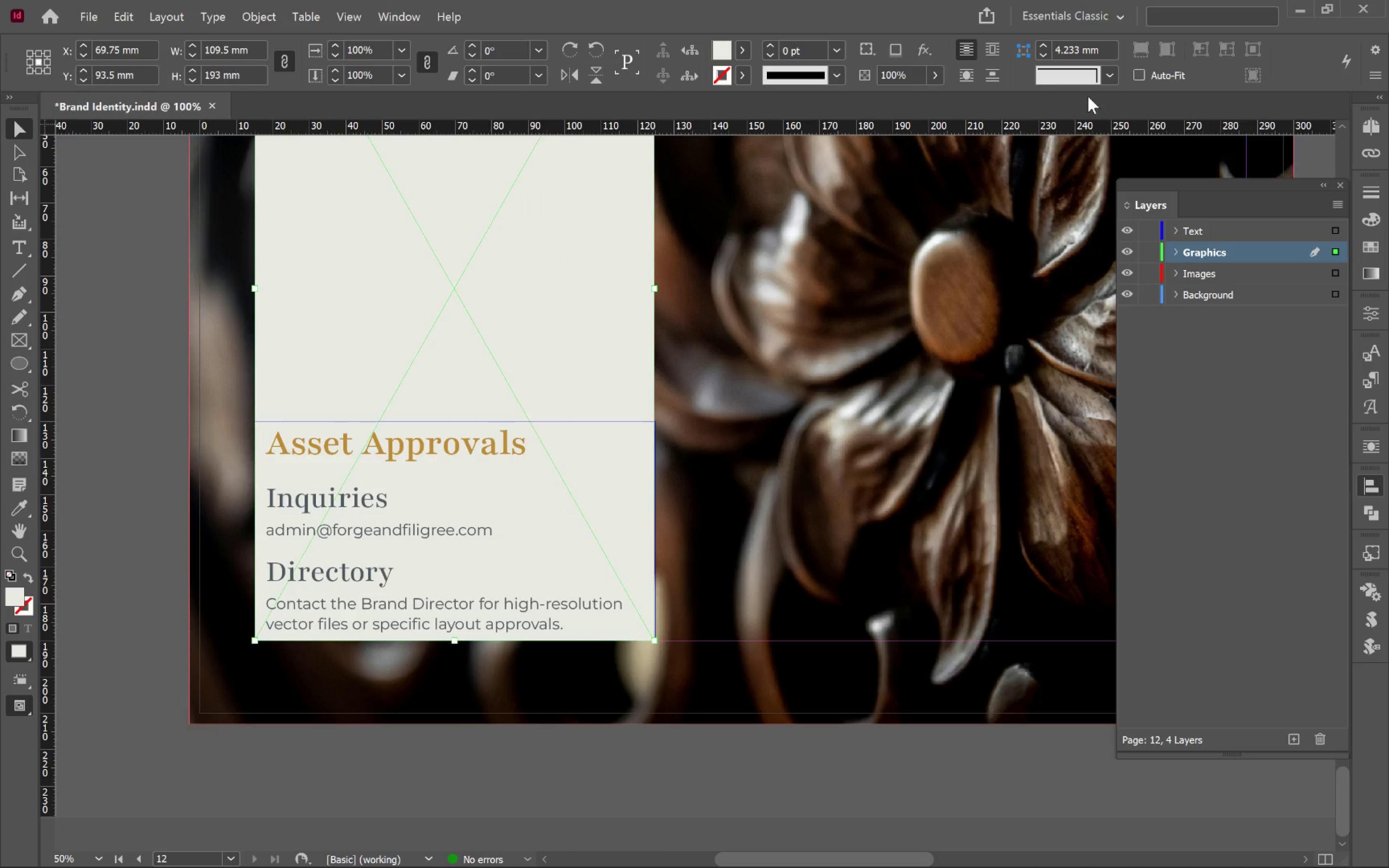 
hold_key(key=AltLeft, duration=0.5)
left_click([1026, 49])
 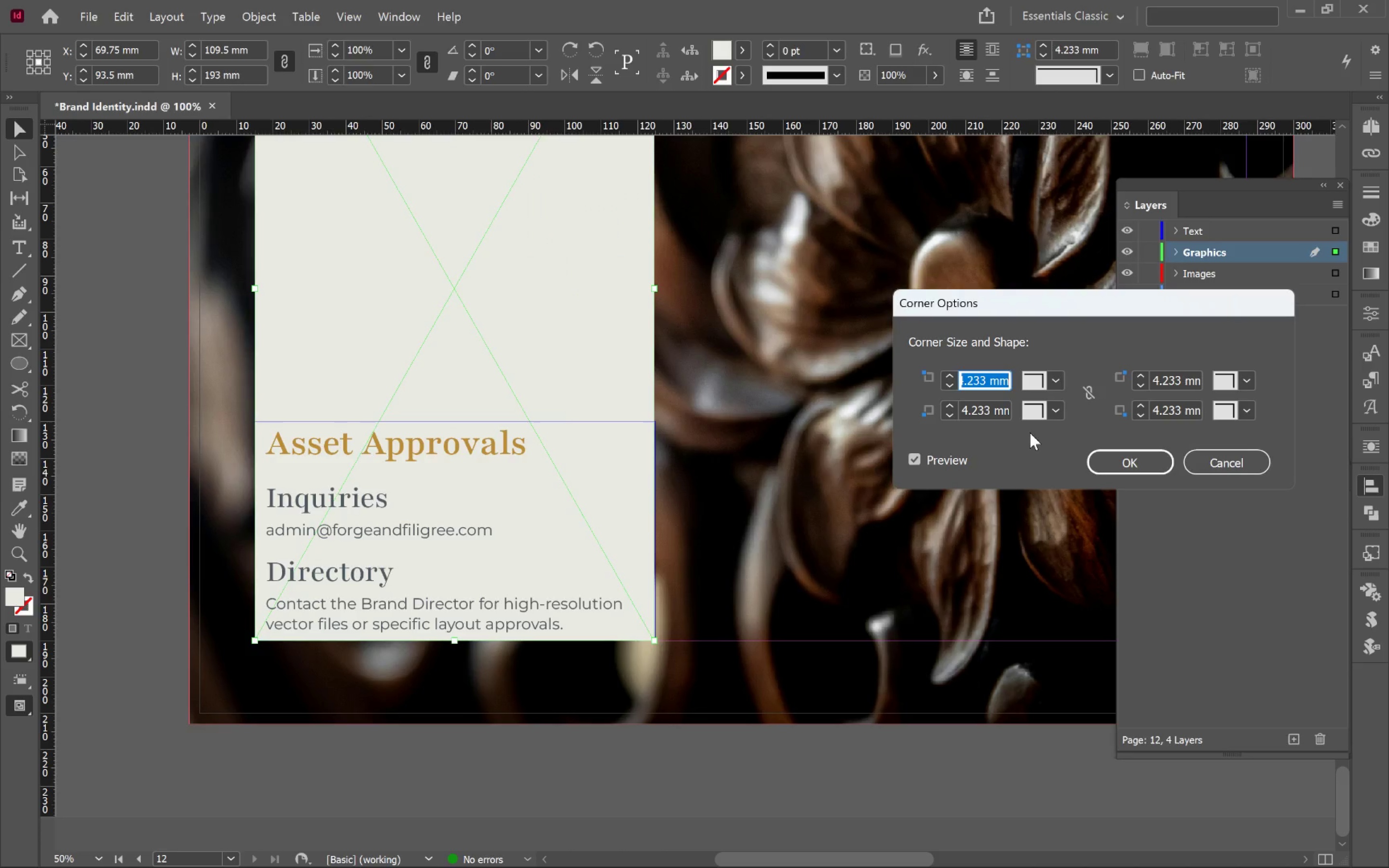 
left_click([1052, 411])
 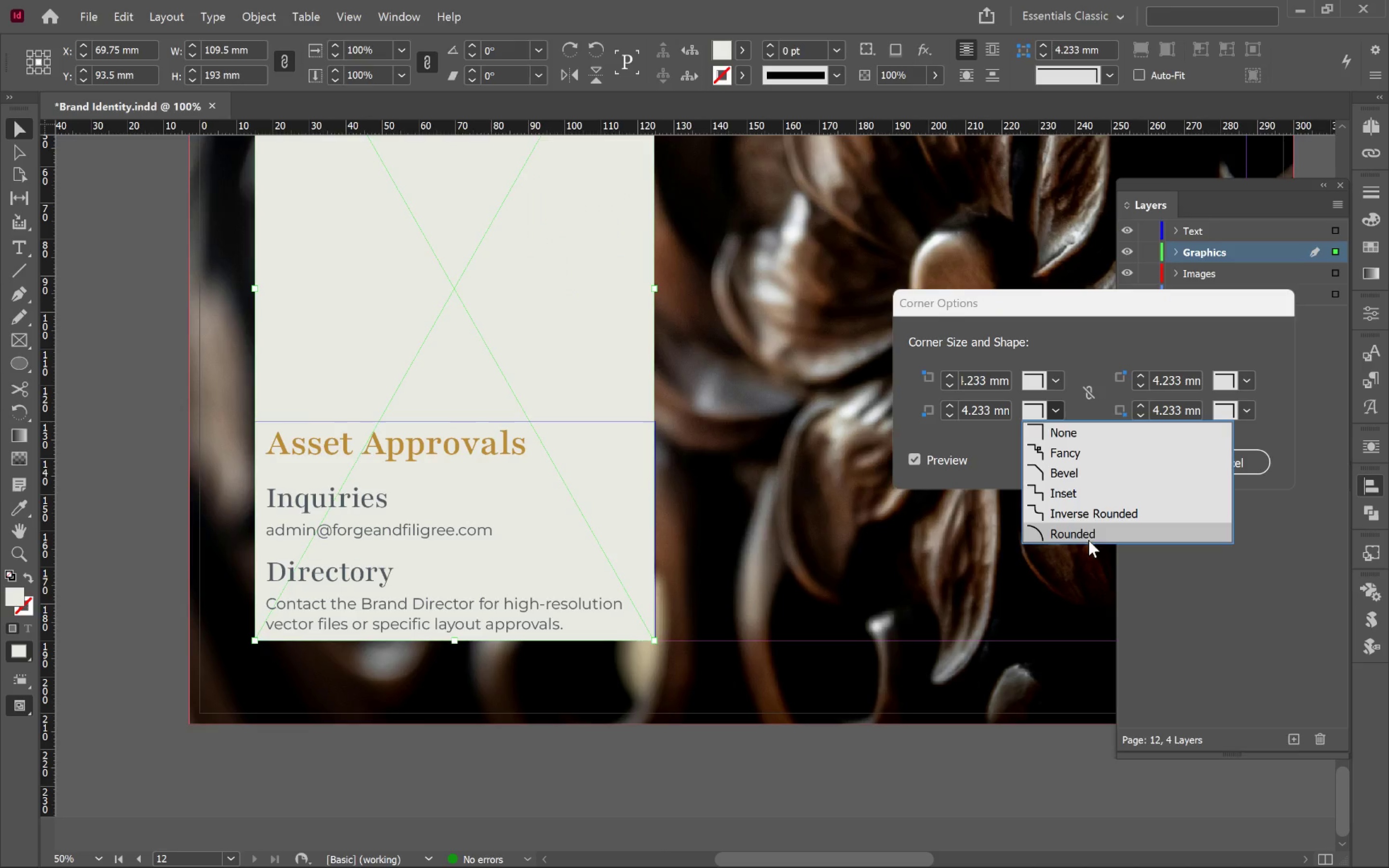 
left_click([1089, 535])
 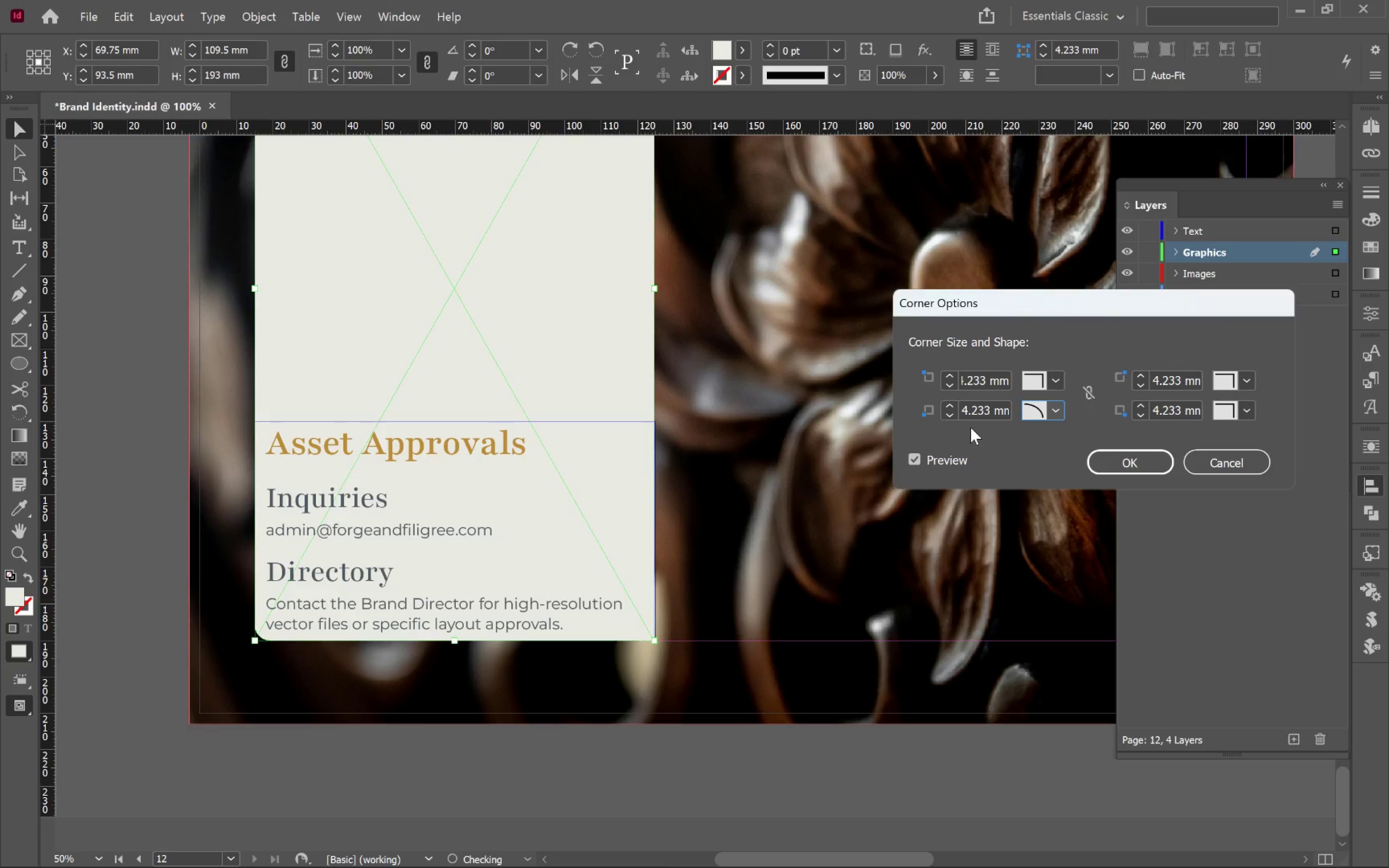 
hold_key(key=ShiftLeft, duration=0.56)
 